 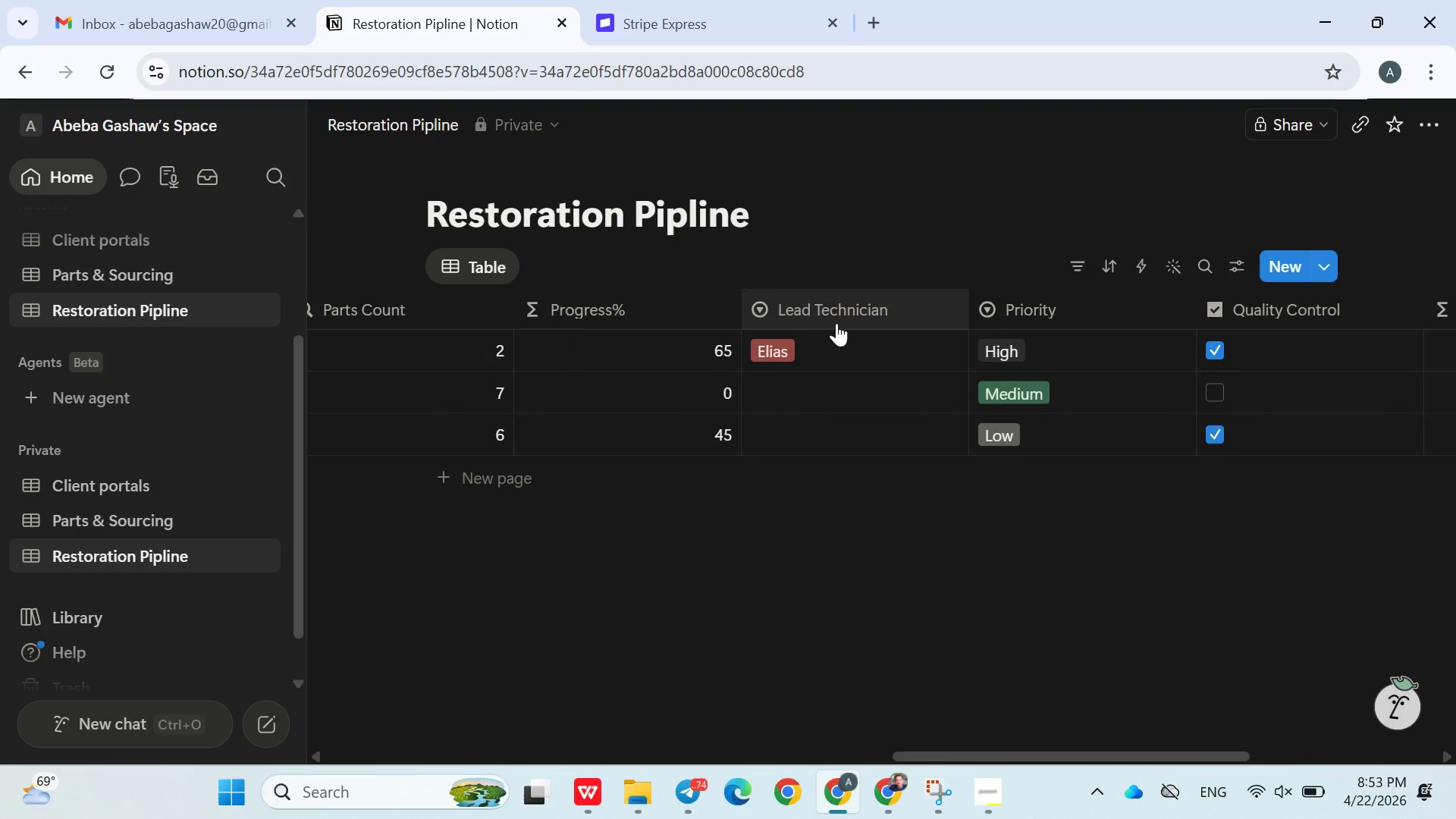 
mouse_move([912, 344])
 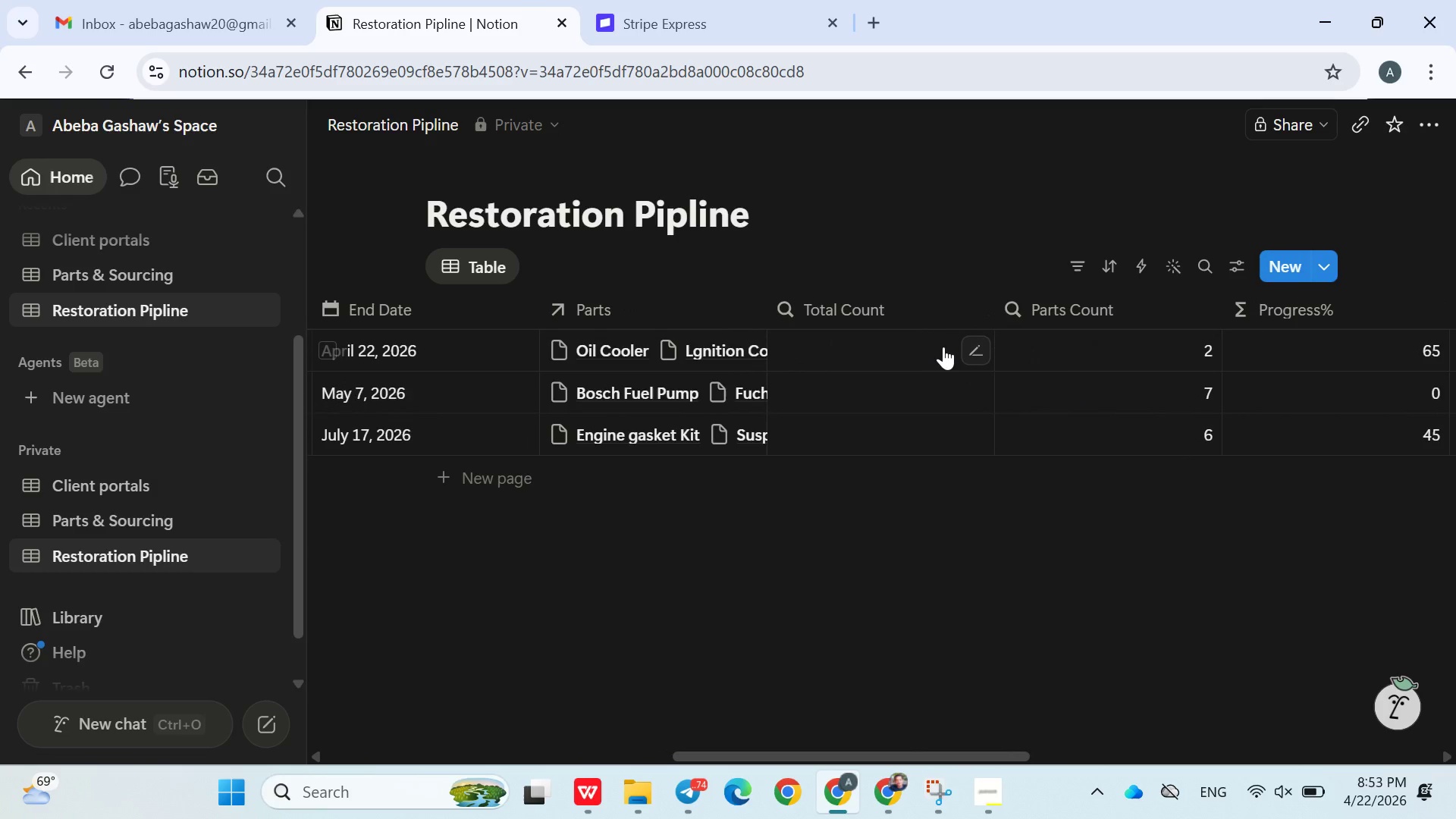 
mouse_move([977, 357])
 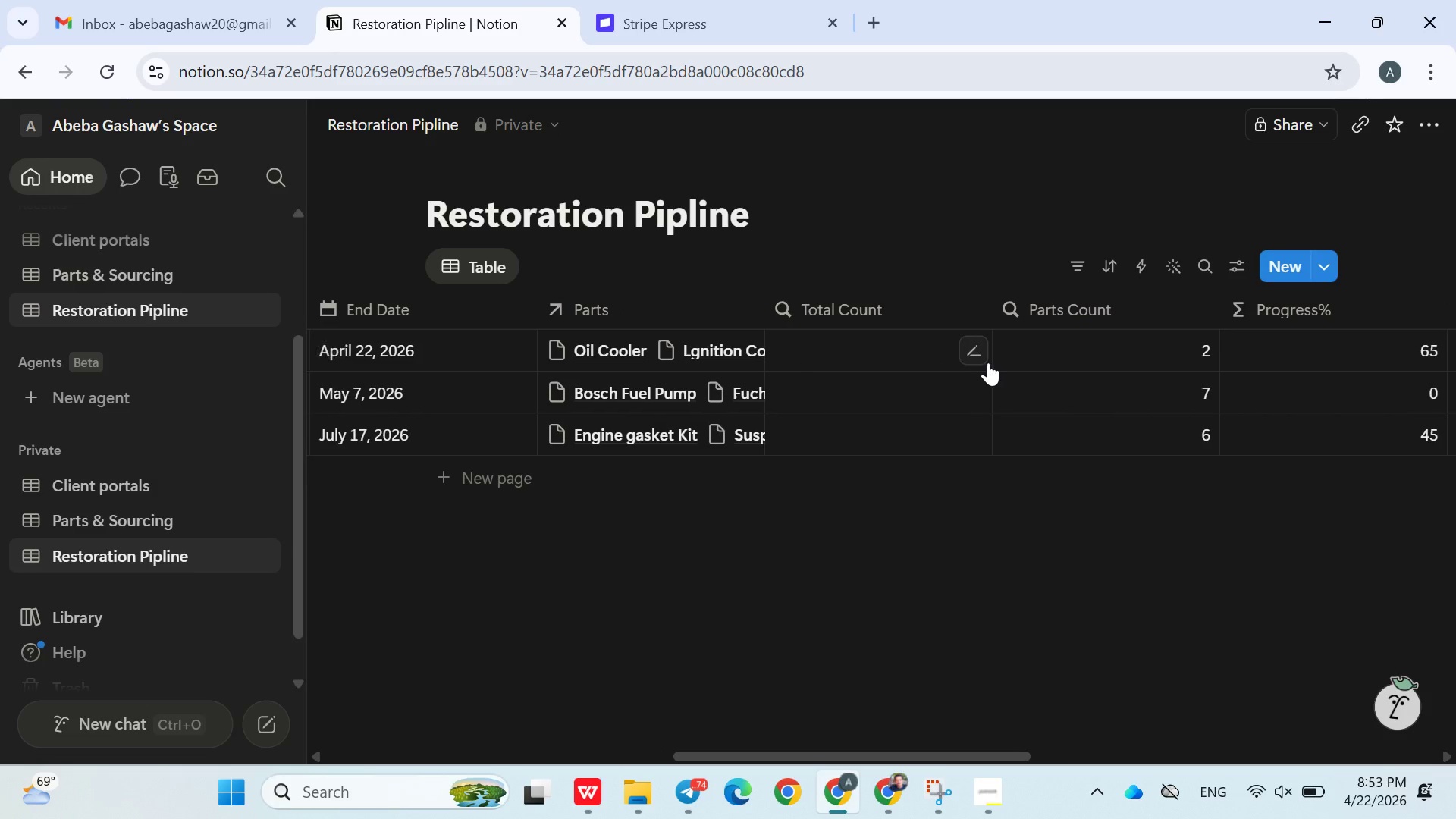 
mouse_move([954, 369])
 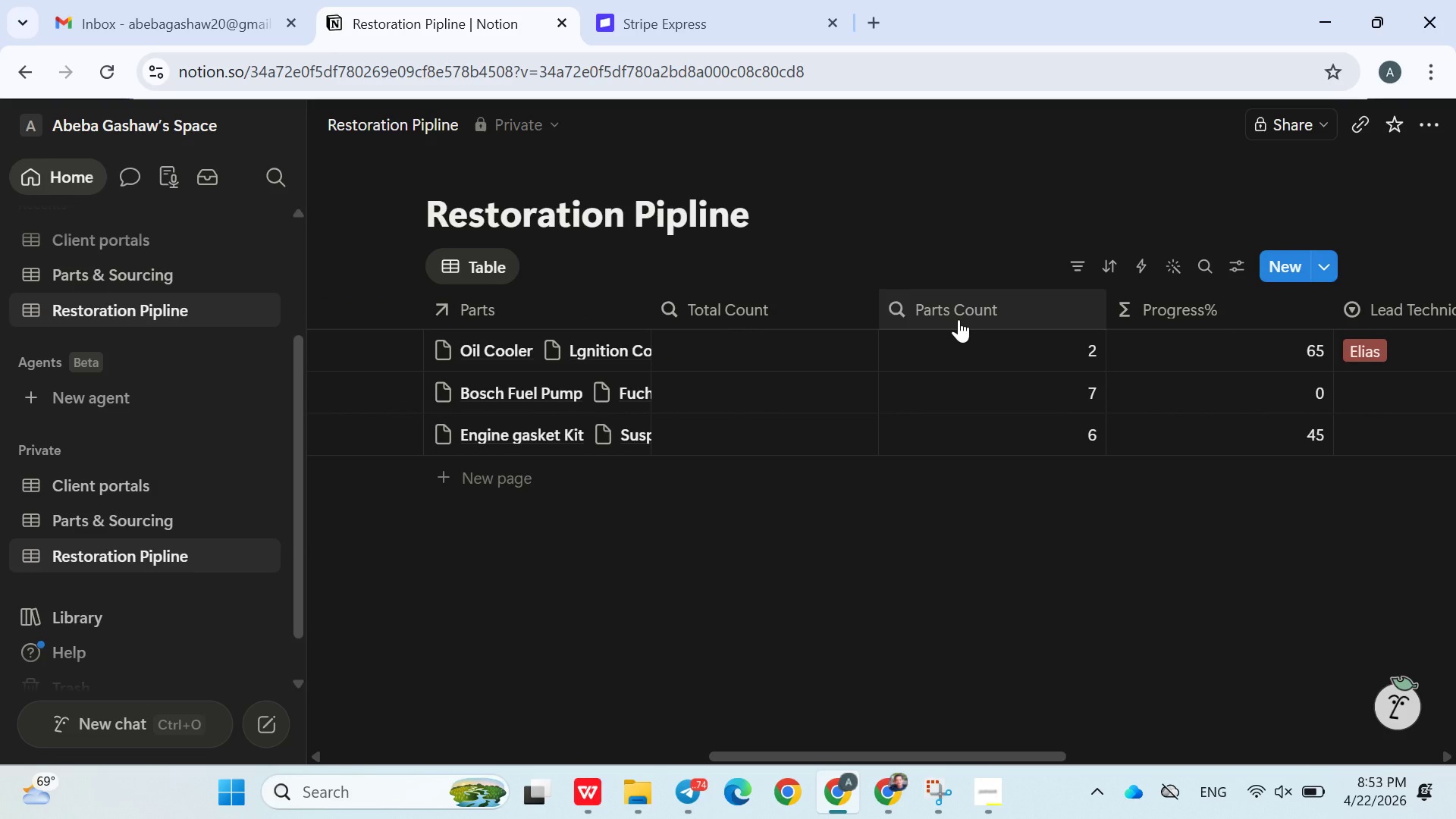 
double_click([959, 319])
 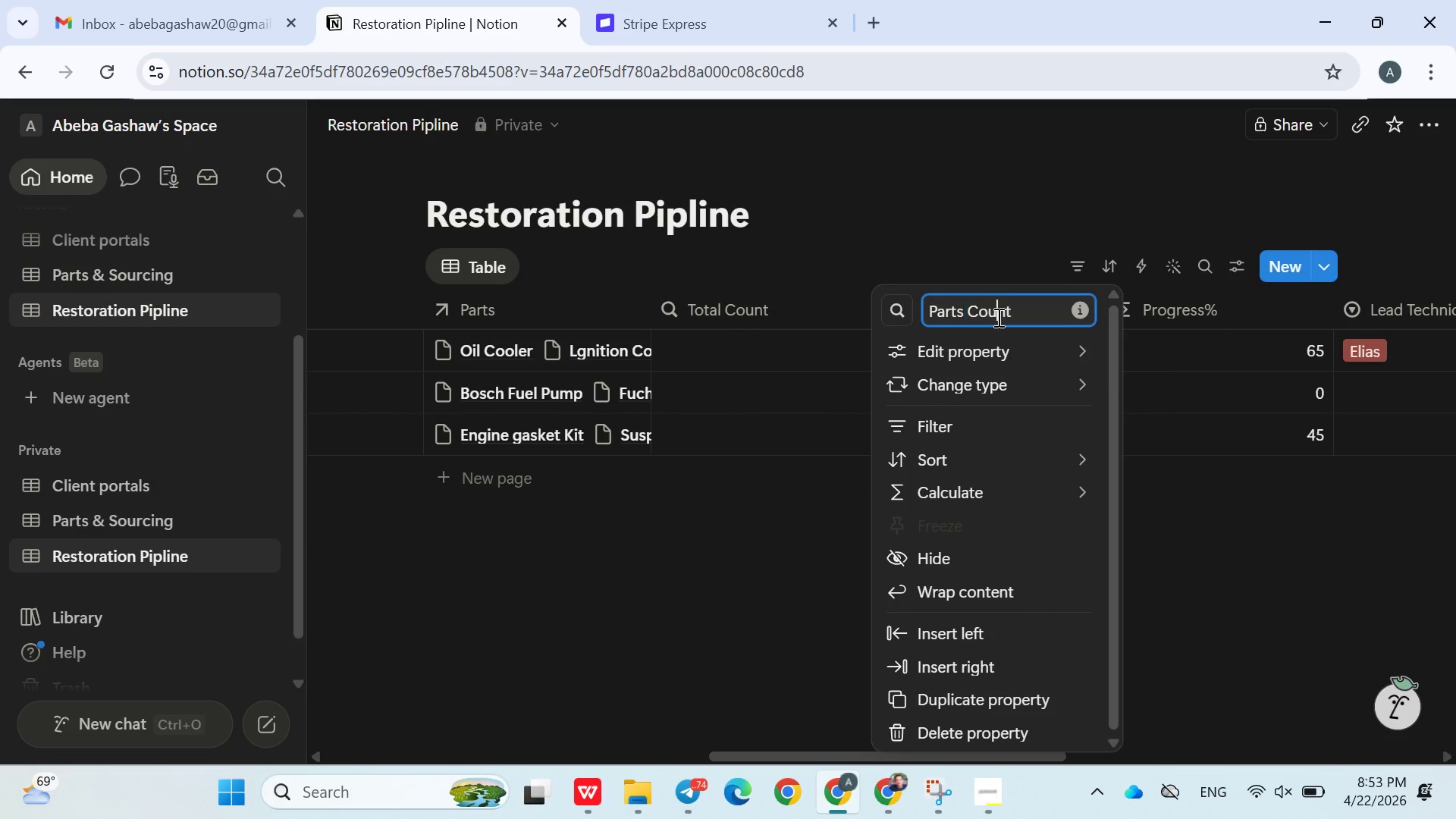 
double_click([997, 317])
 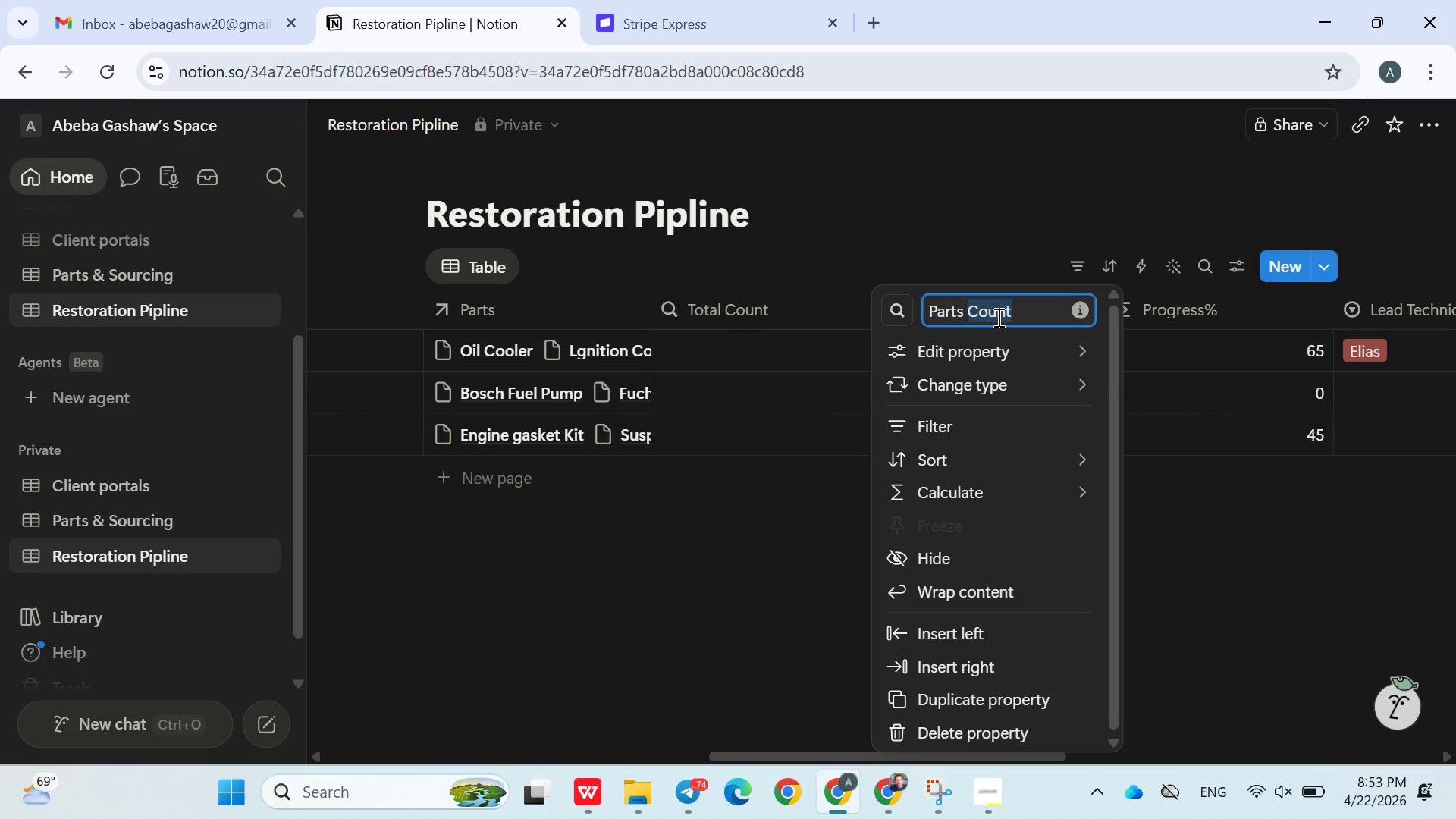 
type(Cost)
 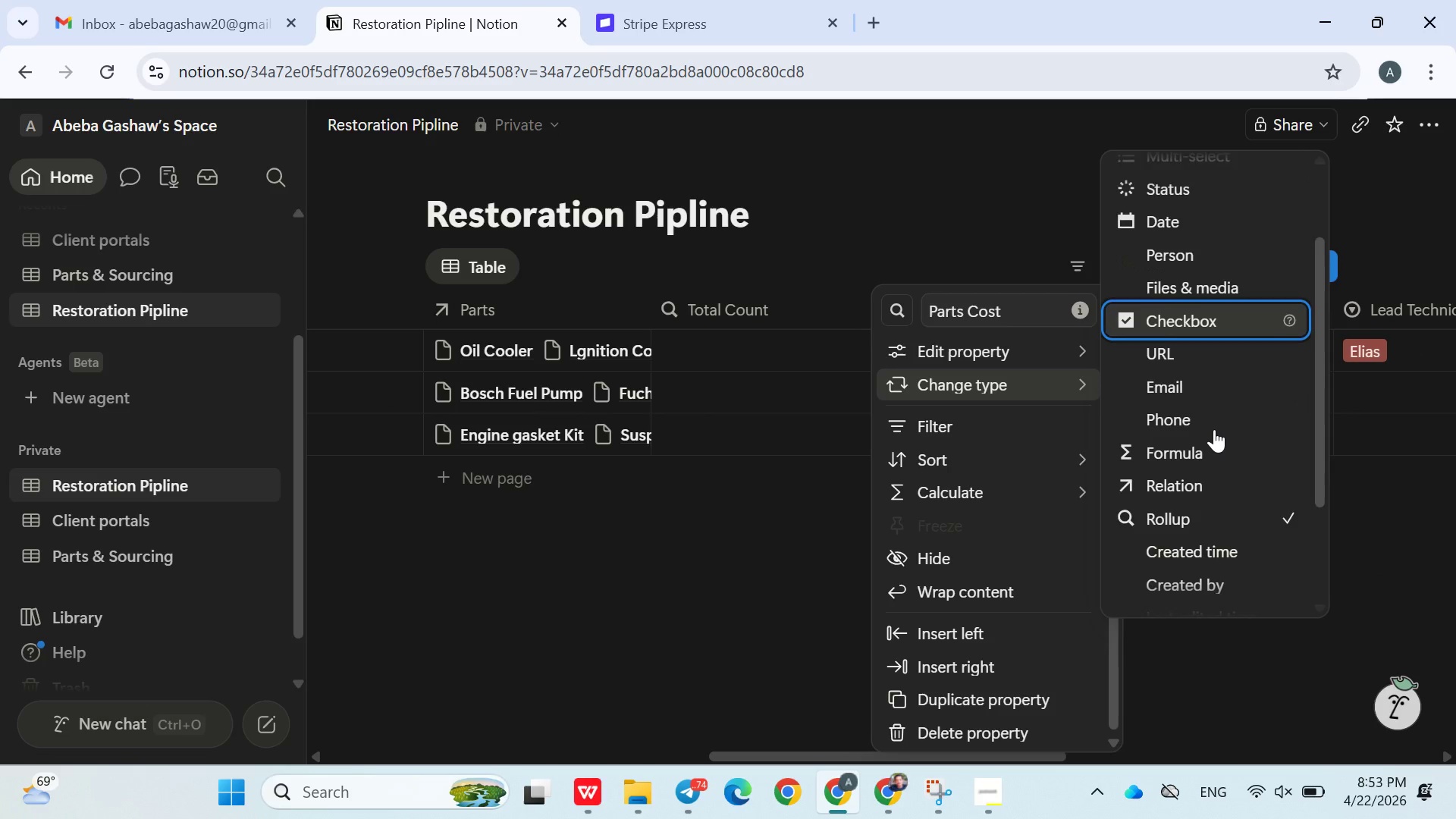 
left_click([1215, 505])
 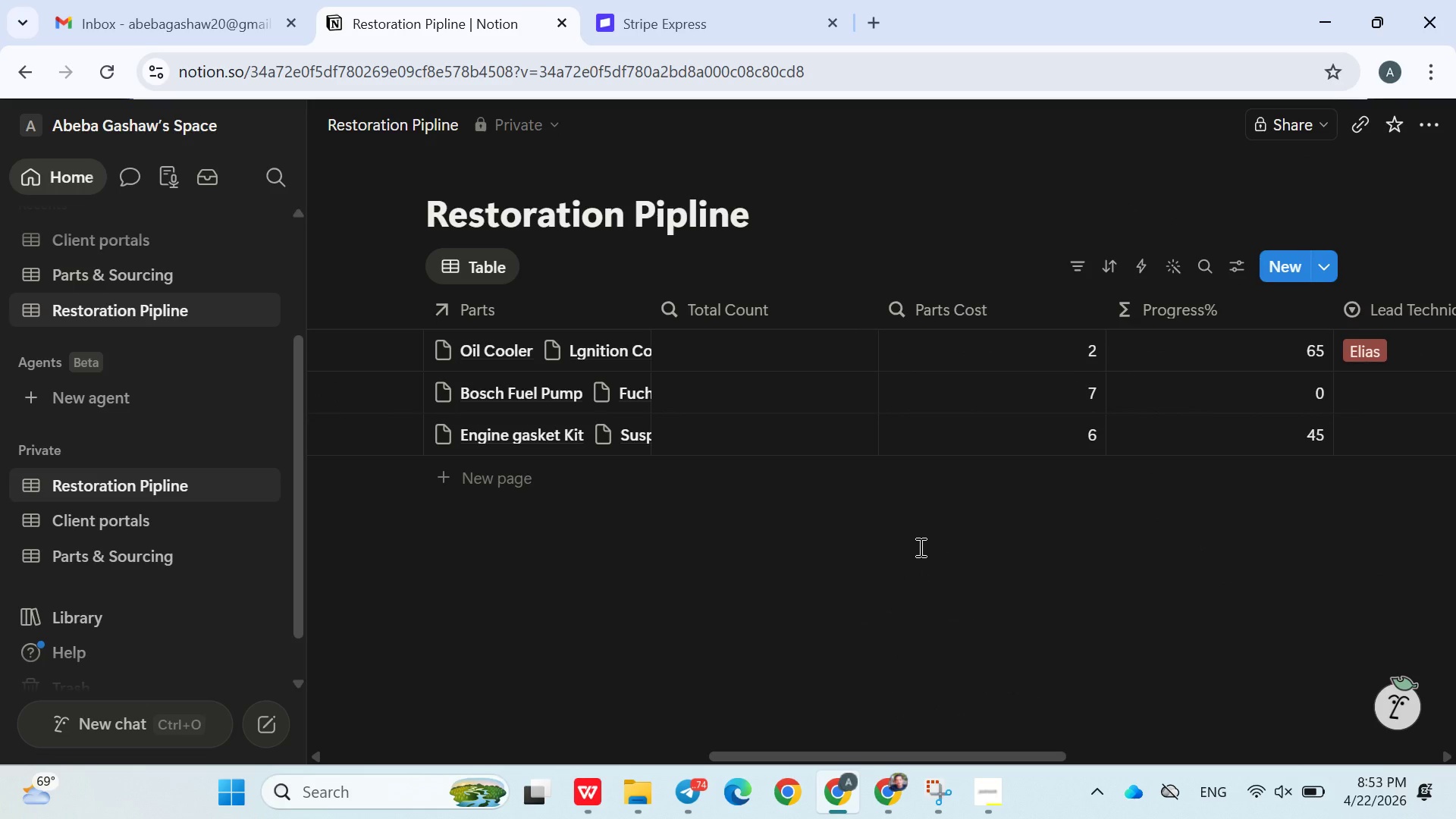 
left_click([919, 547])
 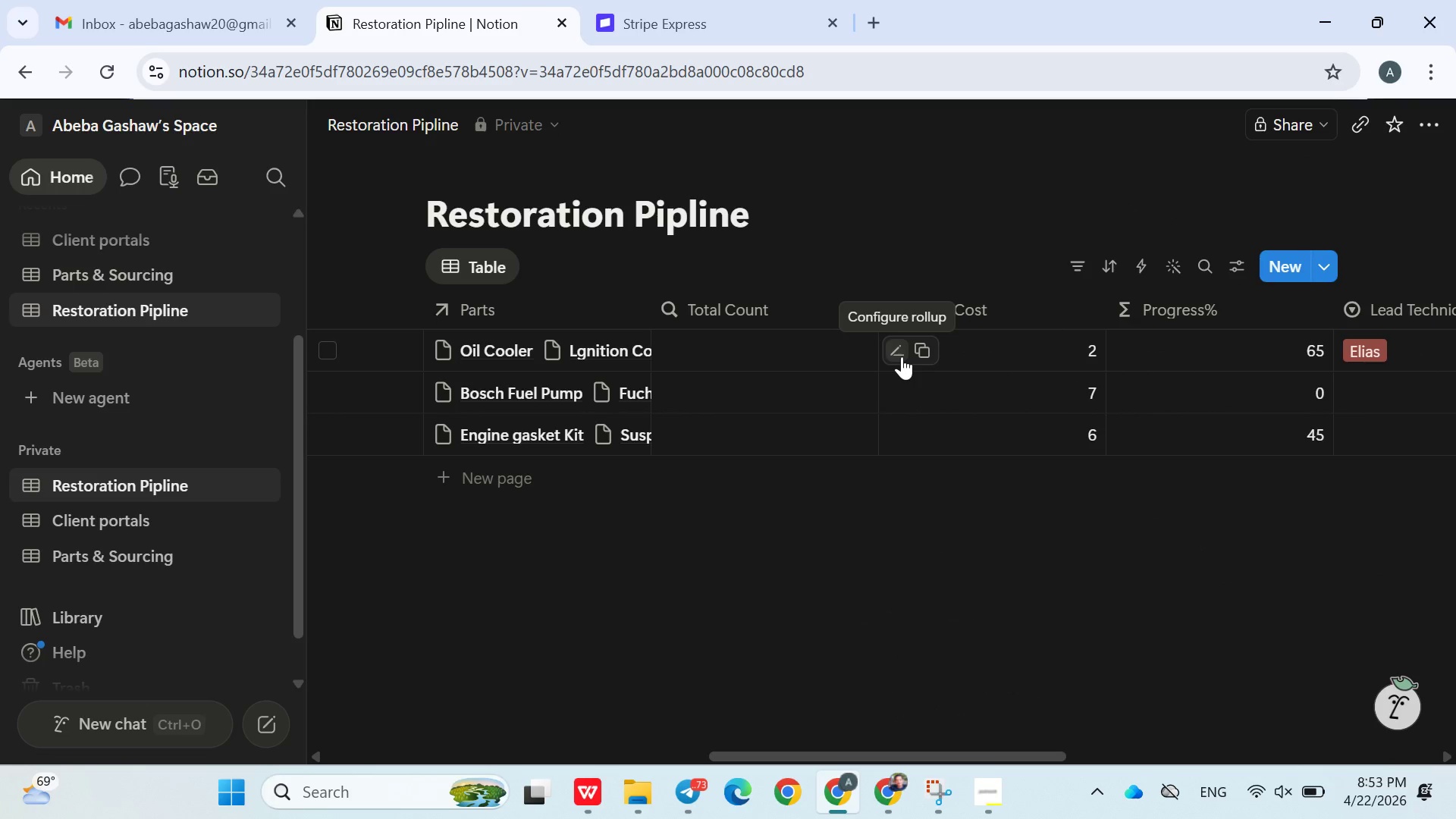 
left_click([902, 356])
 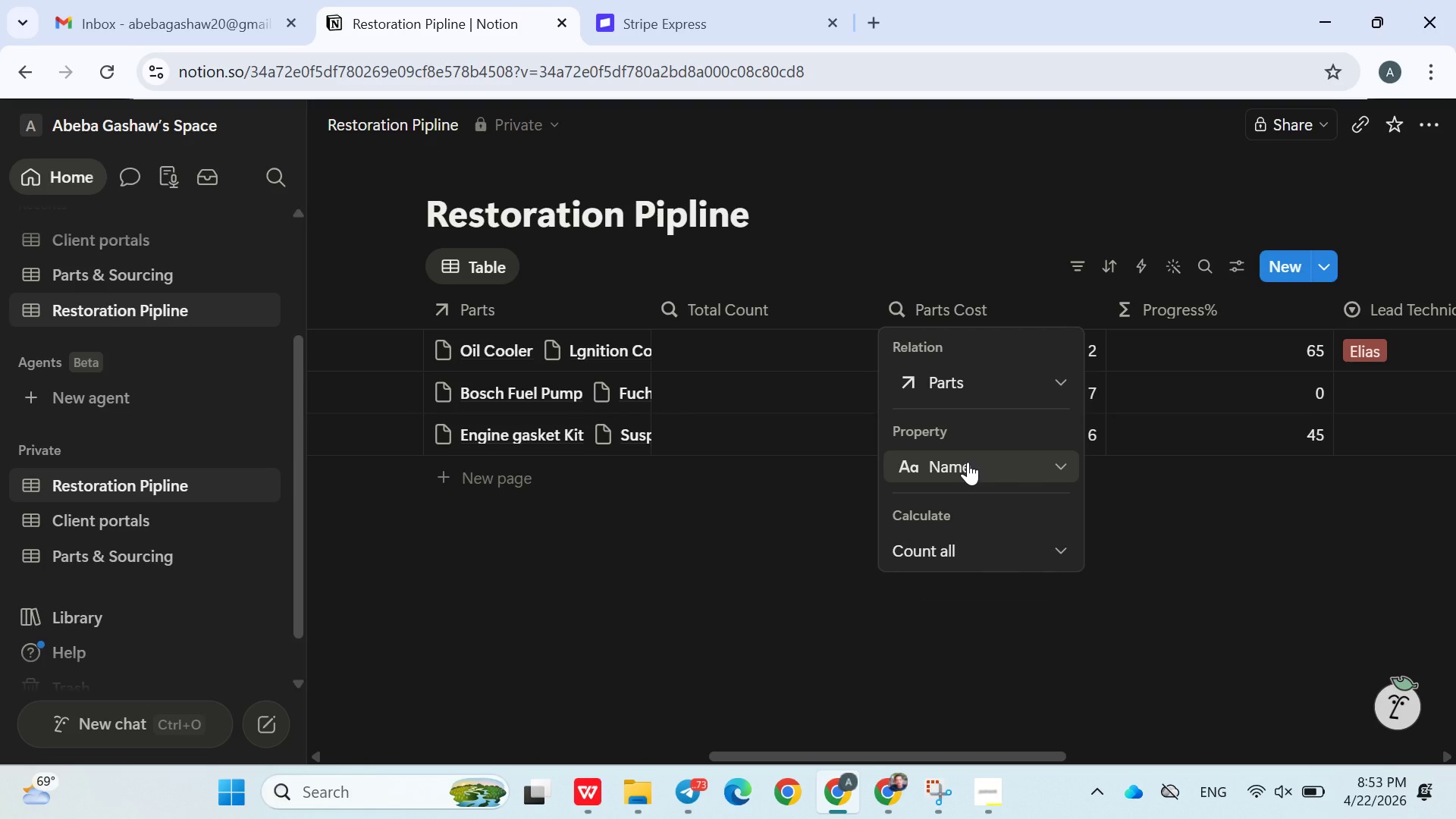 
wait(5.69)
 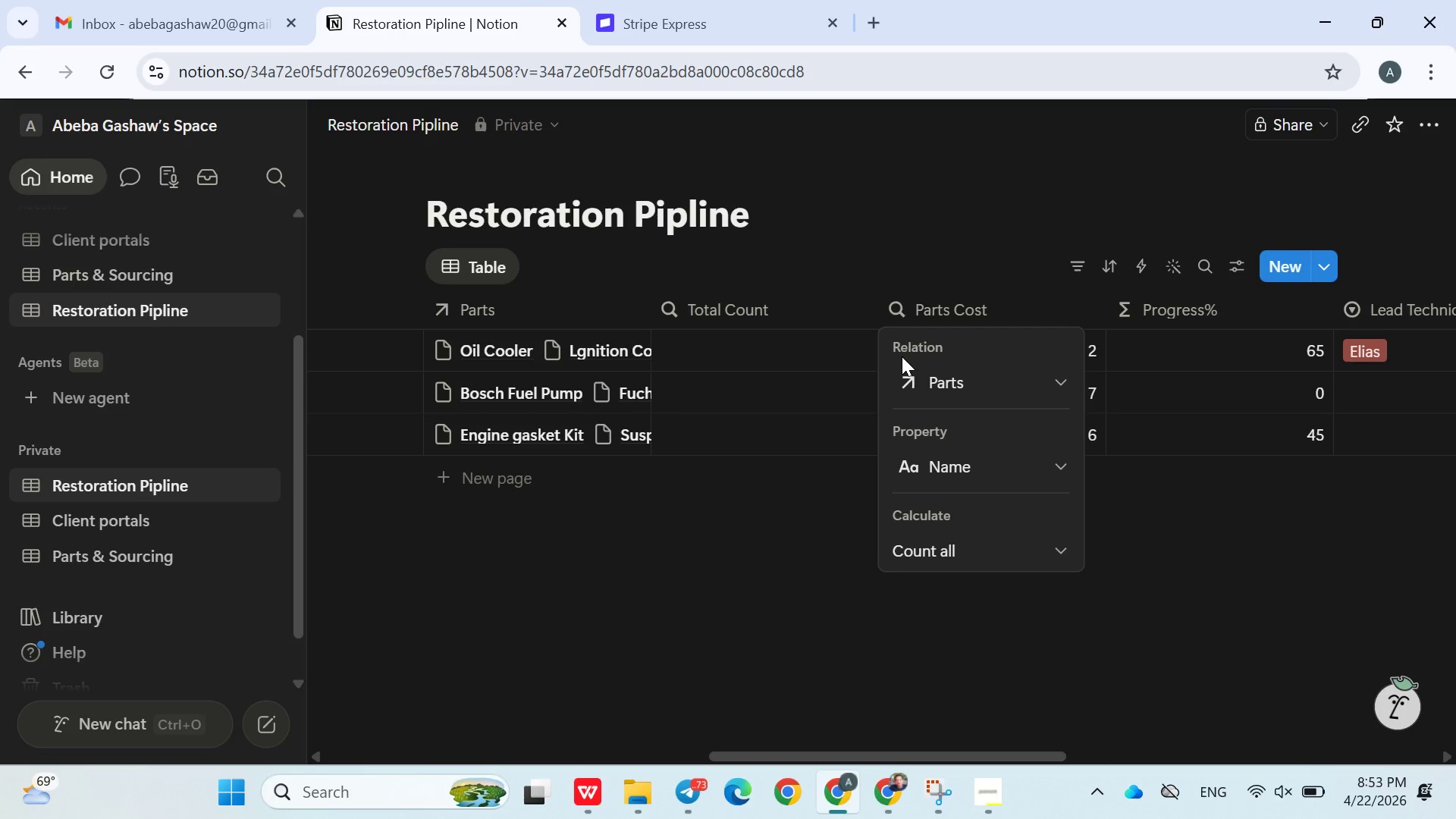 
left_click([968, 462])
 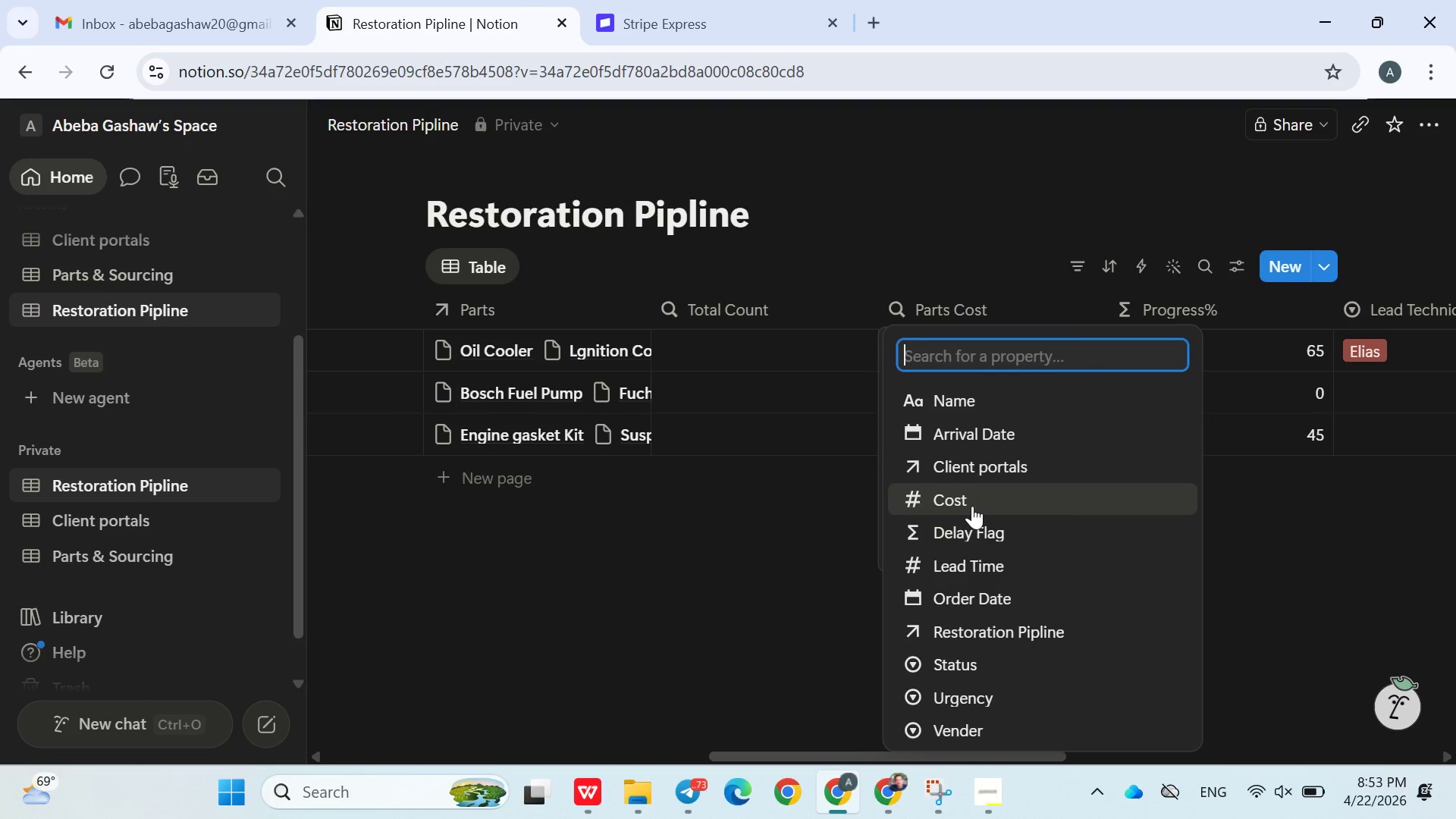 
left_click([972, 506])
 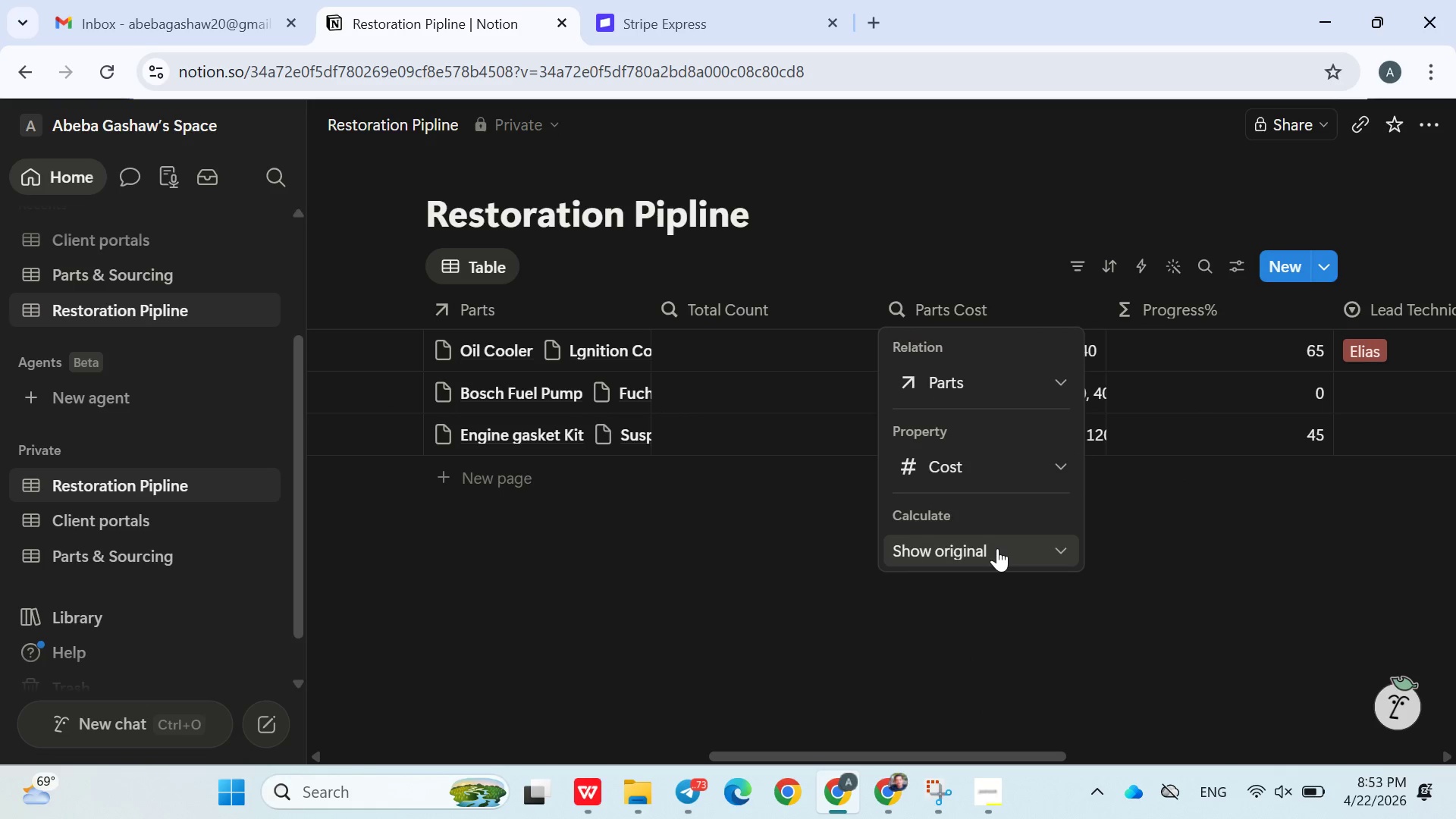 
left_click([996, 549])
 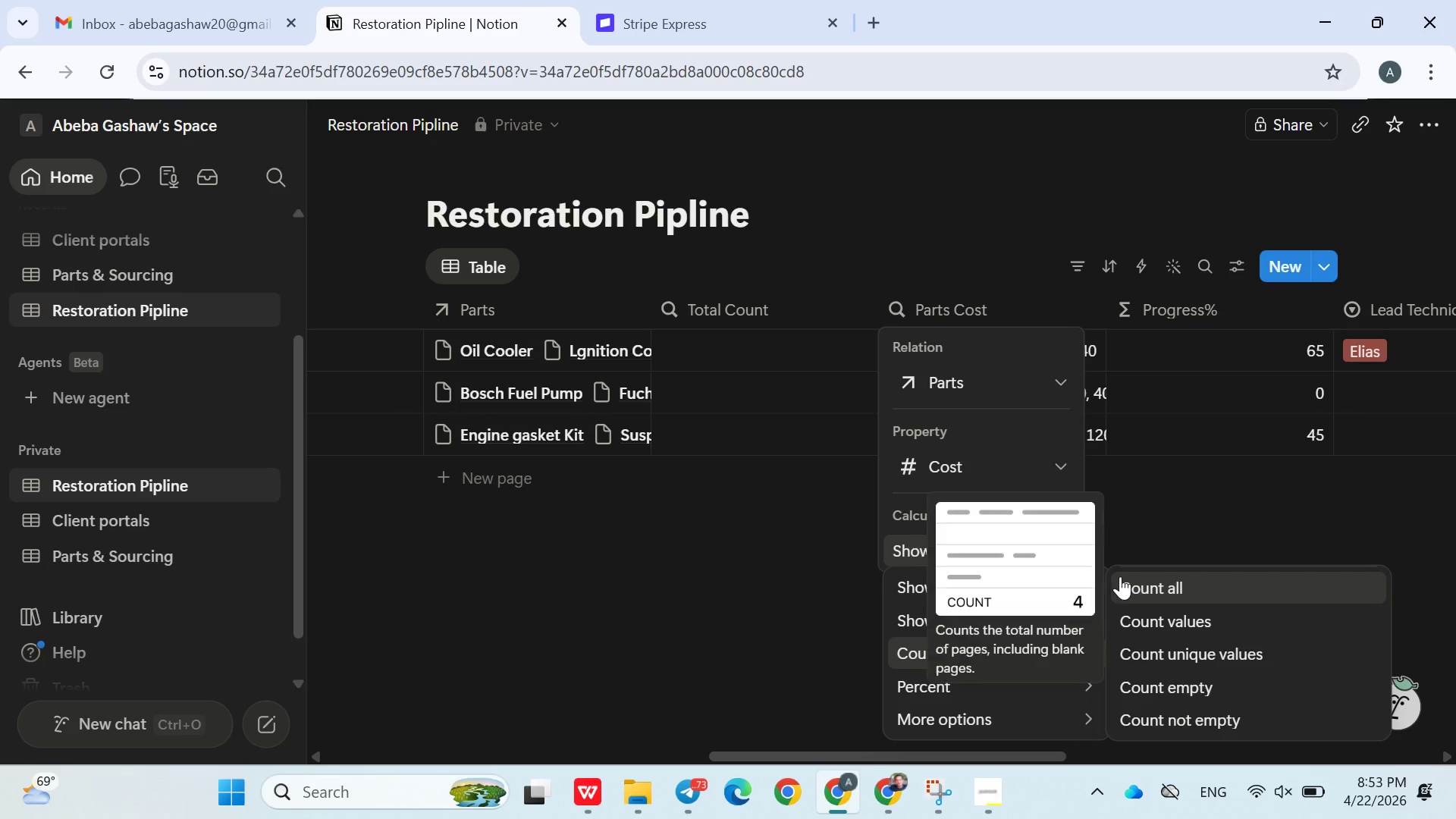 
mouse_move([1003, 674])
 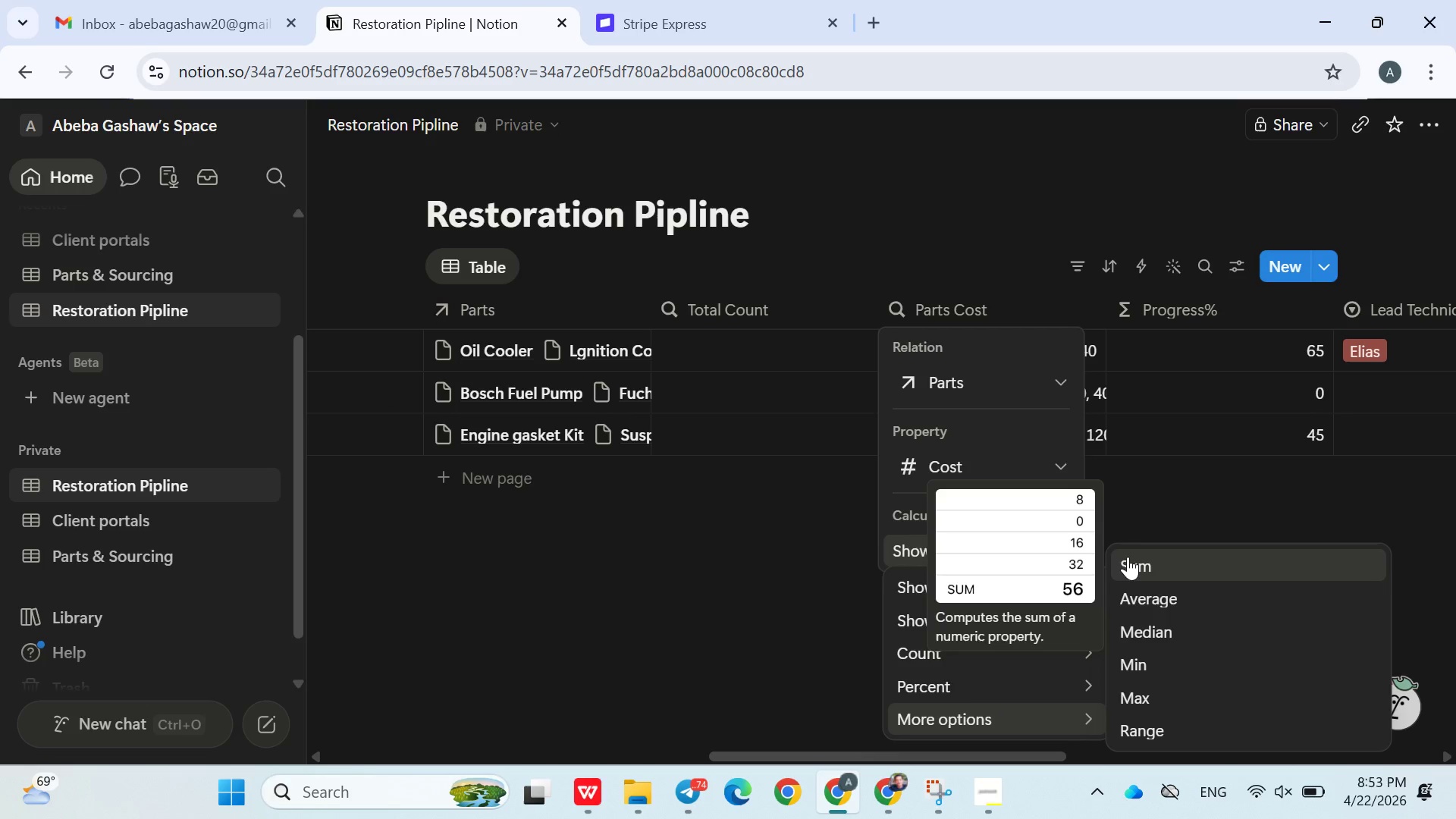 
left_click([1128, 557])
 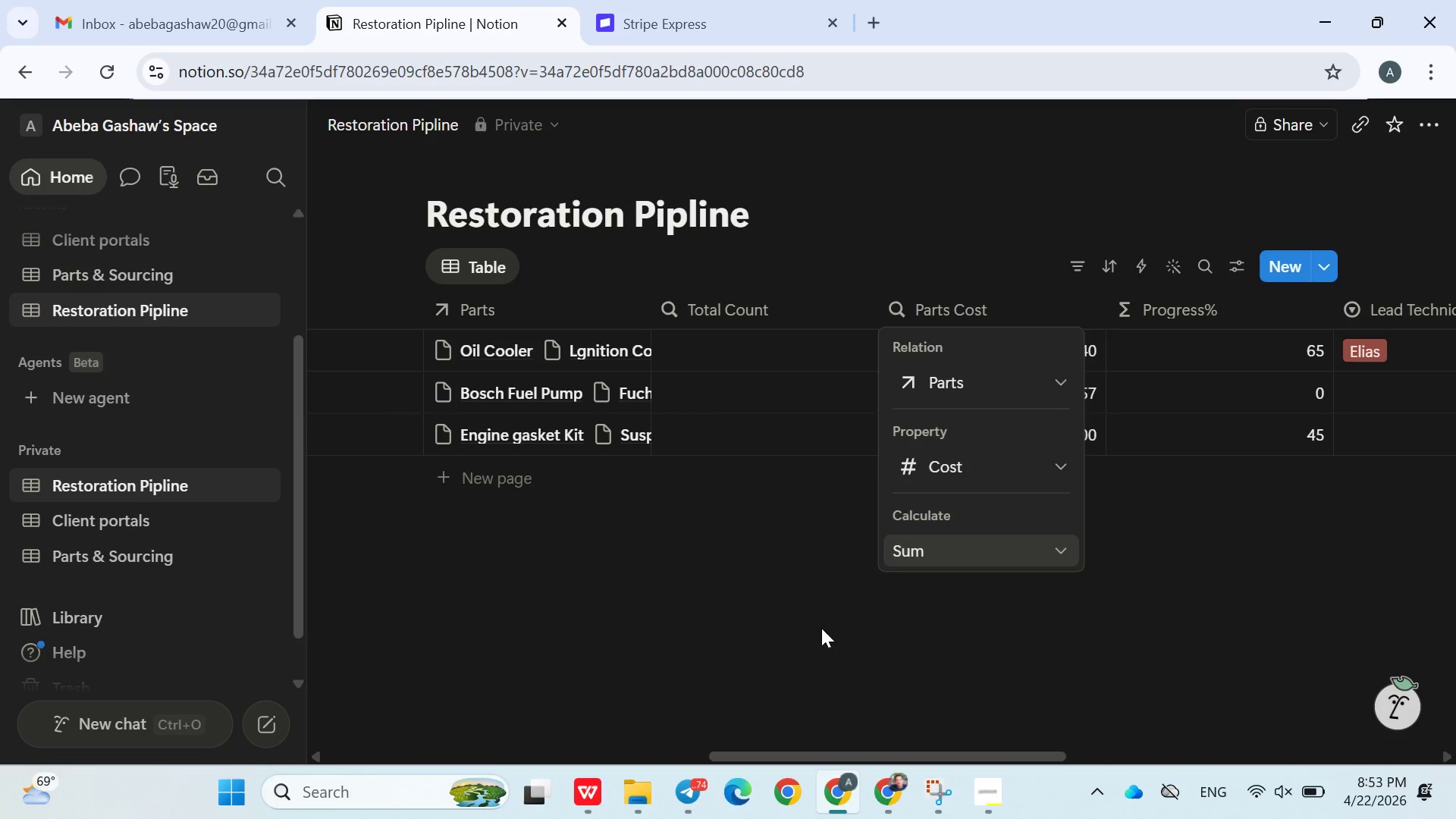 
left_click([821, 628])
 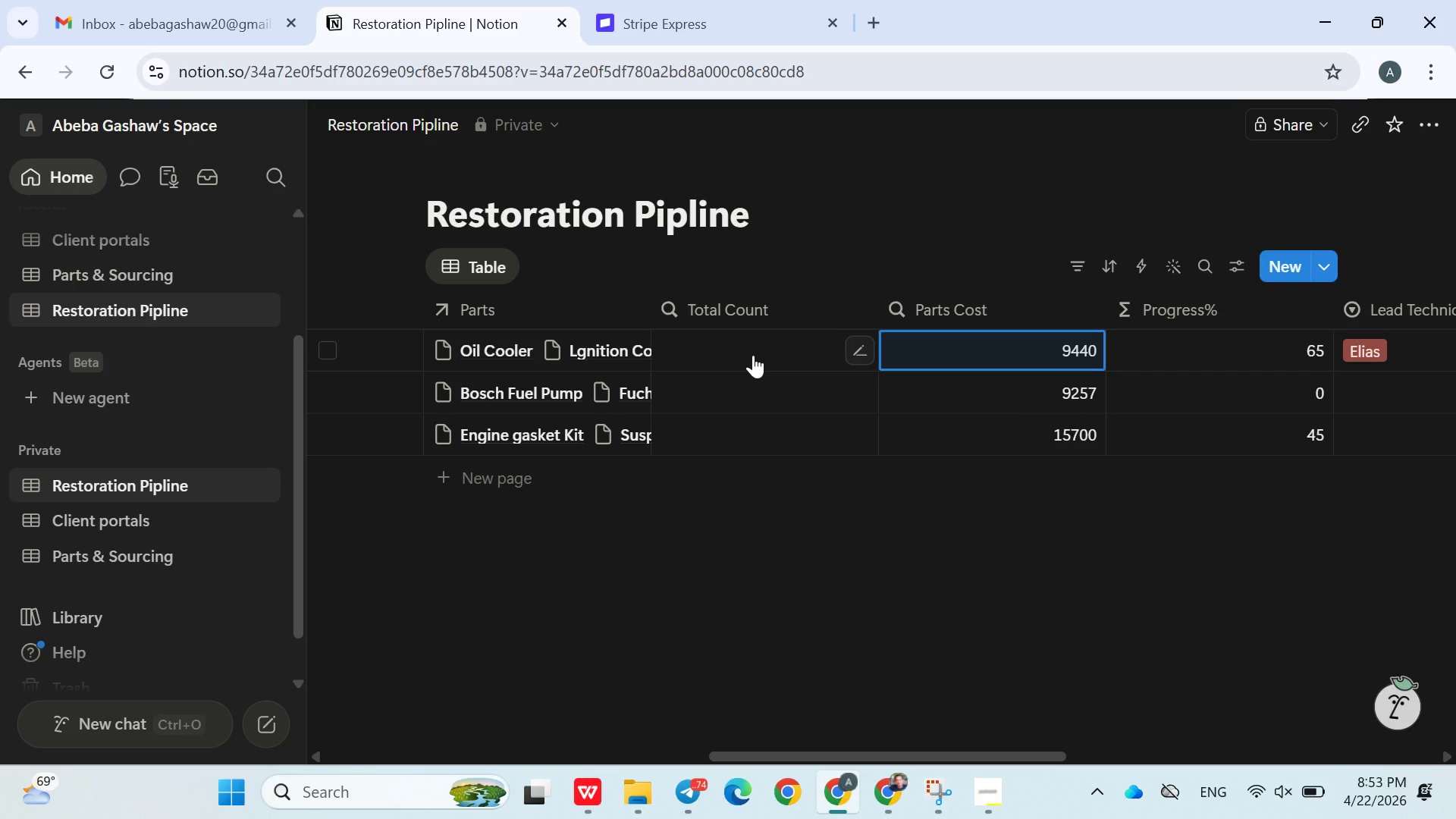 
wait(8.94)
 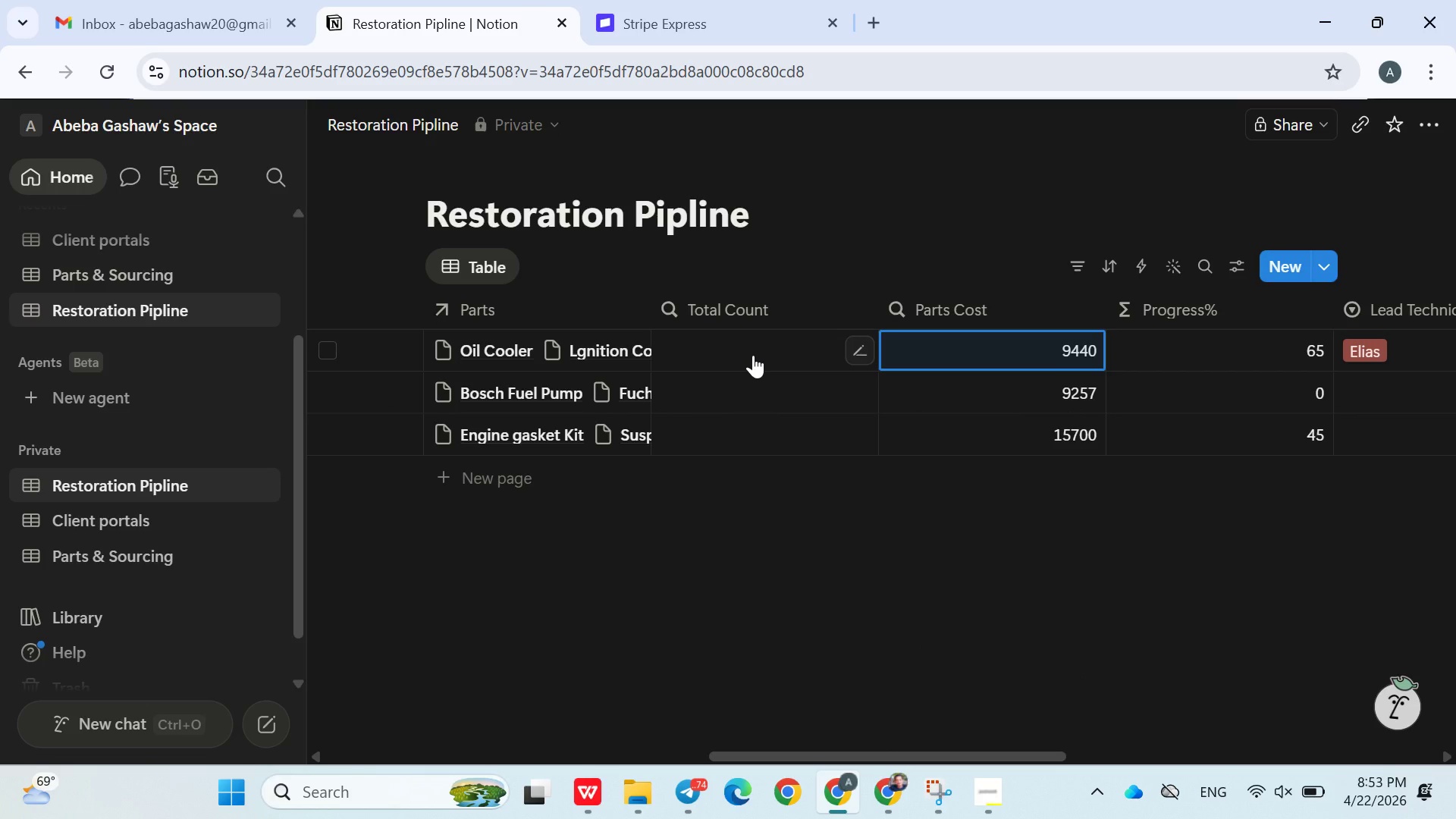 
left_click([719, 353])
 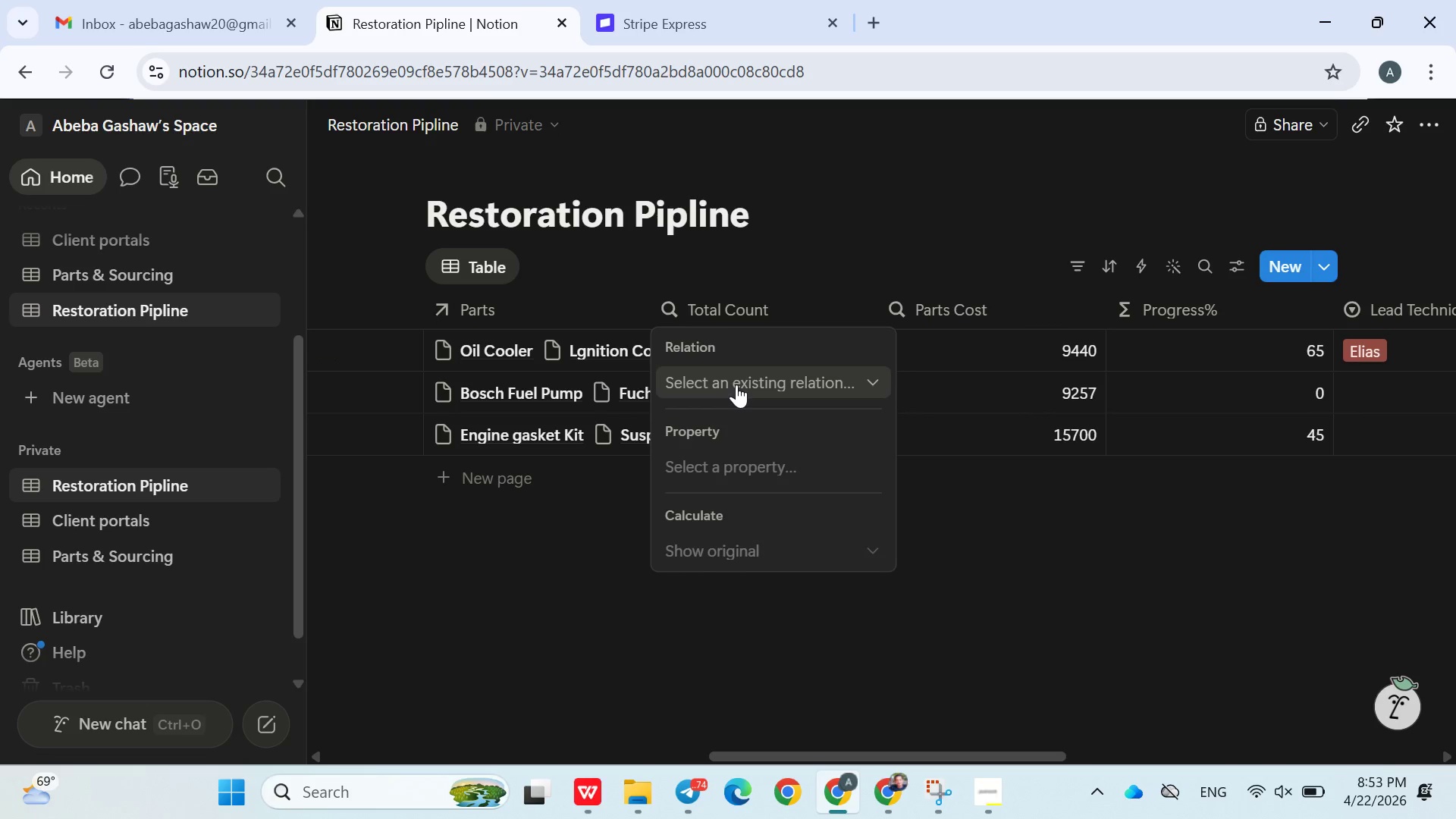 
left_click([736, 385])
 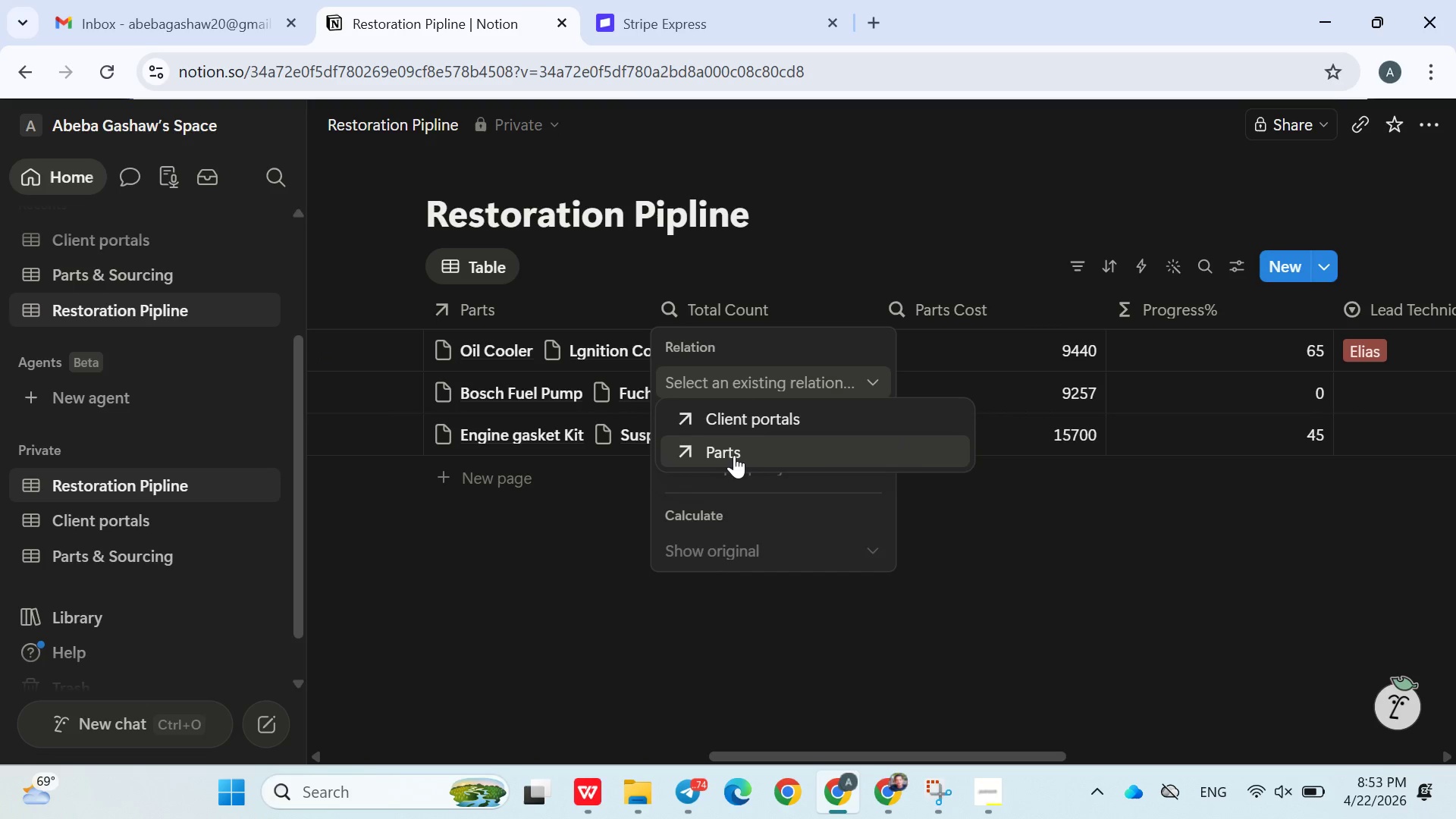 
left_click([734, 455])
 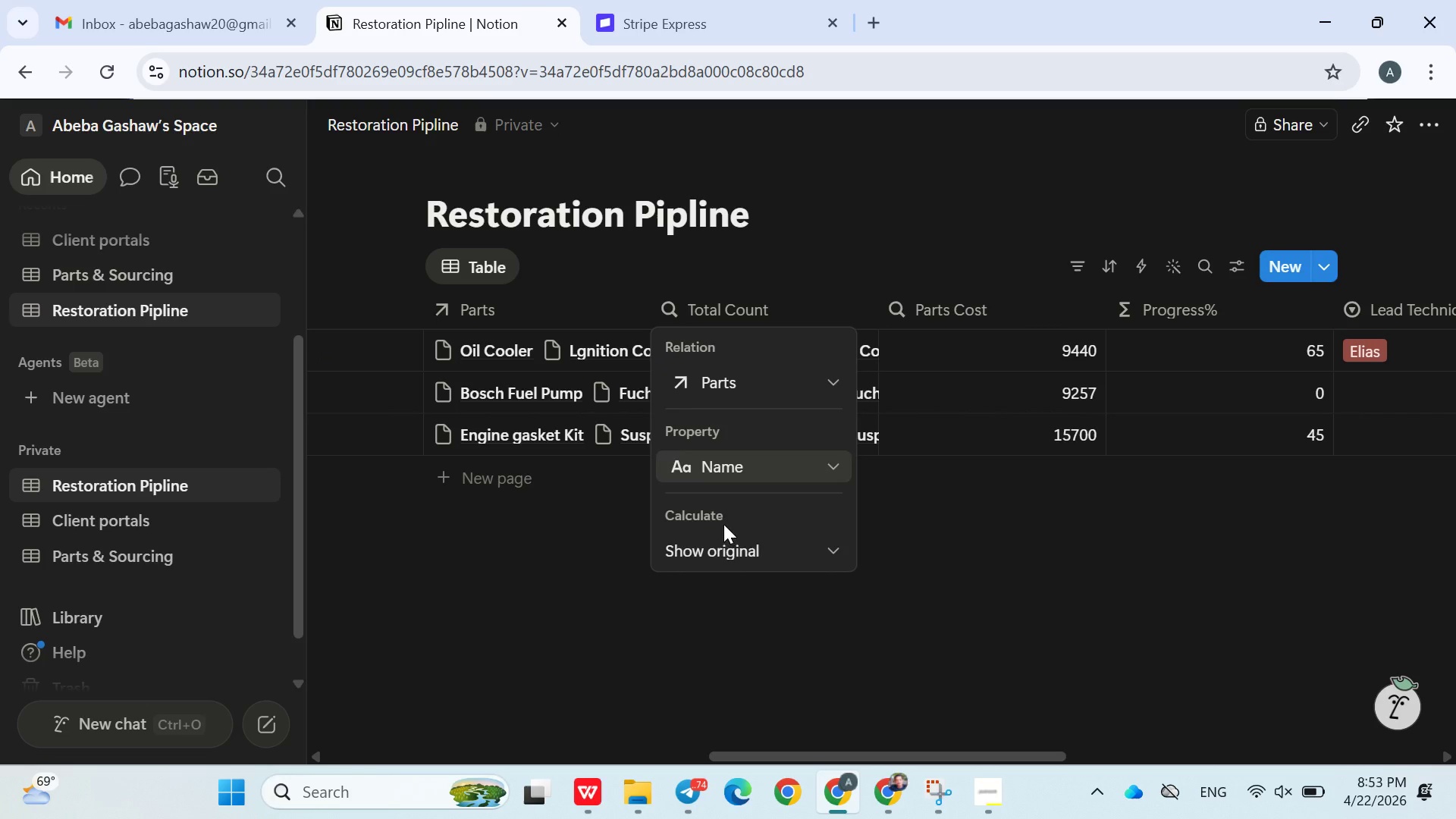 
left_click([723, 554])
 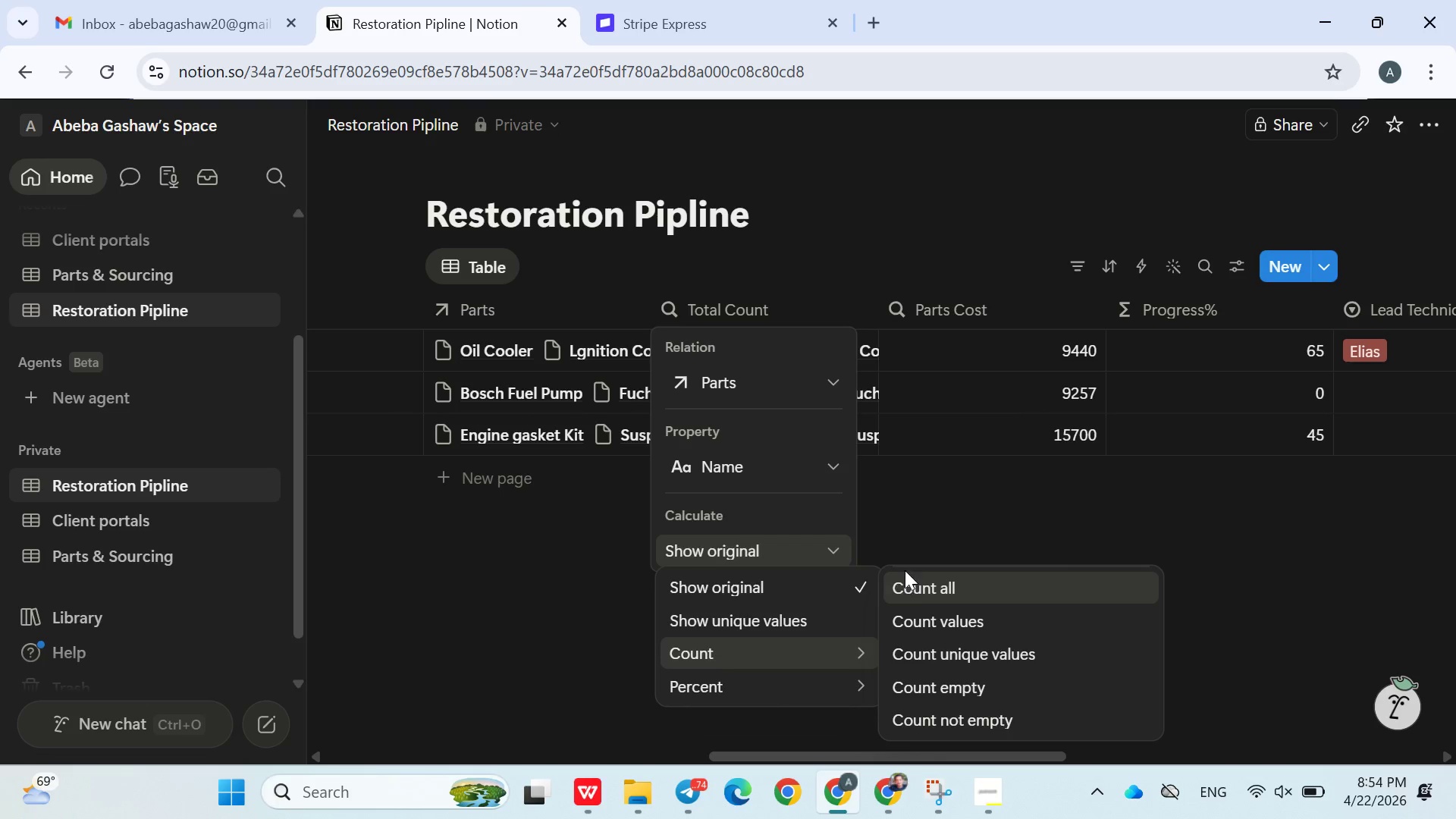 
left_click([905, 576])
 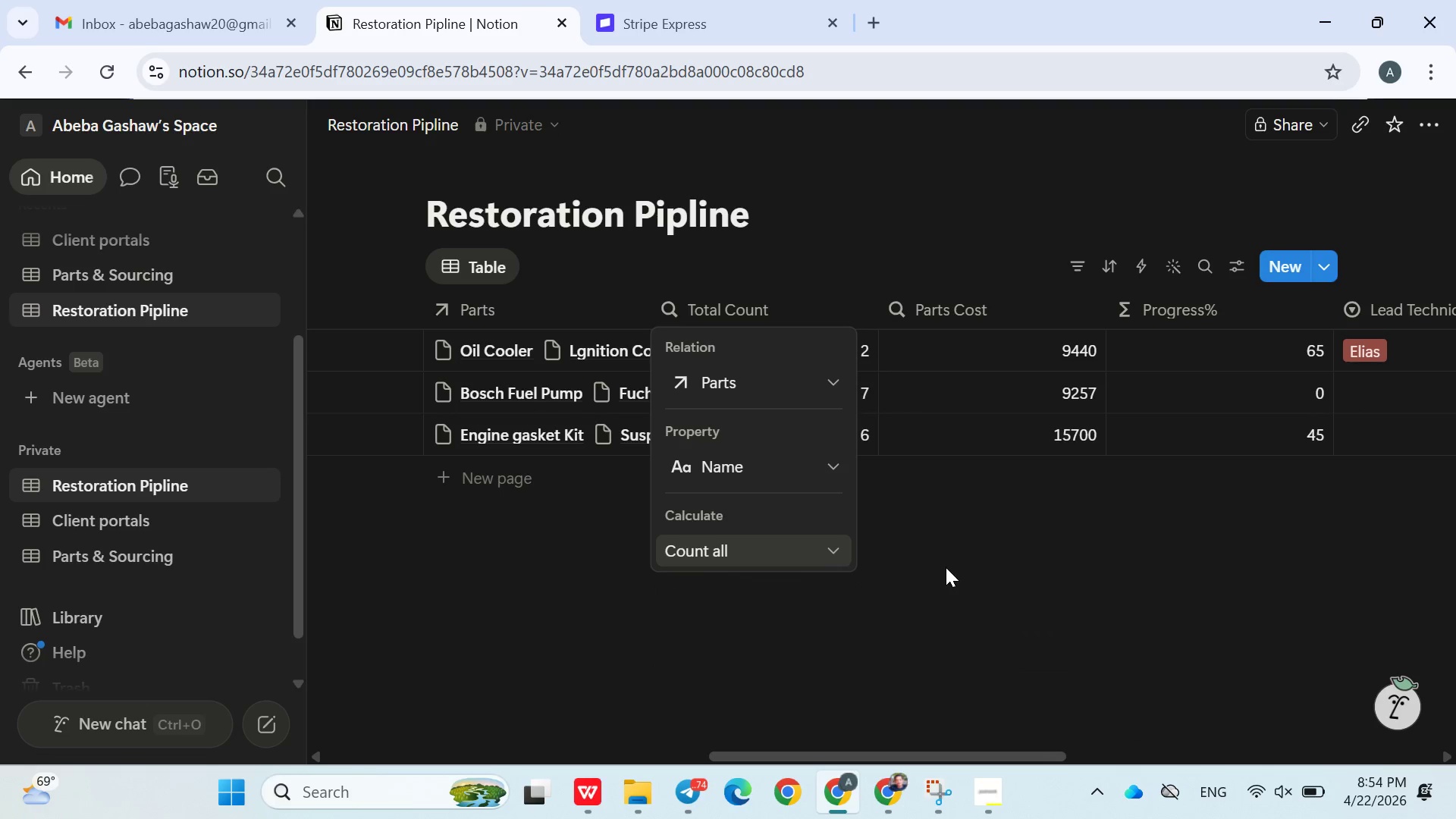 
left_click([946, 567])
 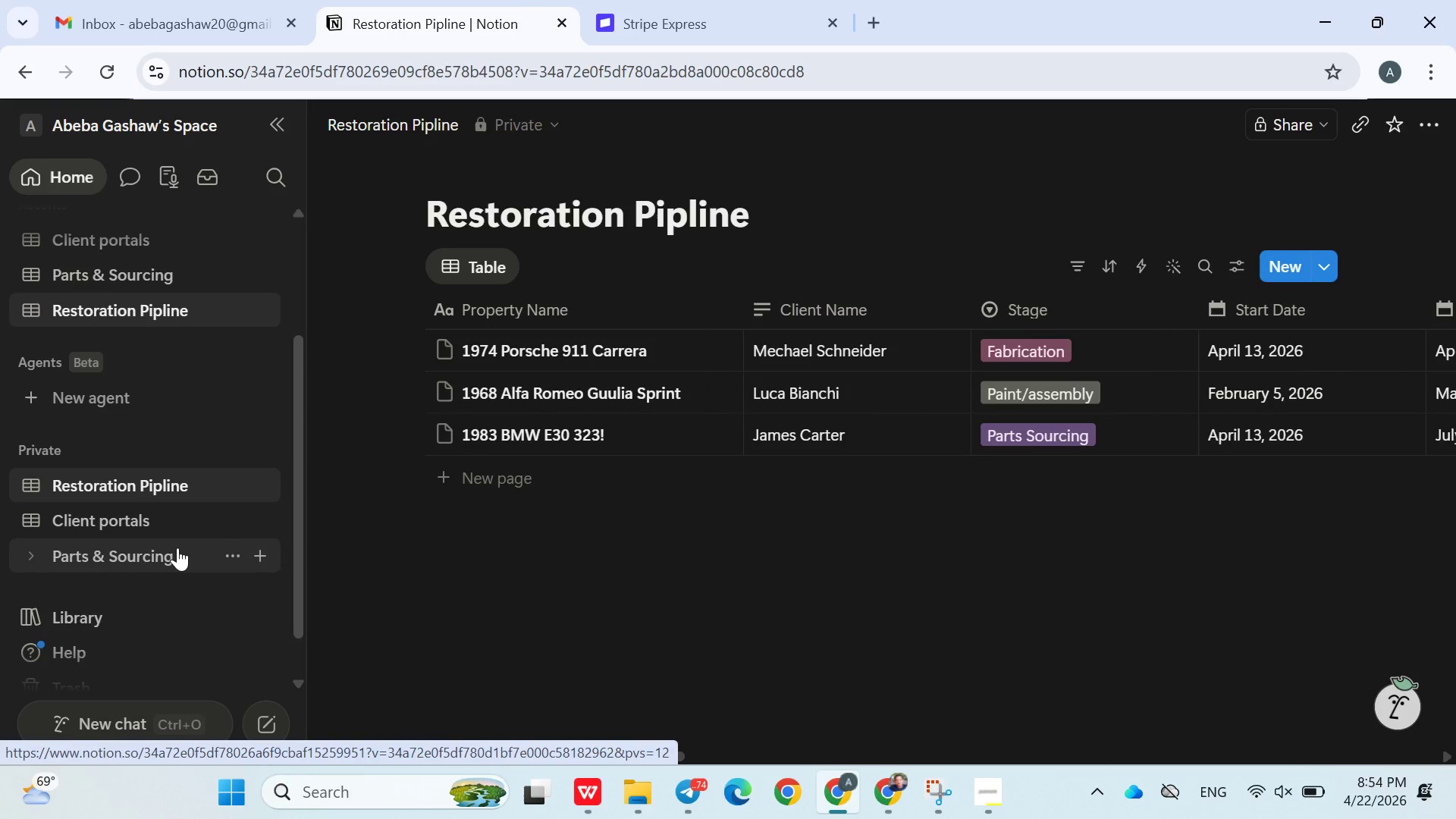 
wait(17.83)
 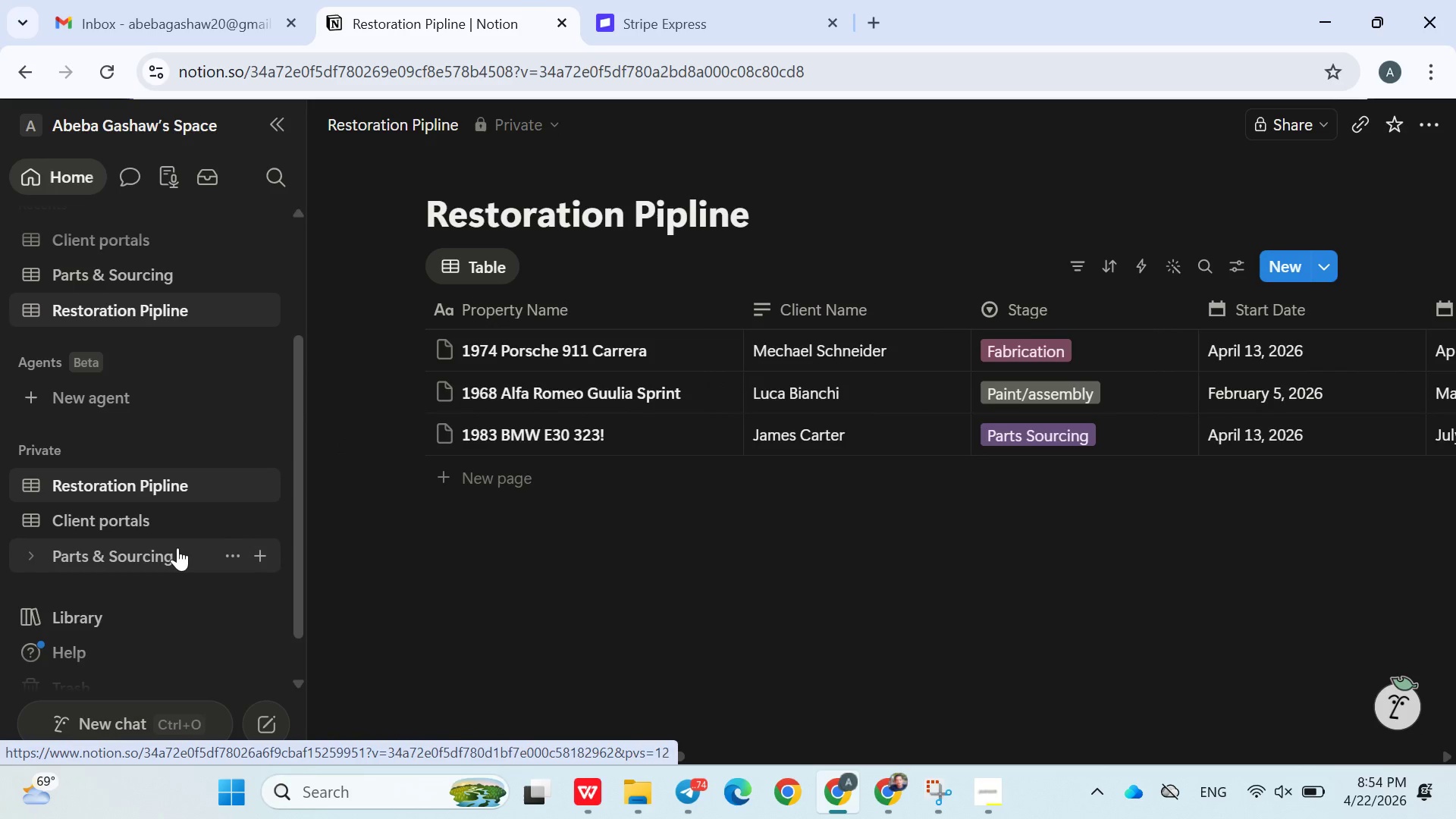 
left_click([127, 520])
 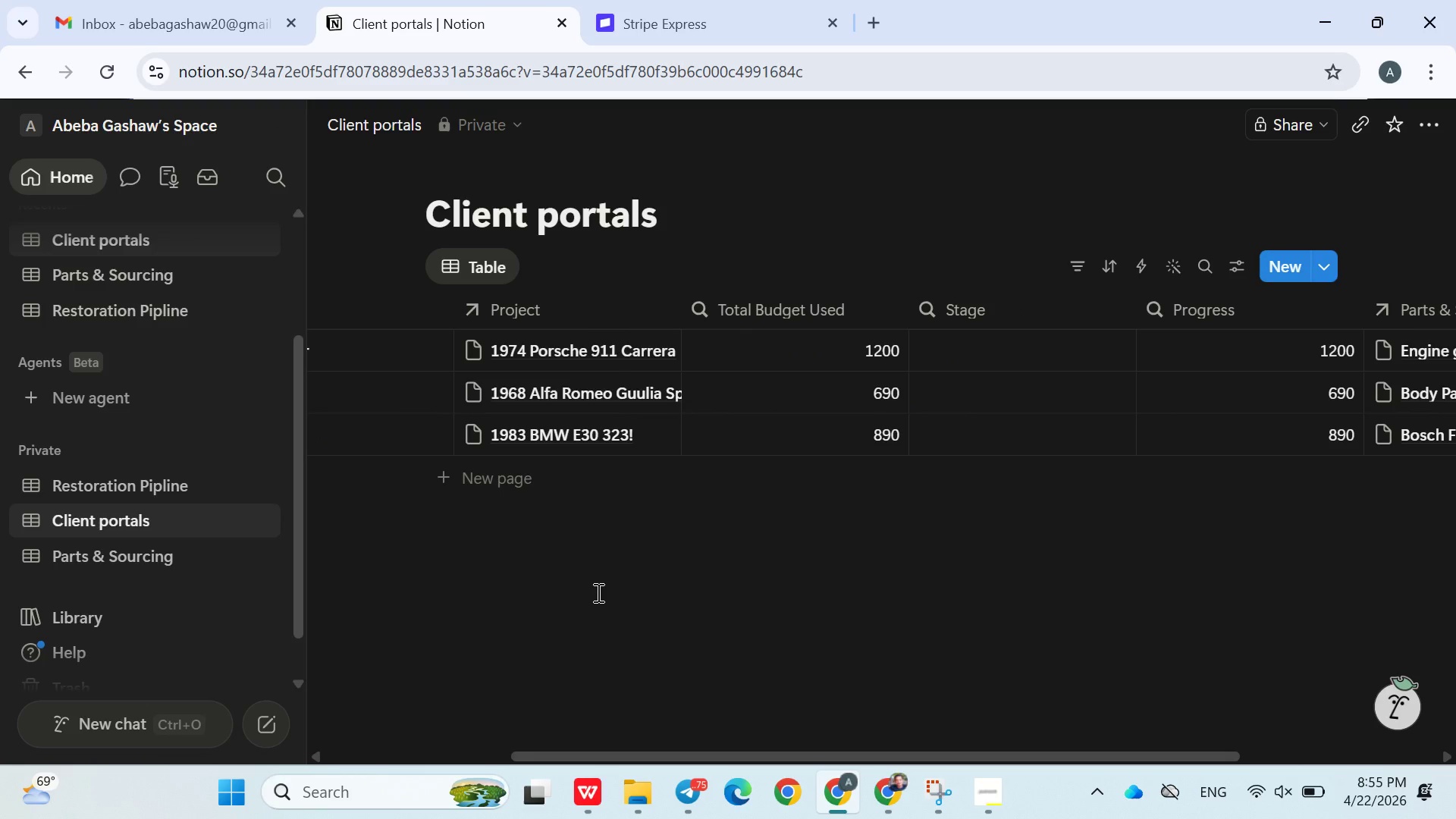 
wait(96.19)
 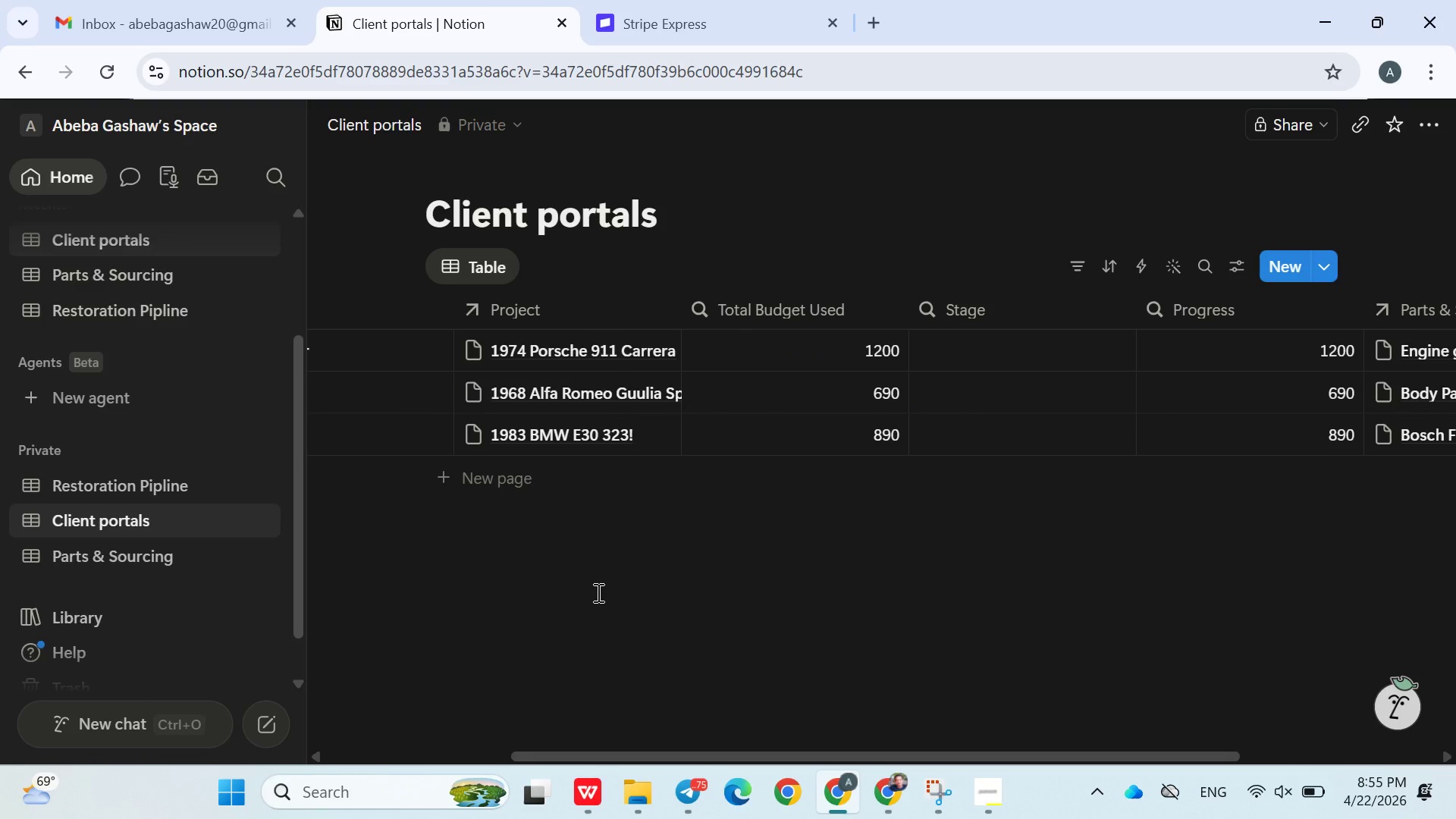 
double_click([811, 318])
 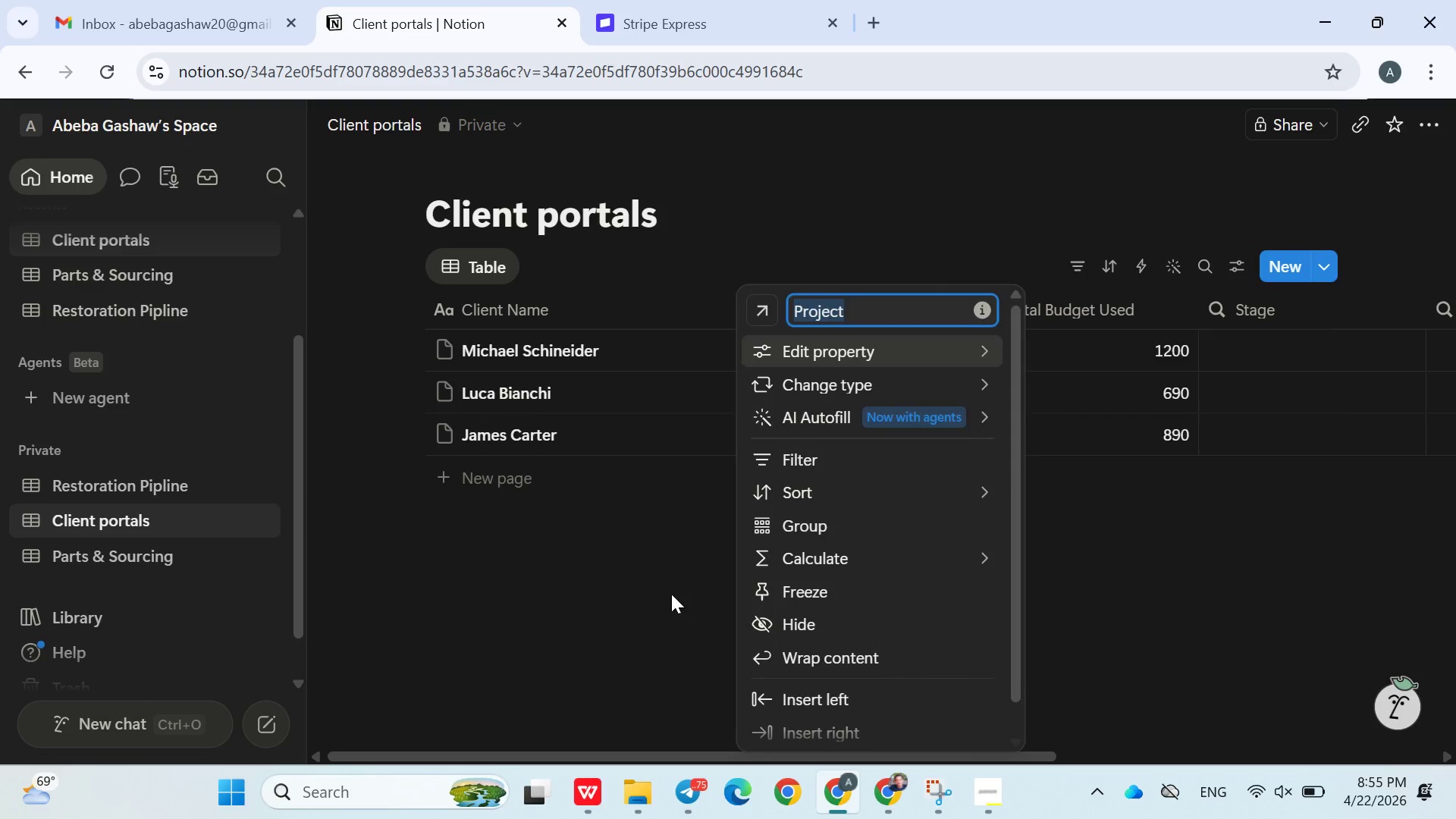 
left_click([651, 604])
 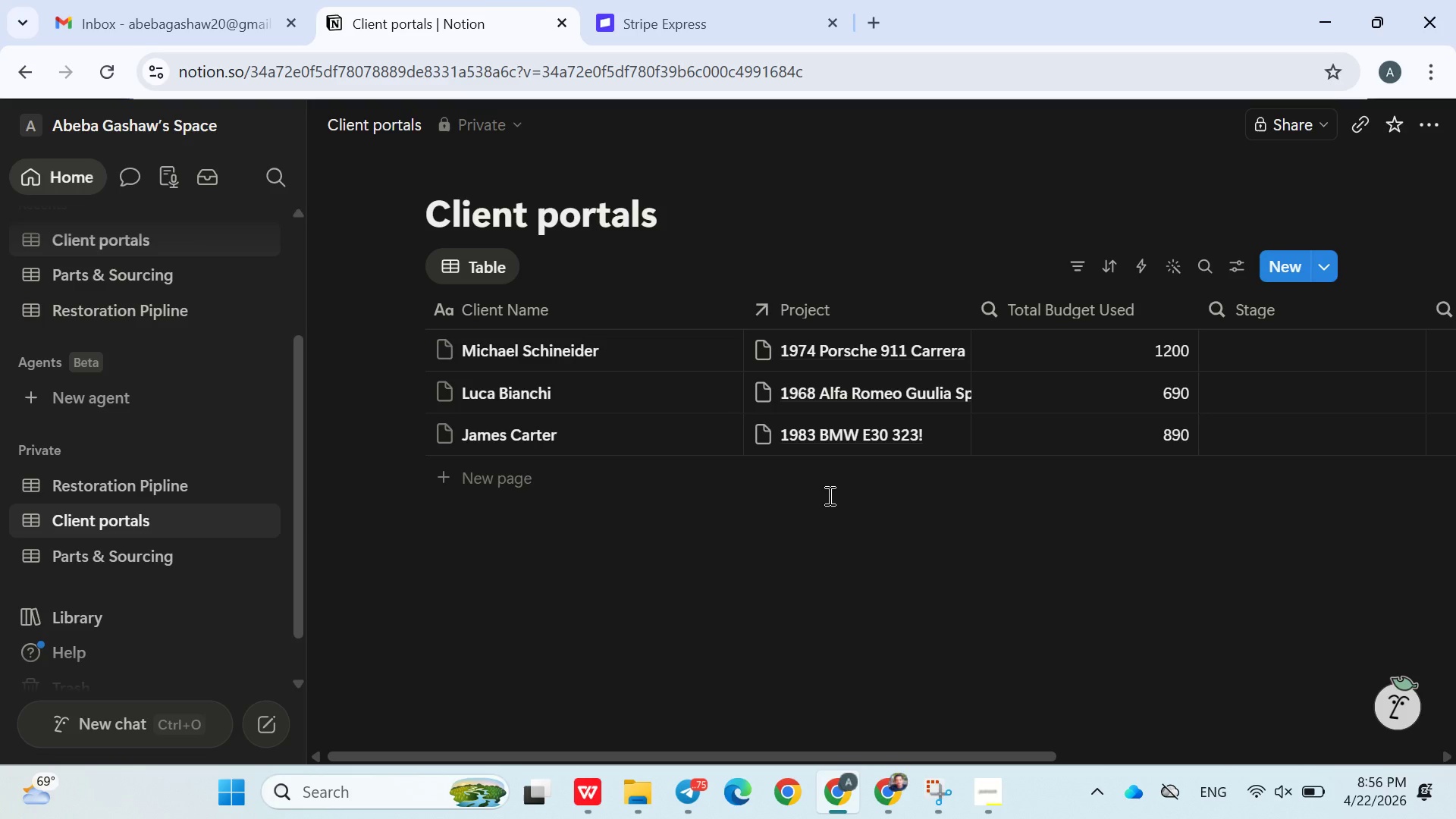 
wait(7.64)
 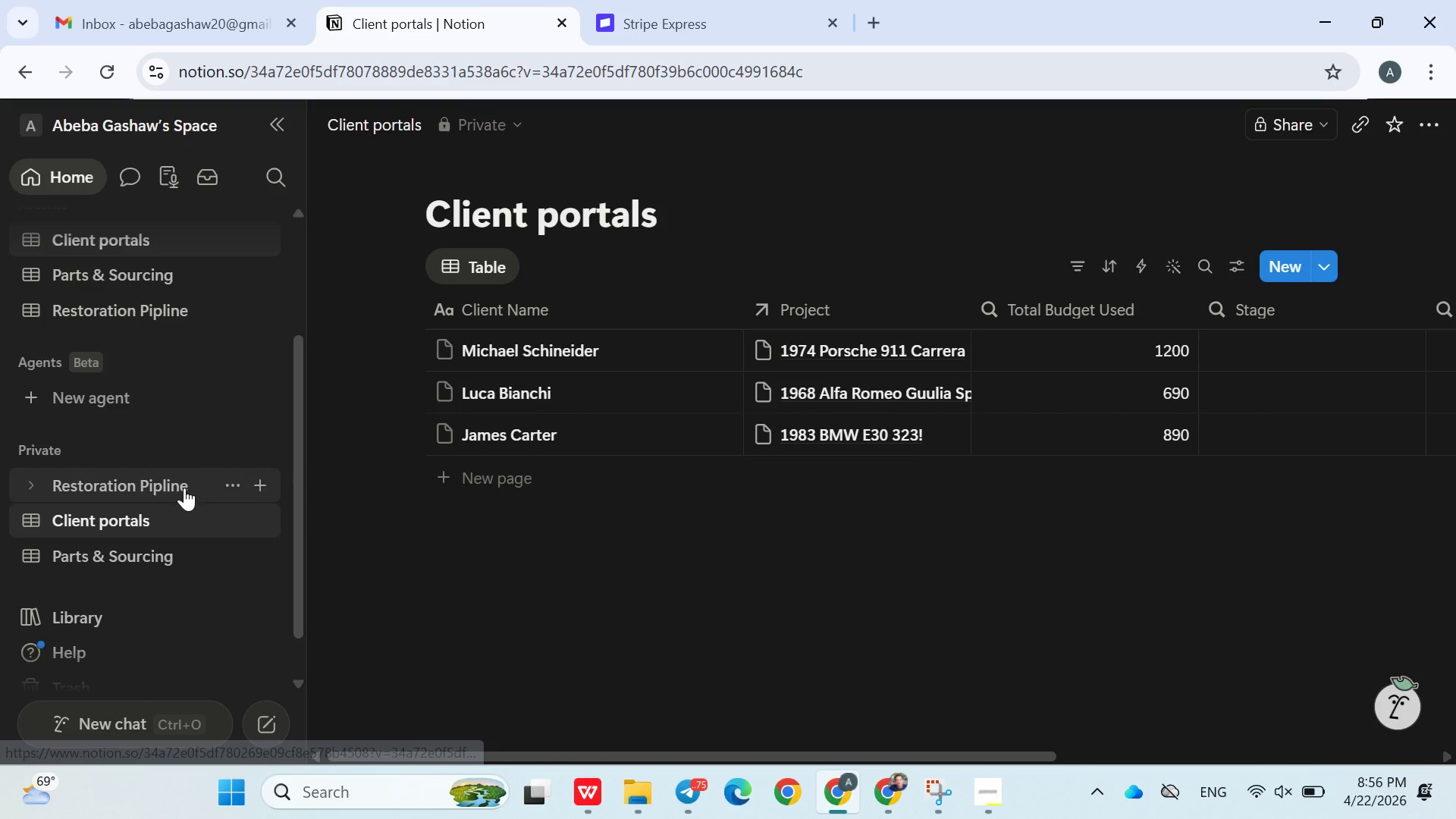 
left_click([919, 358])
 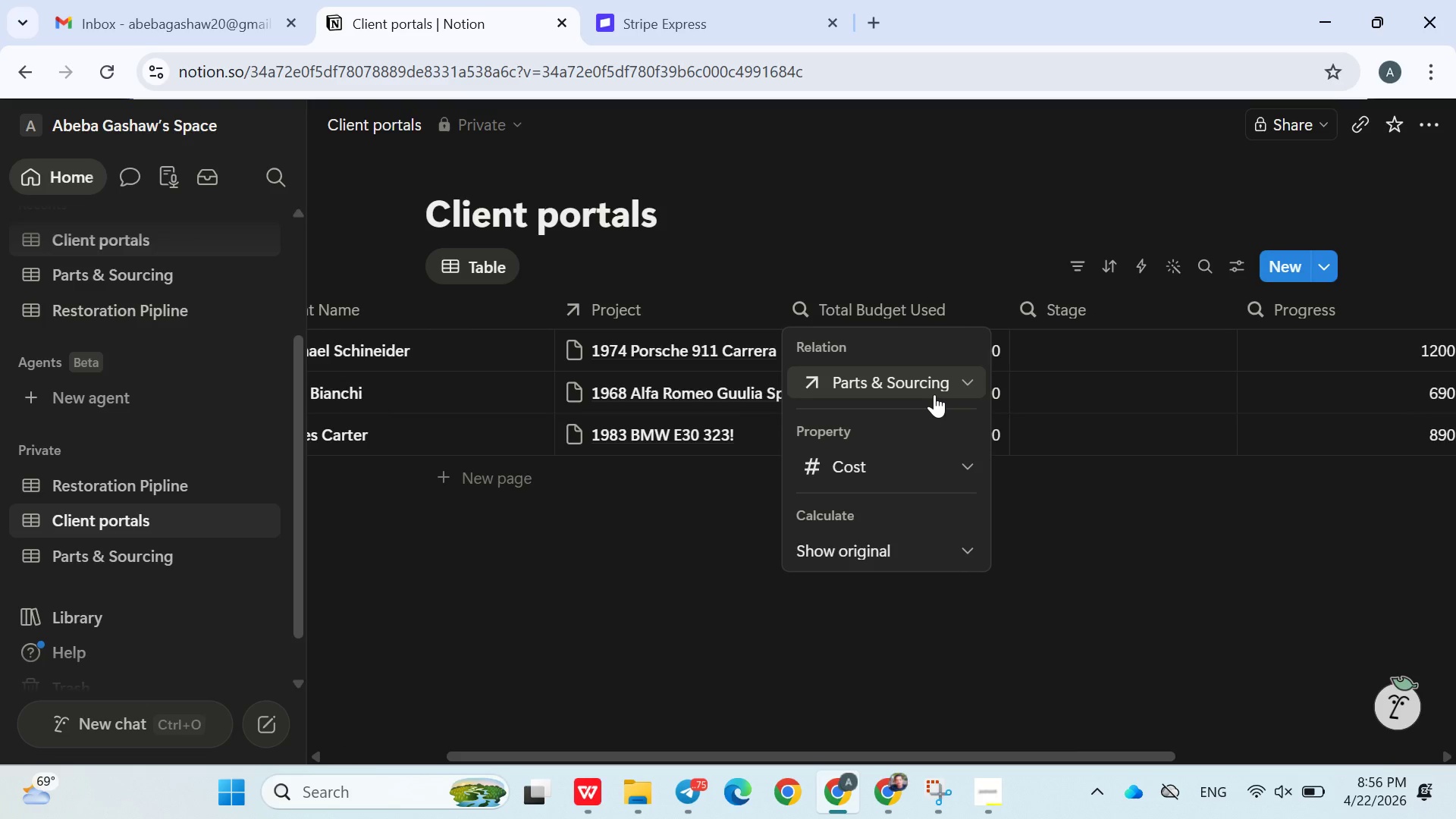 
left_click([934, 394])
 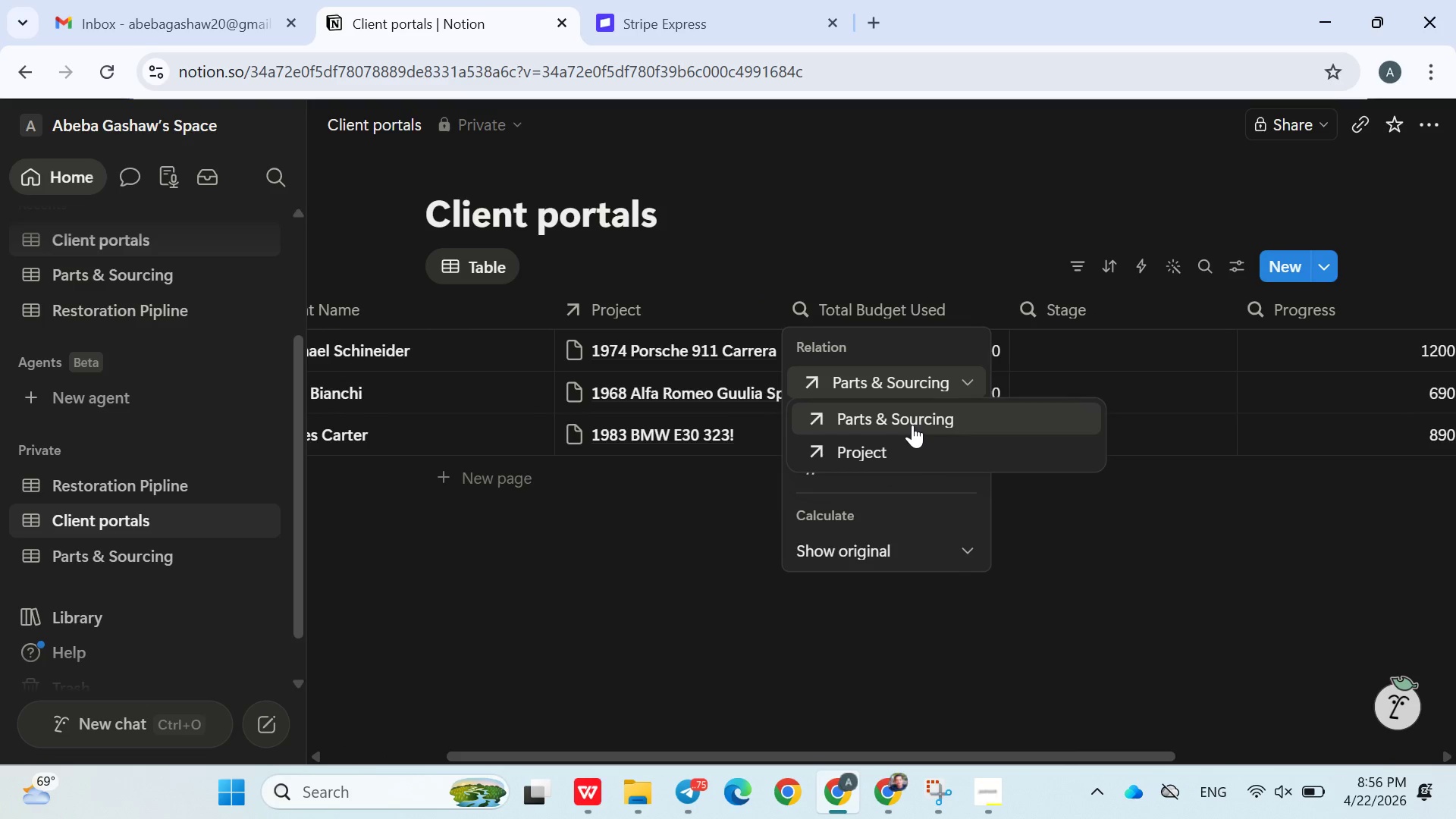 
left_click([912, 425])
 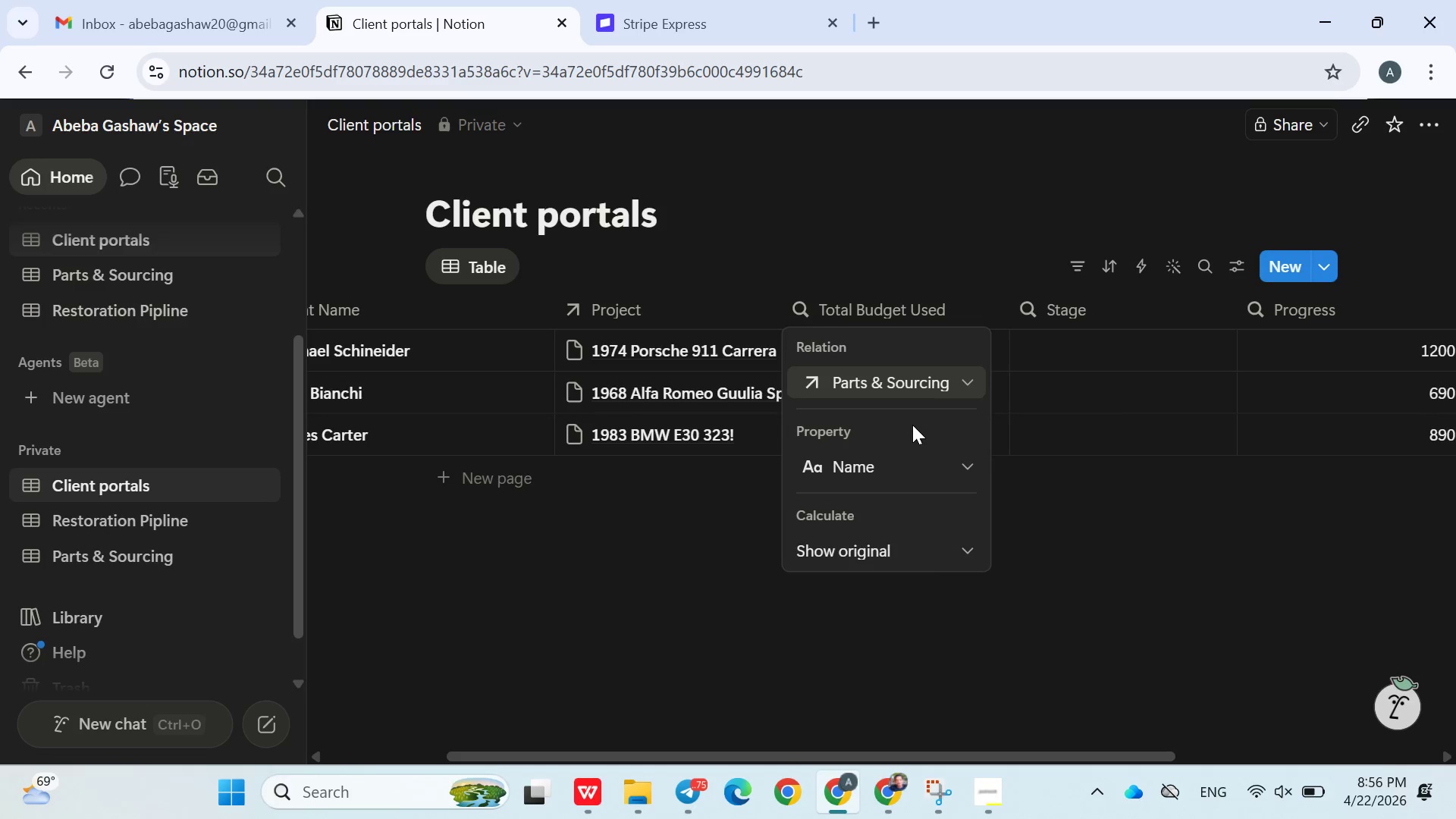 
left_click([895, 461])
 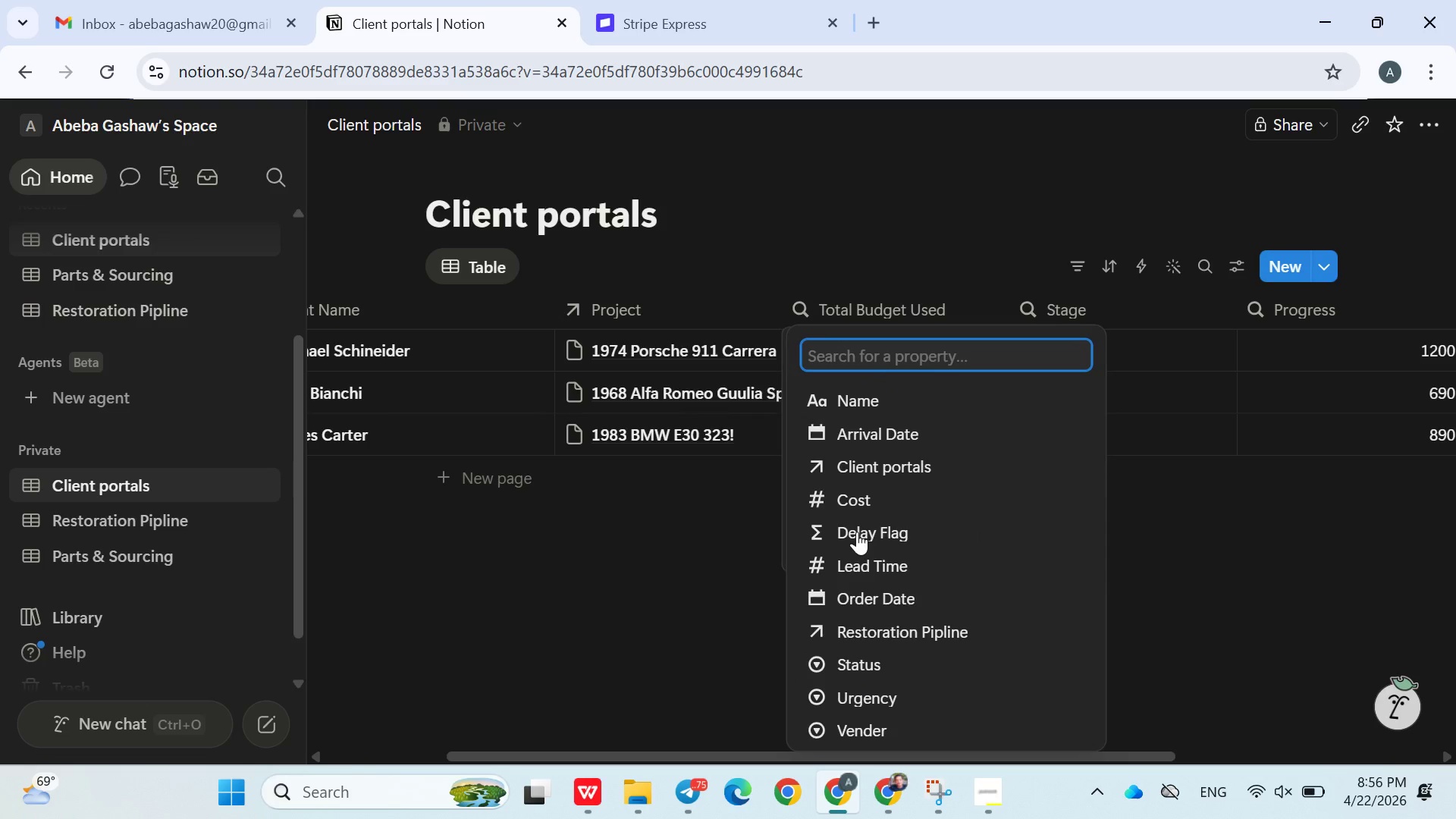 
left_click([866, 499])
 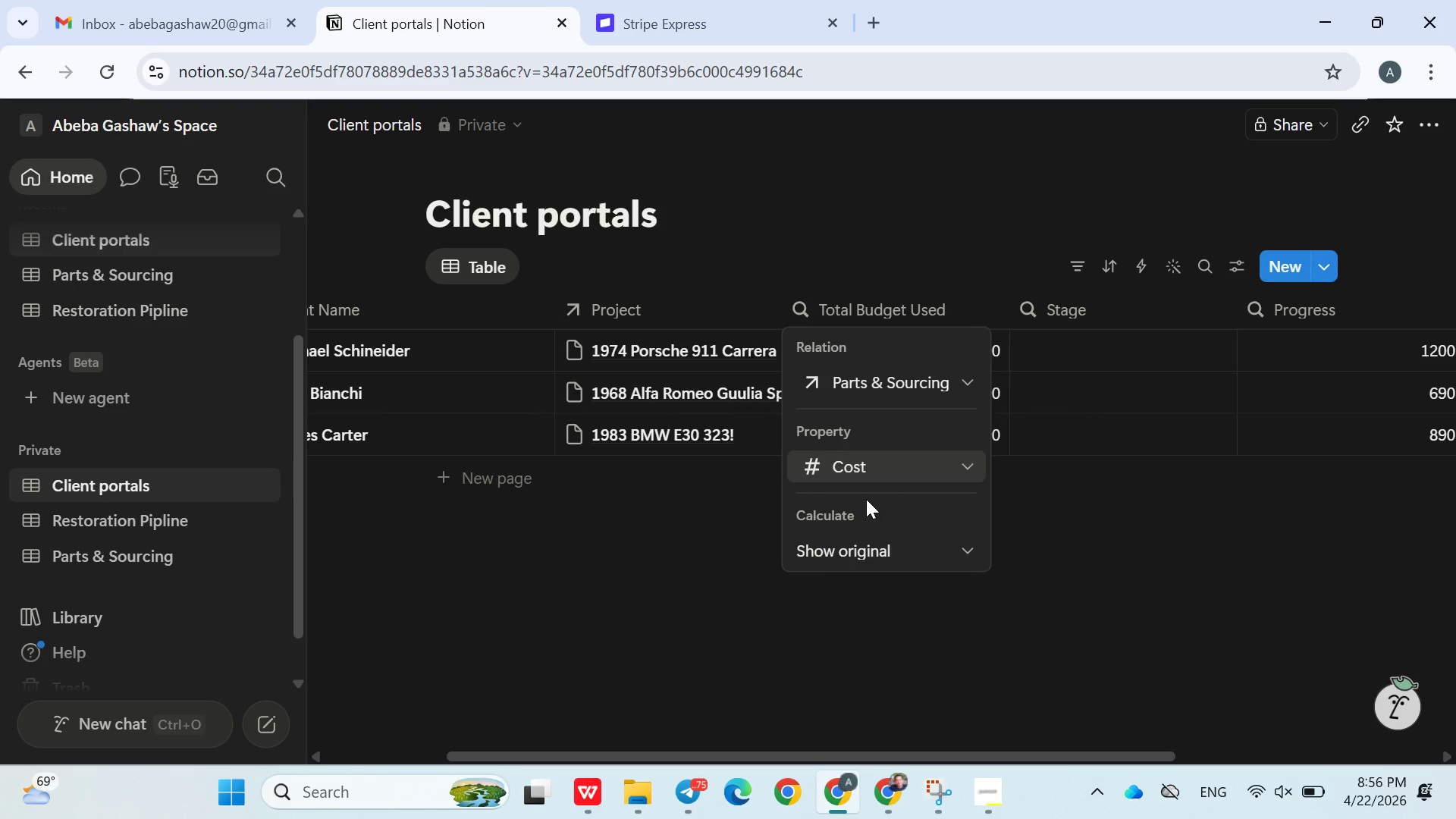 
left_click([863, 537])
 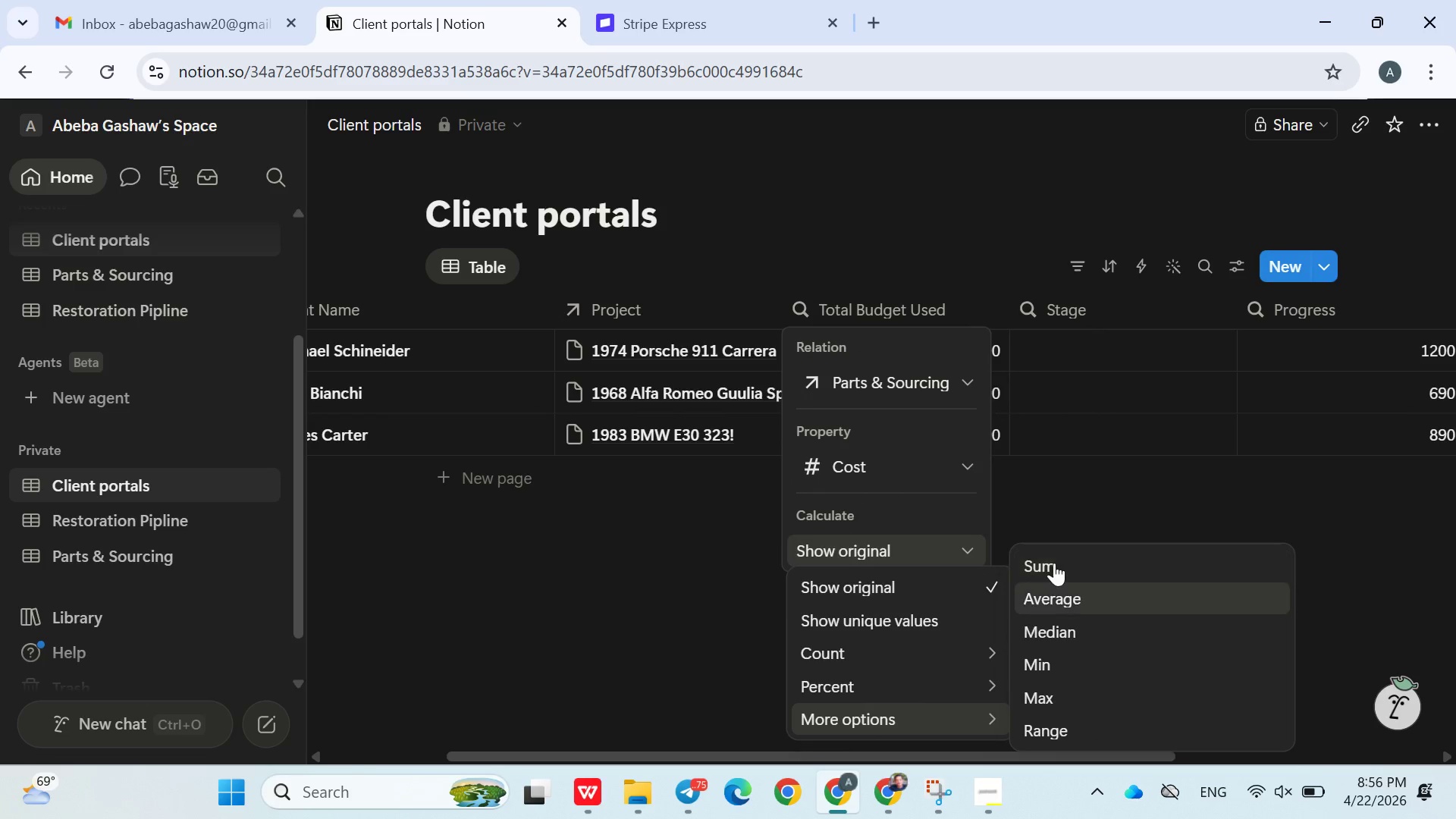 
left_click([1055, 560])
 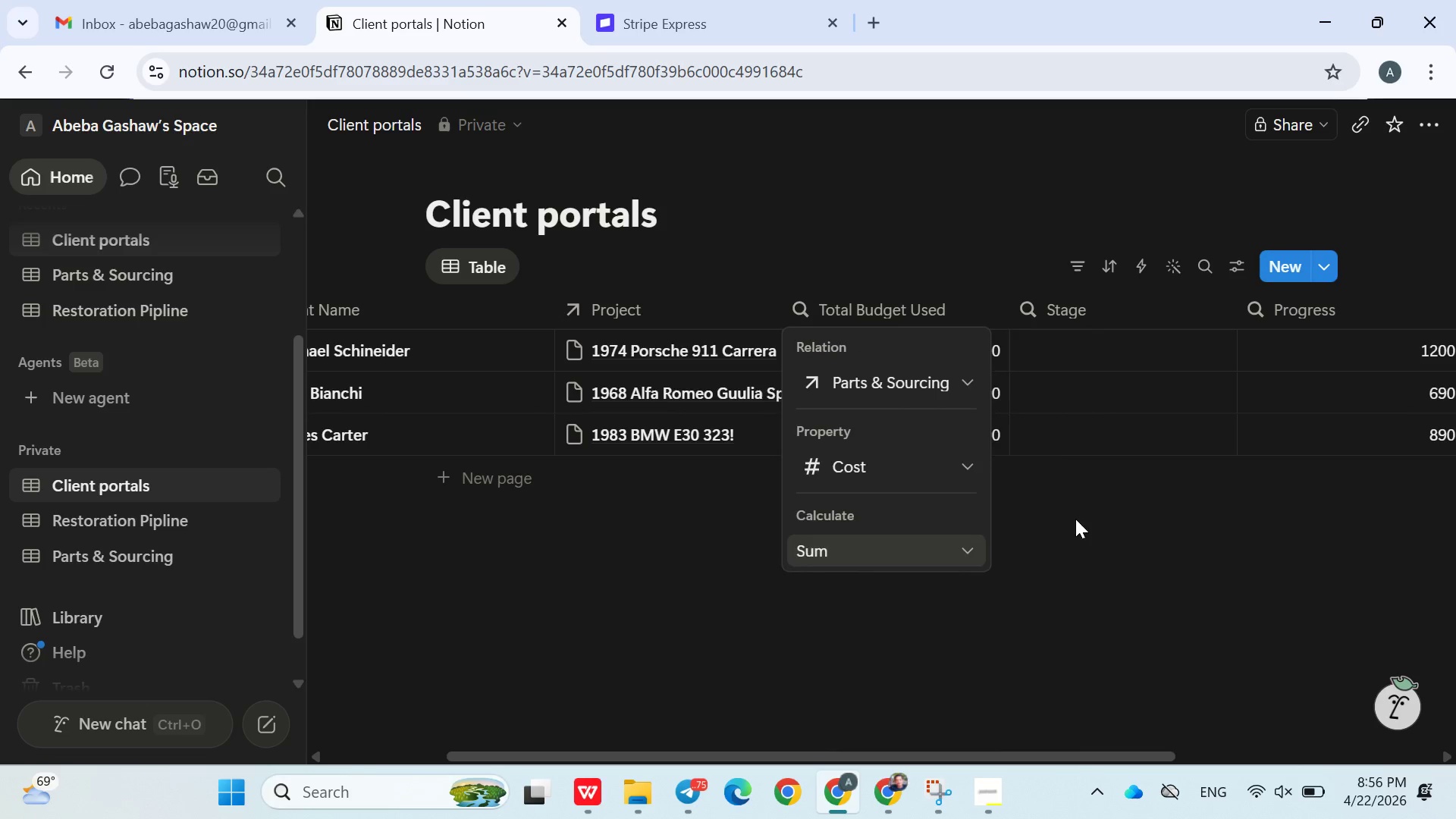 
left_click([1075, 519])
 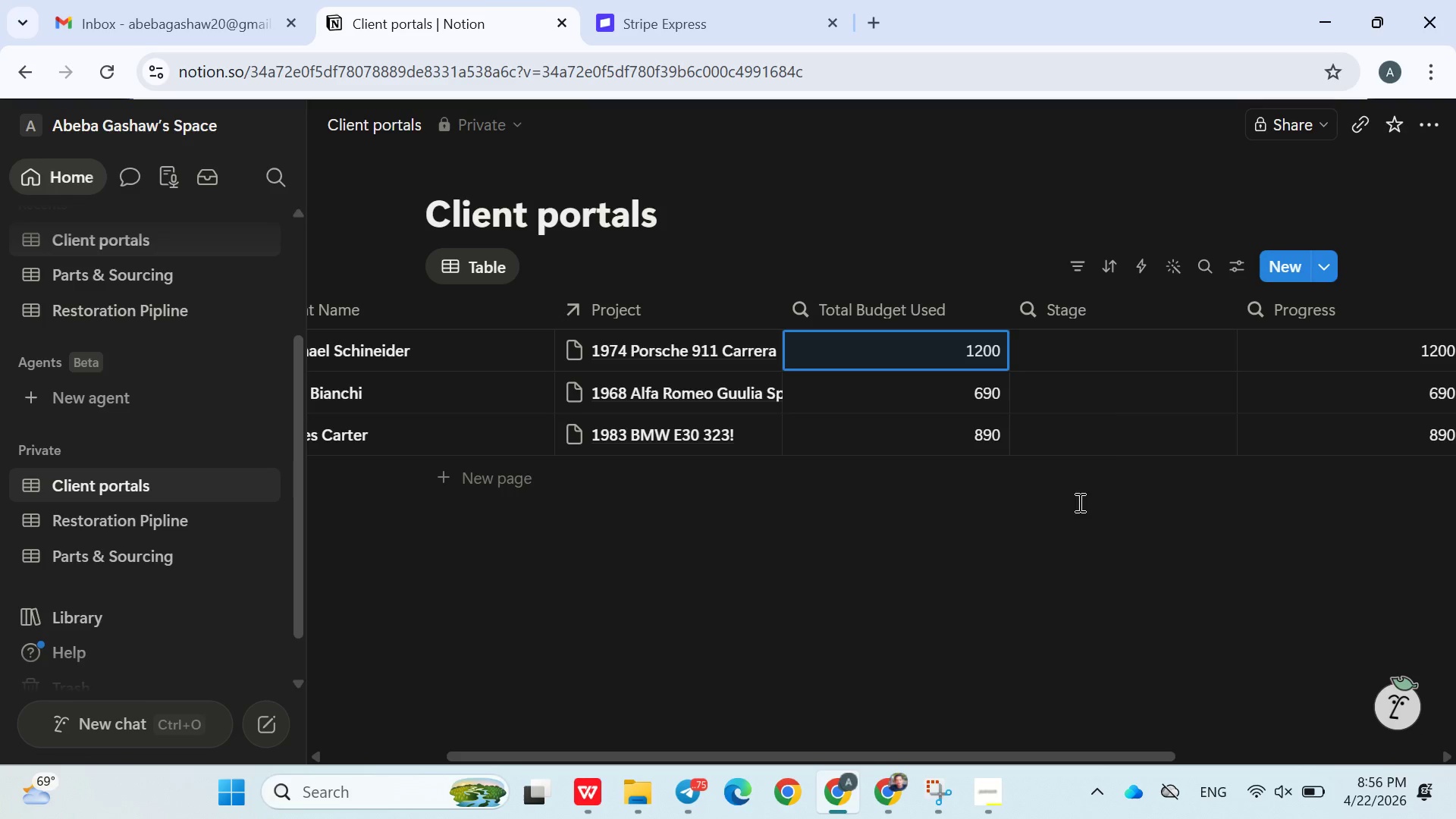 
left_click([1094, 354])
 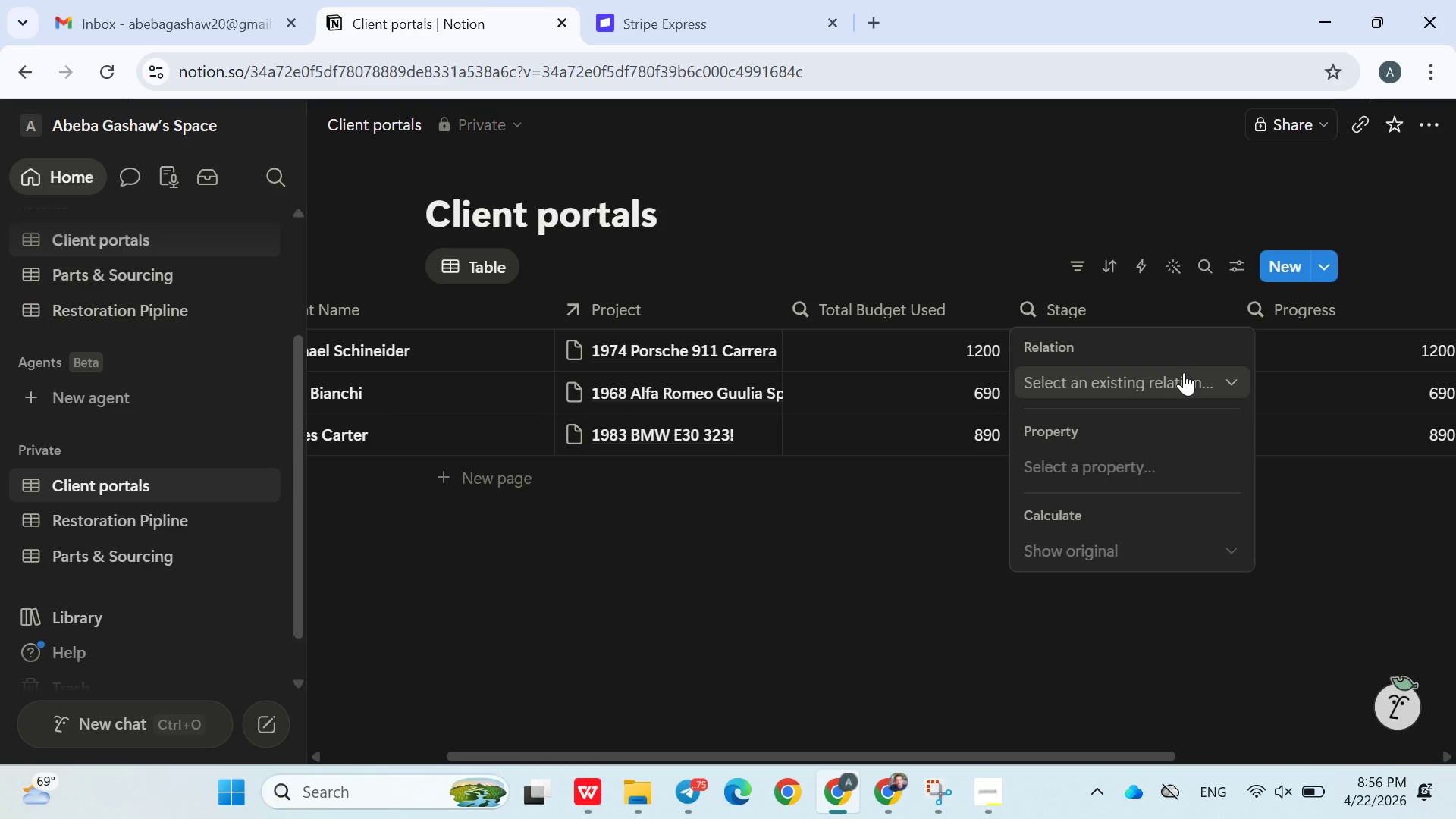 
left_click([1185, 372])
 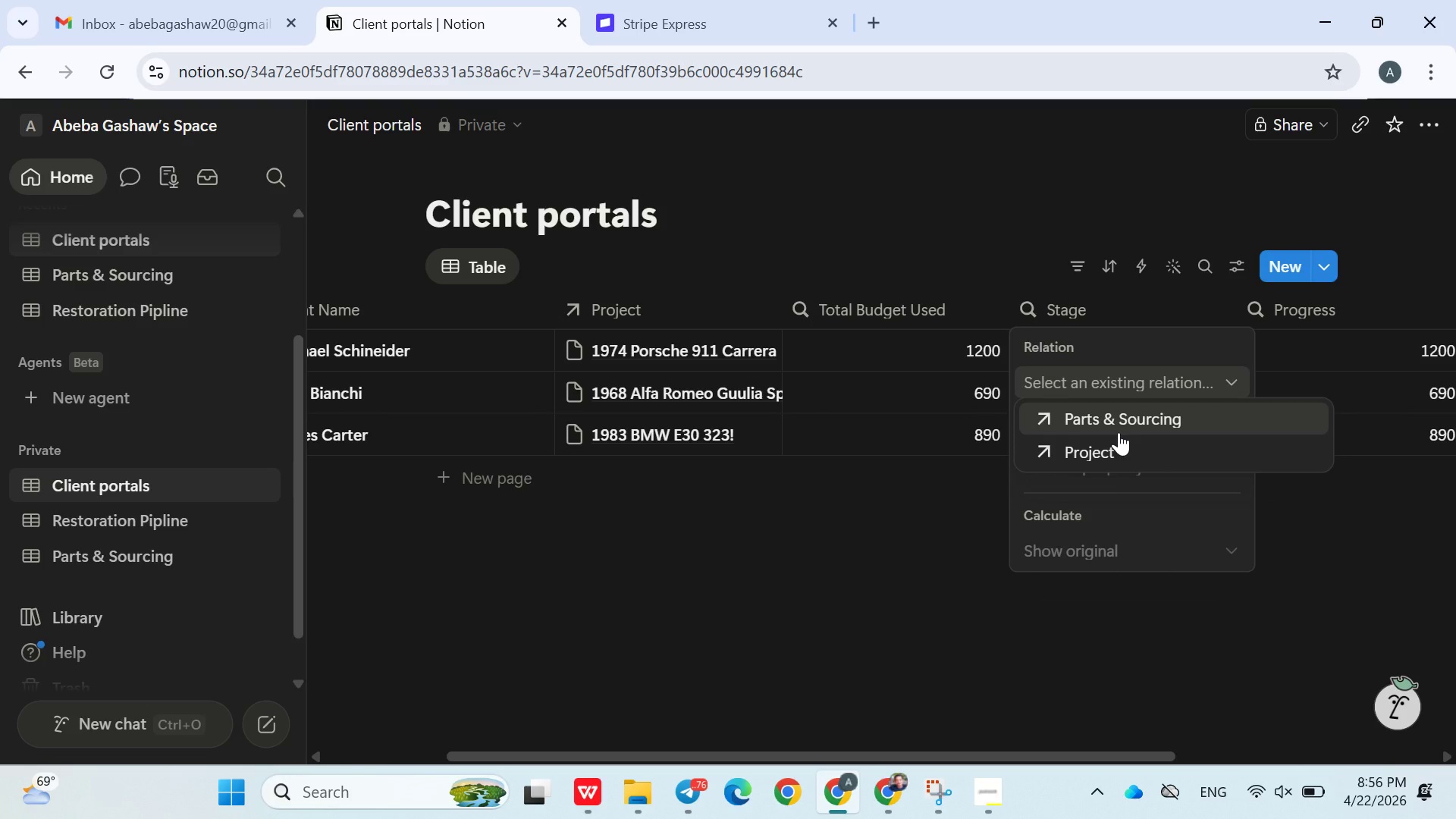 
wait(16.19)
 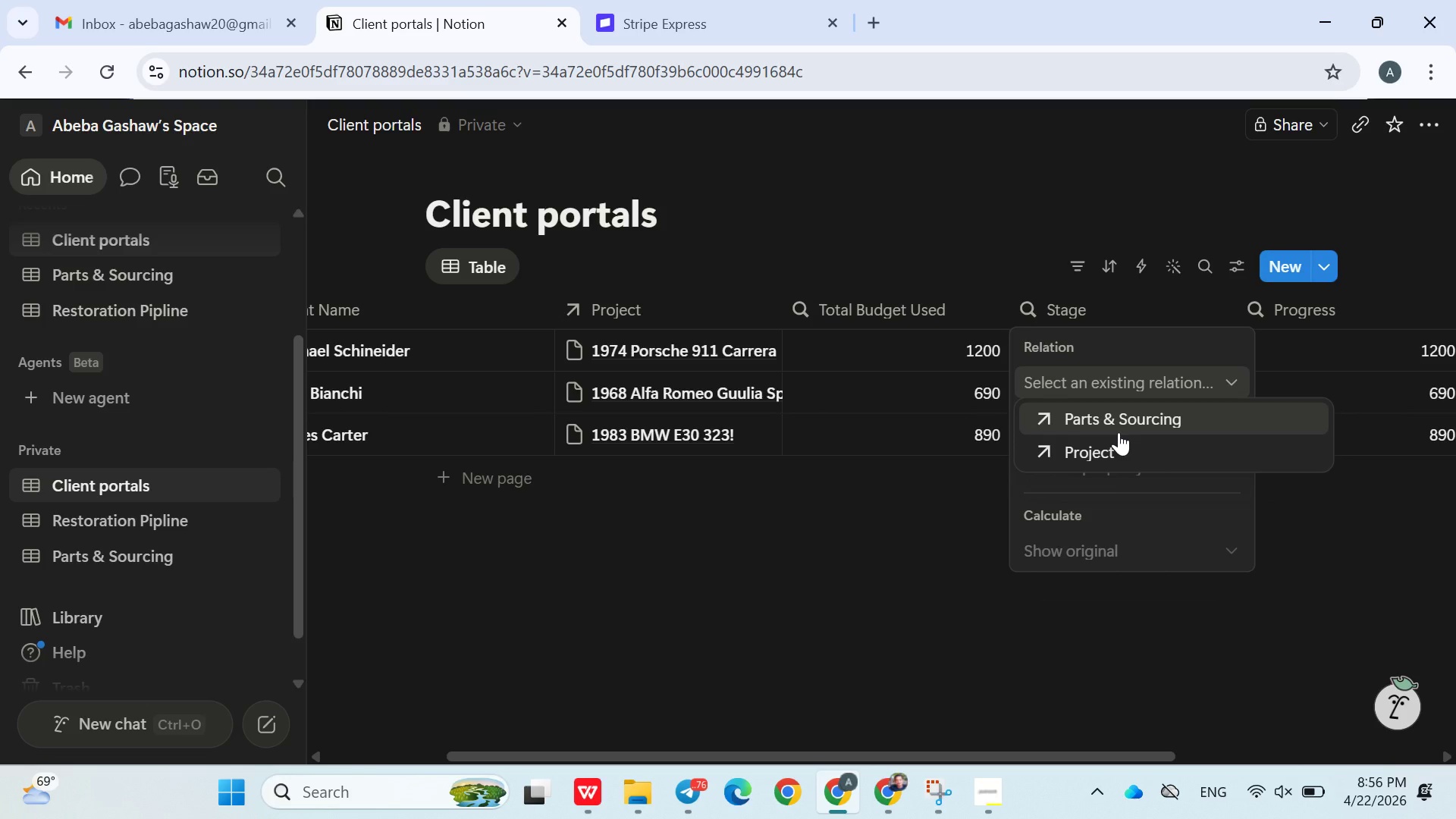 
triple_click([1098, 447])
 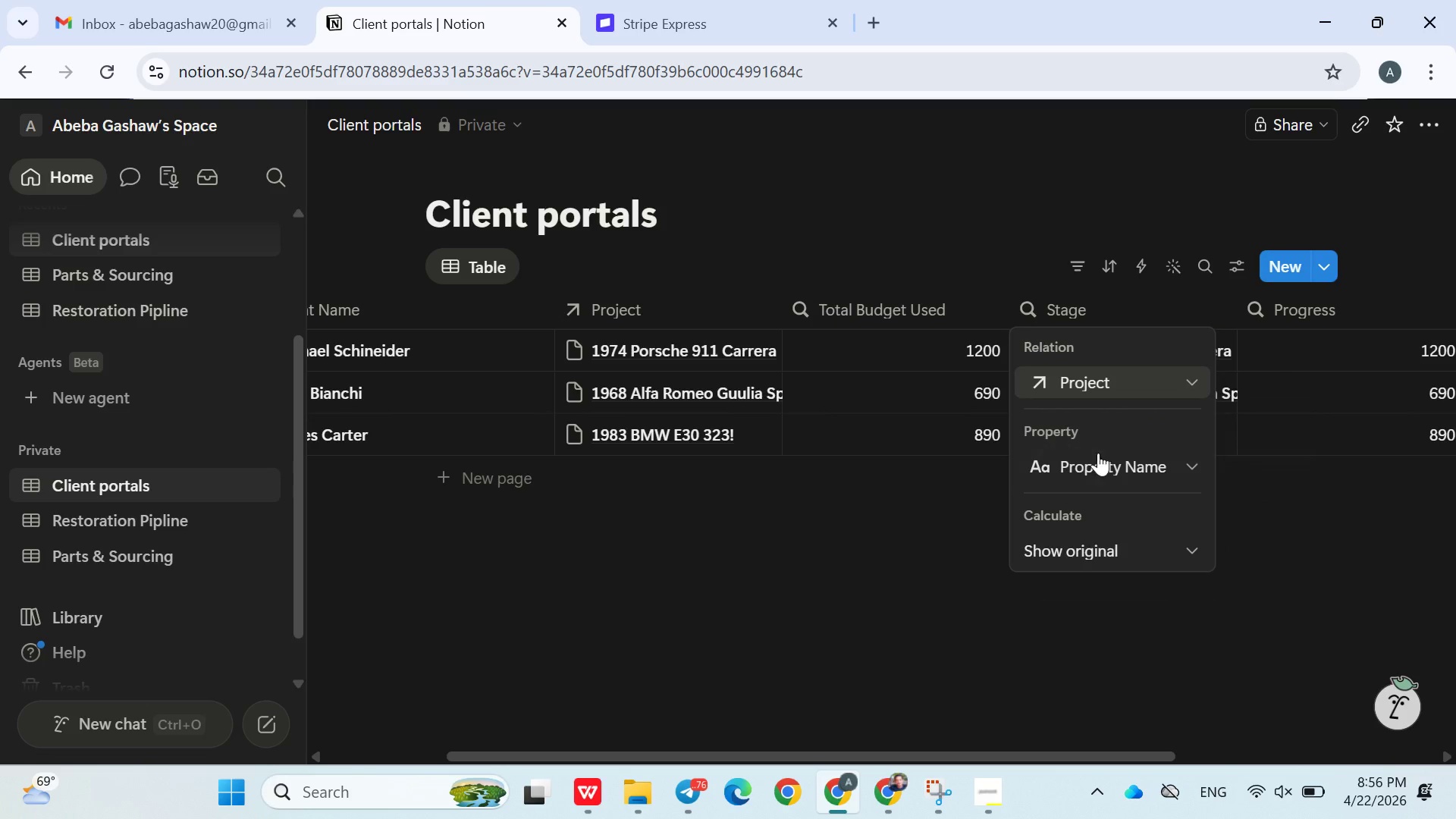 
left_click_drag(start_coordinate=[1098, 447], to_coordinate=[1102, 470])
 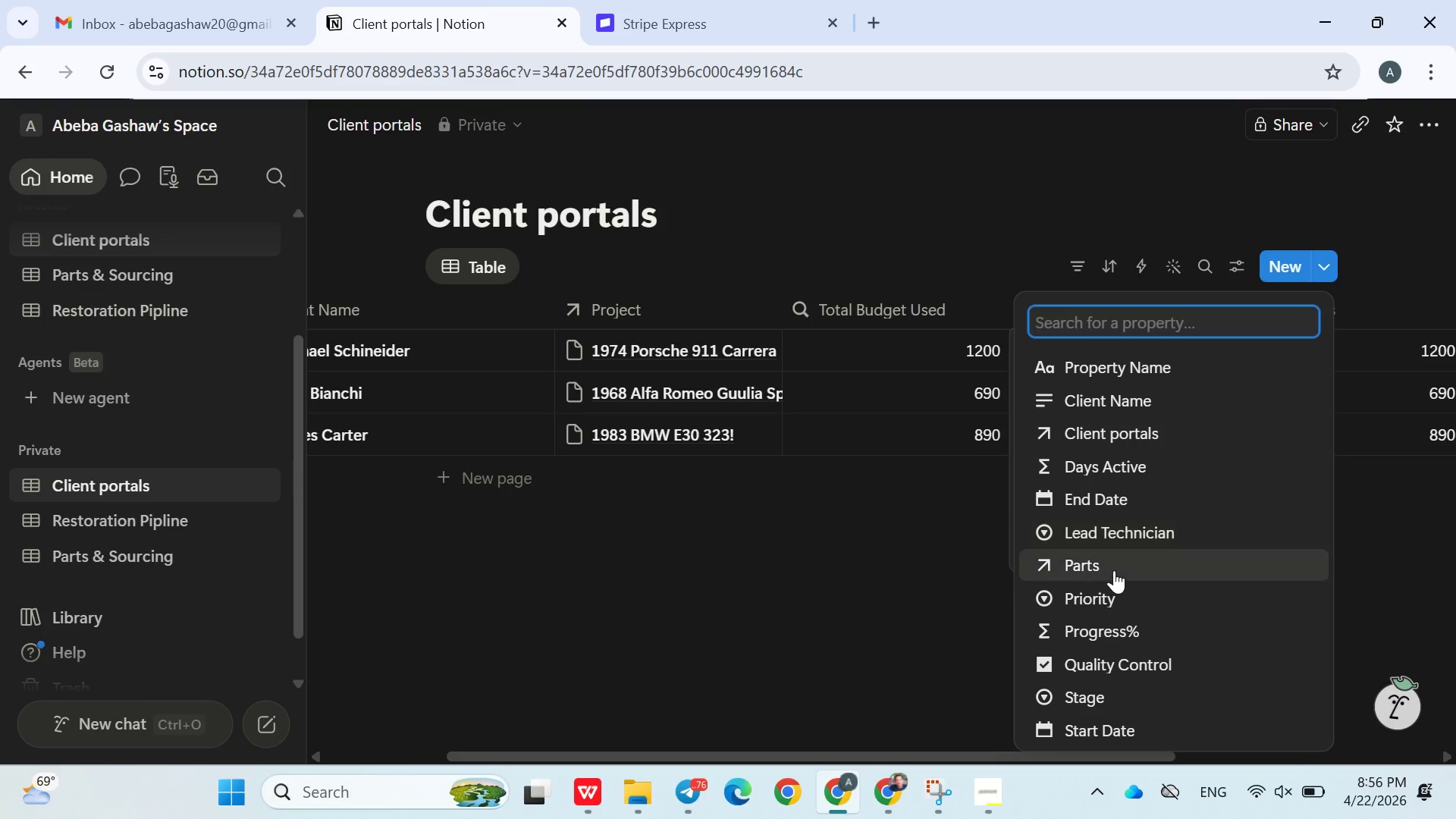 
left_click([1102, 470])
 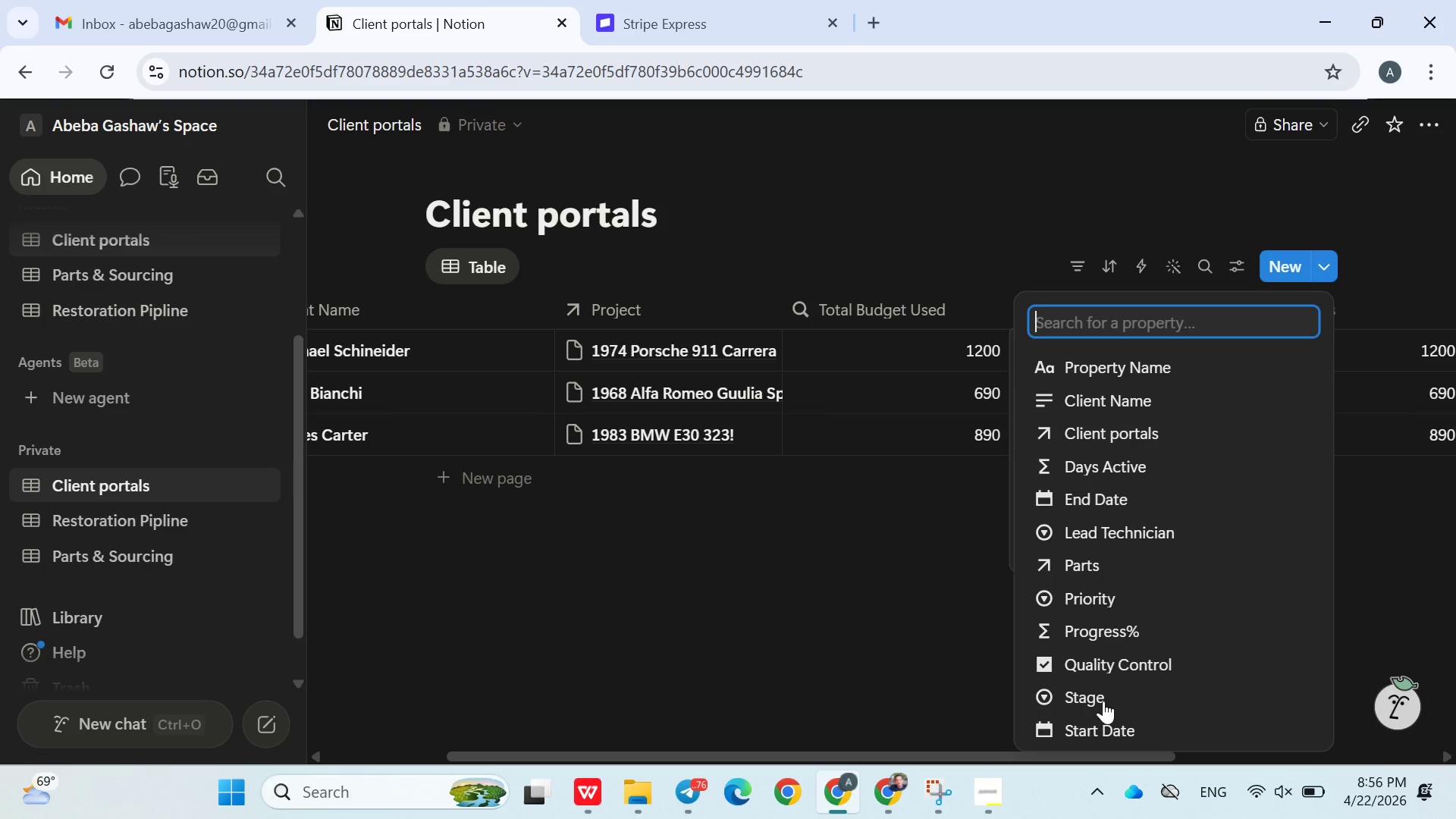 
left_click([1100, 703])
 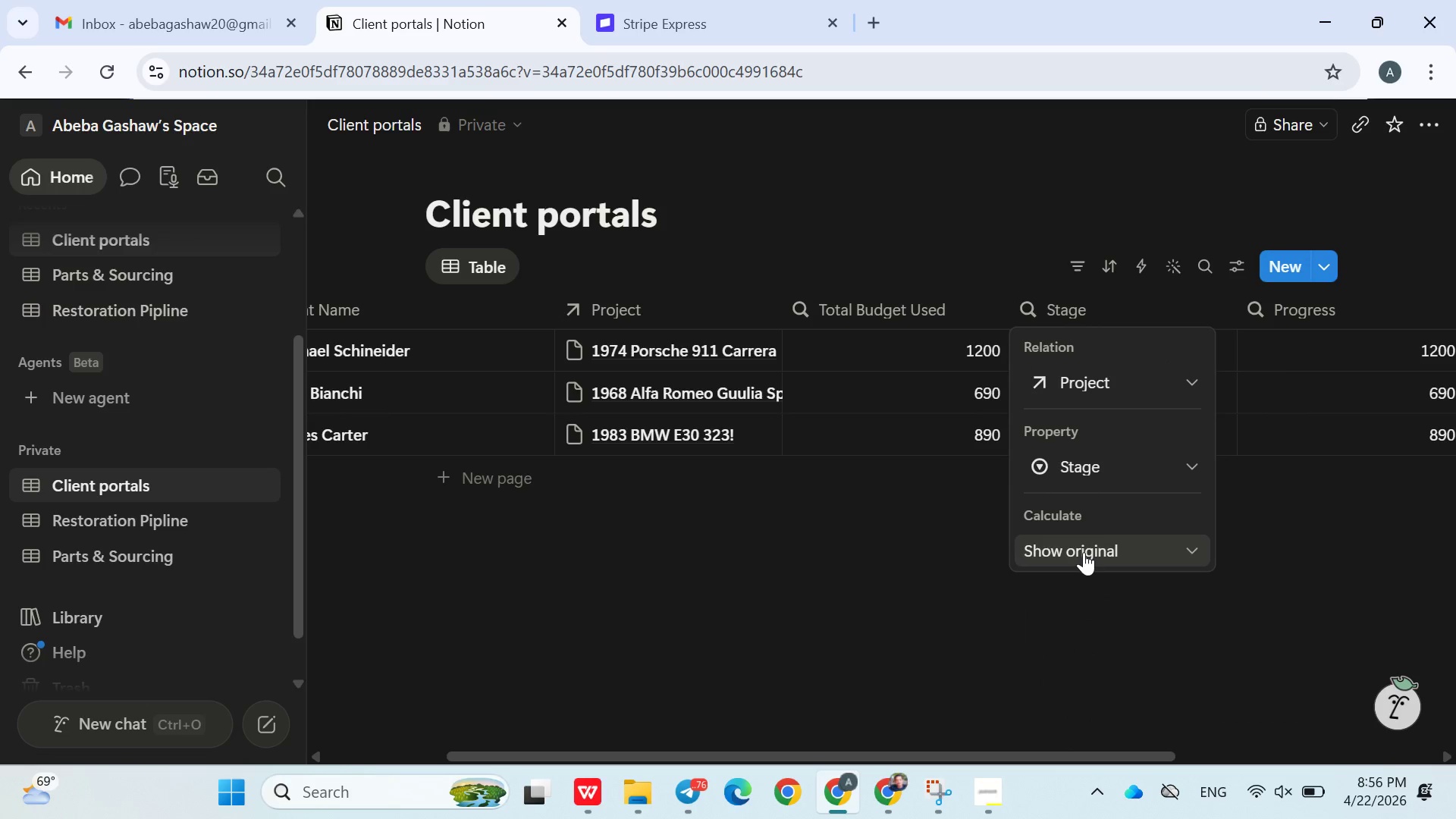 
left_click([921, 648])
 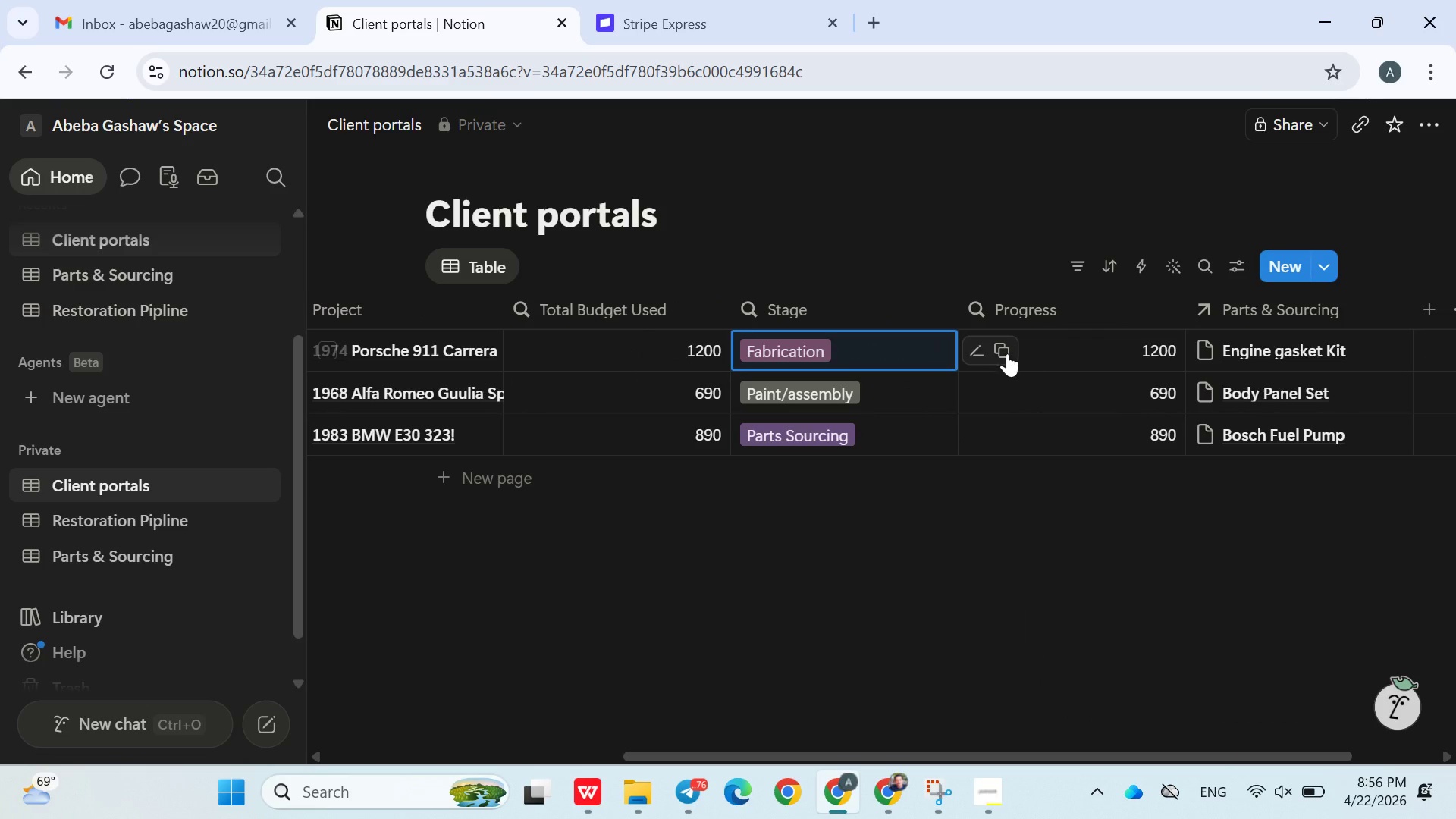 
mouse_move([937, 557])
 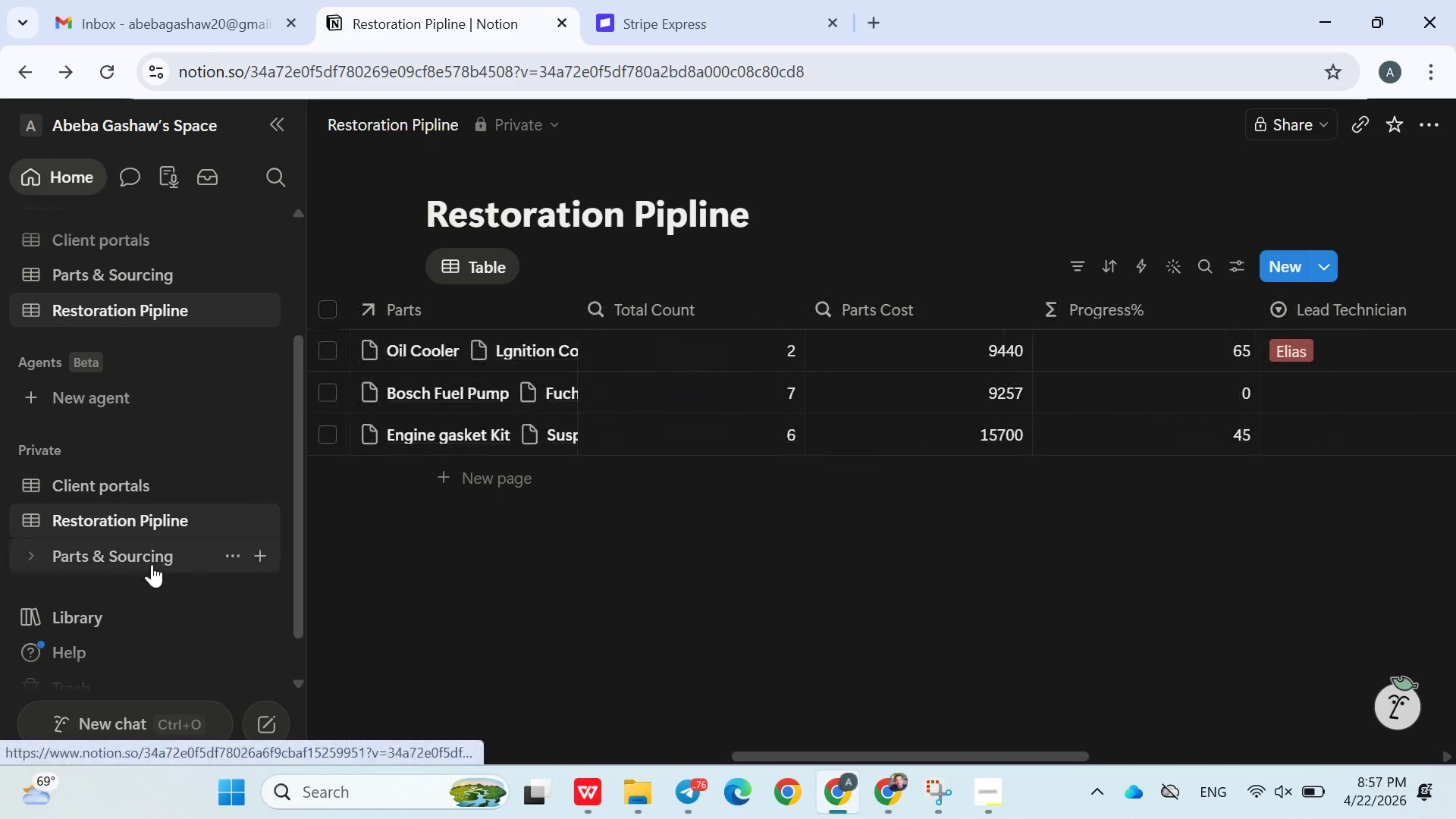 
left_click([151, 563])
 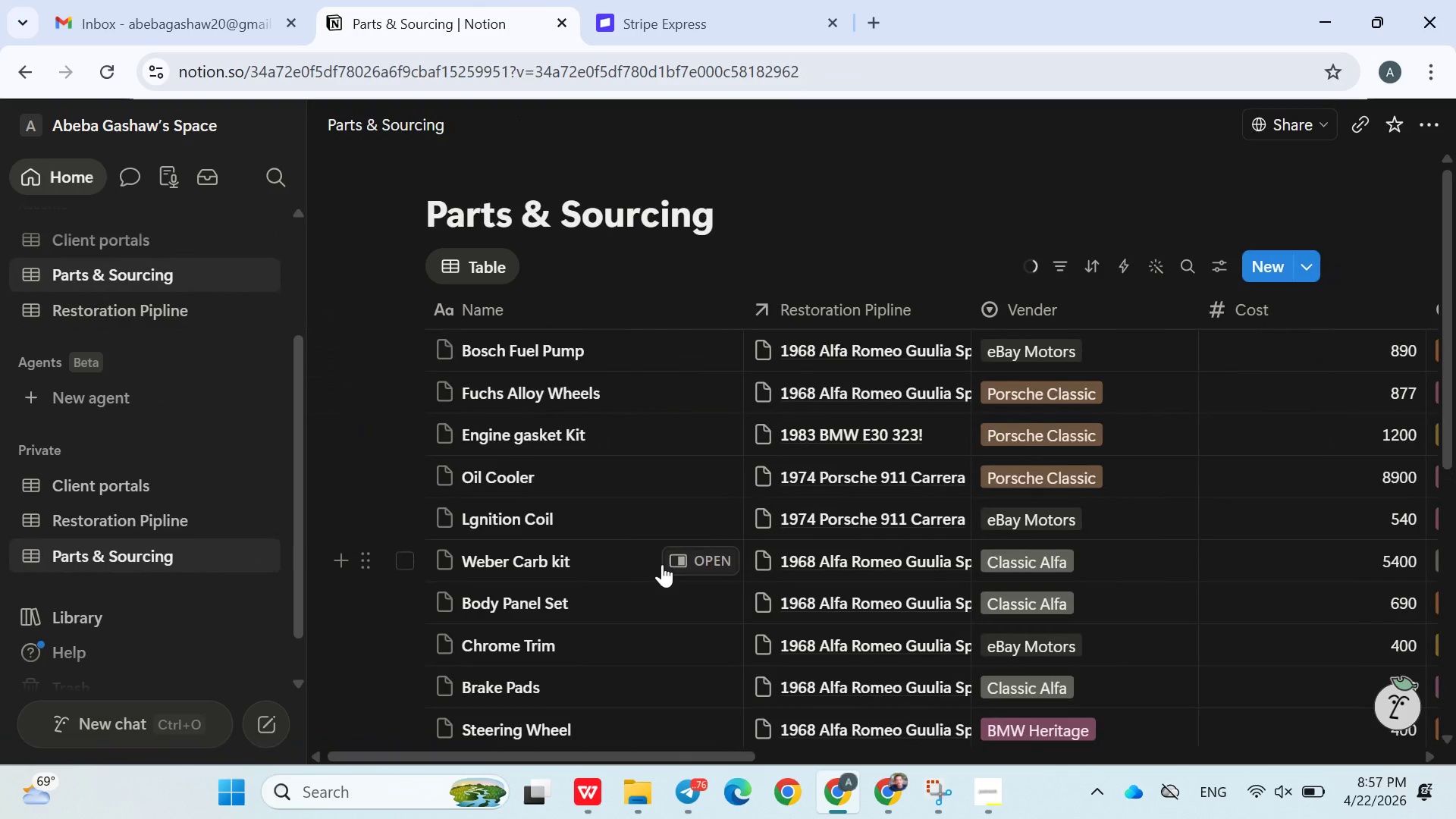 
left_click([662, 564])
 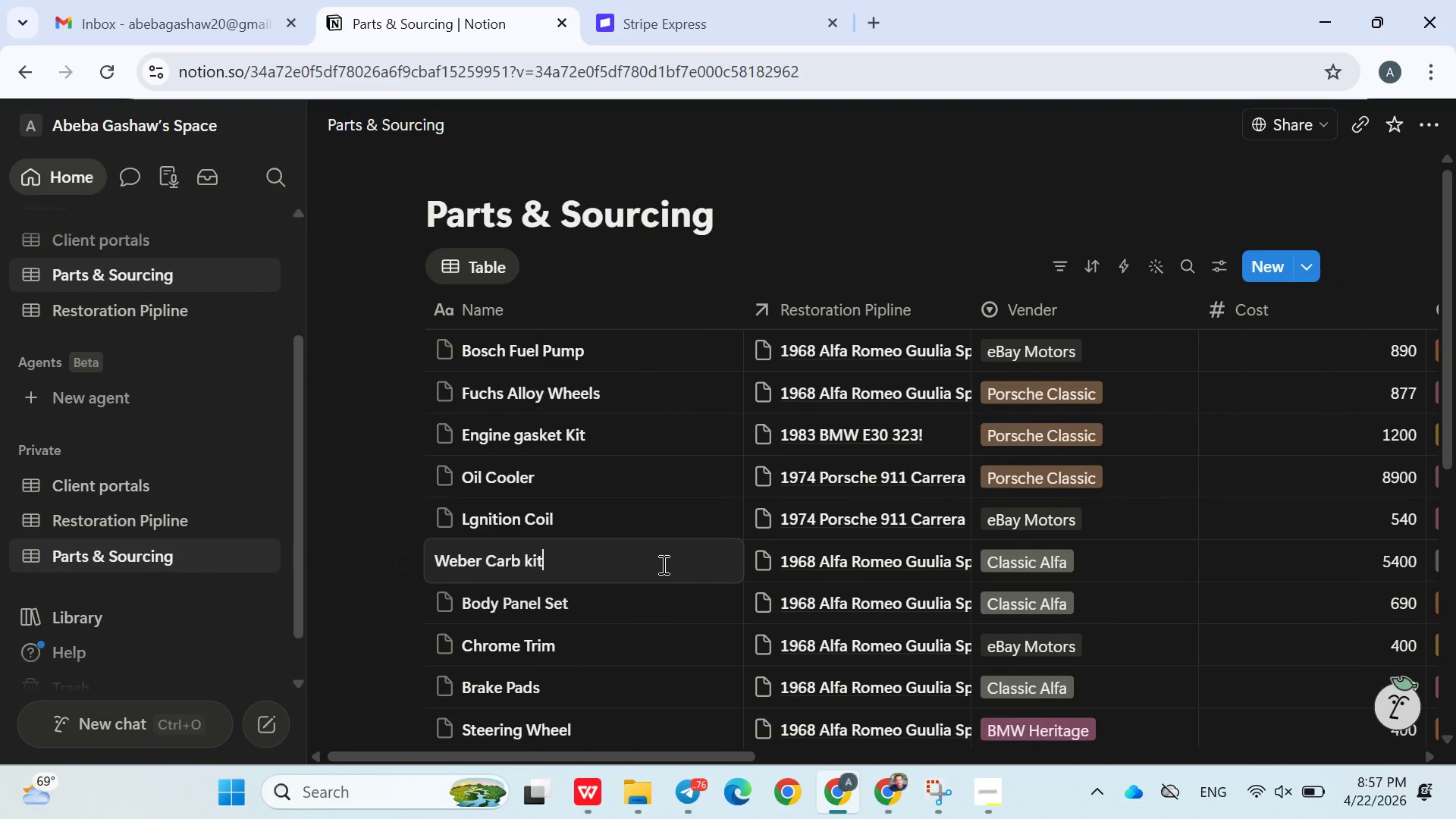 
left_click([662, 564])
 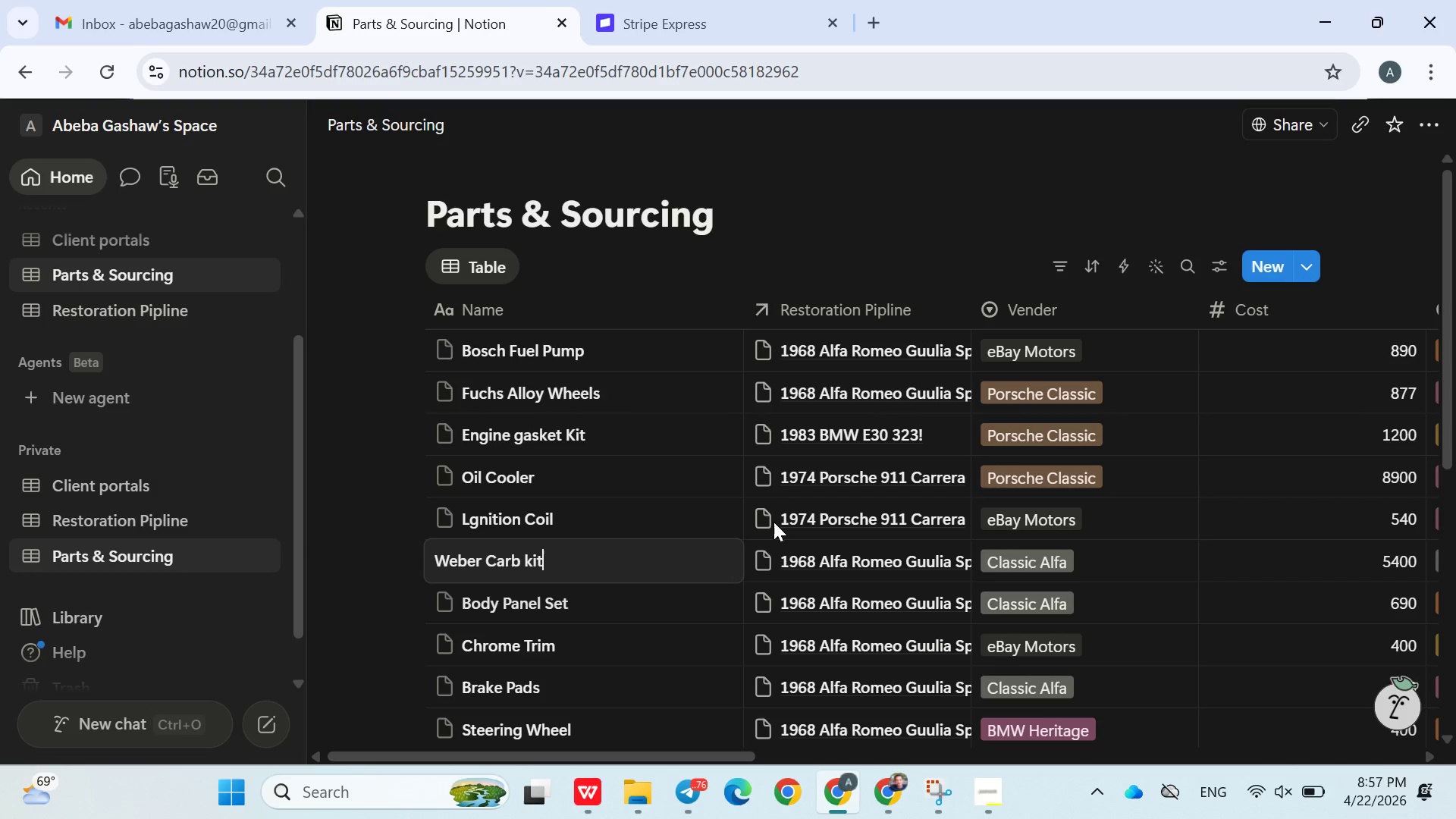 
wait(7.11)
 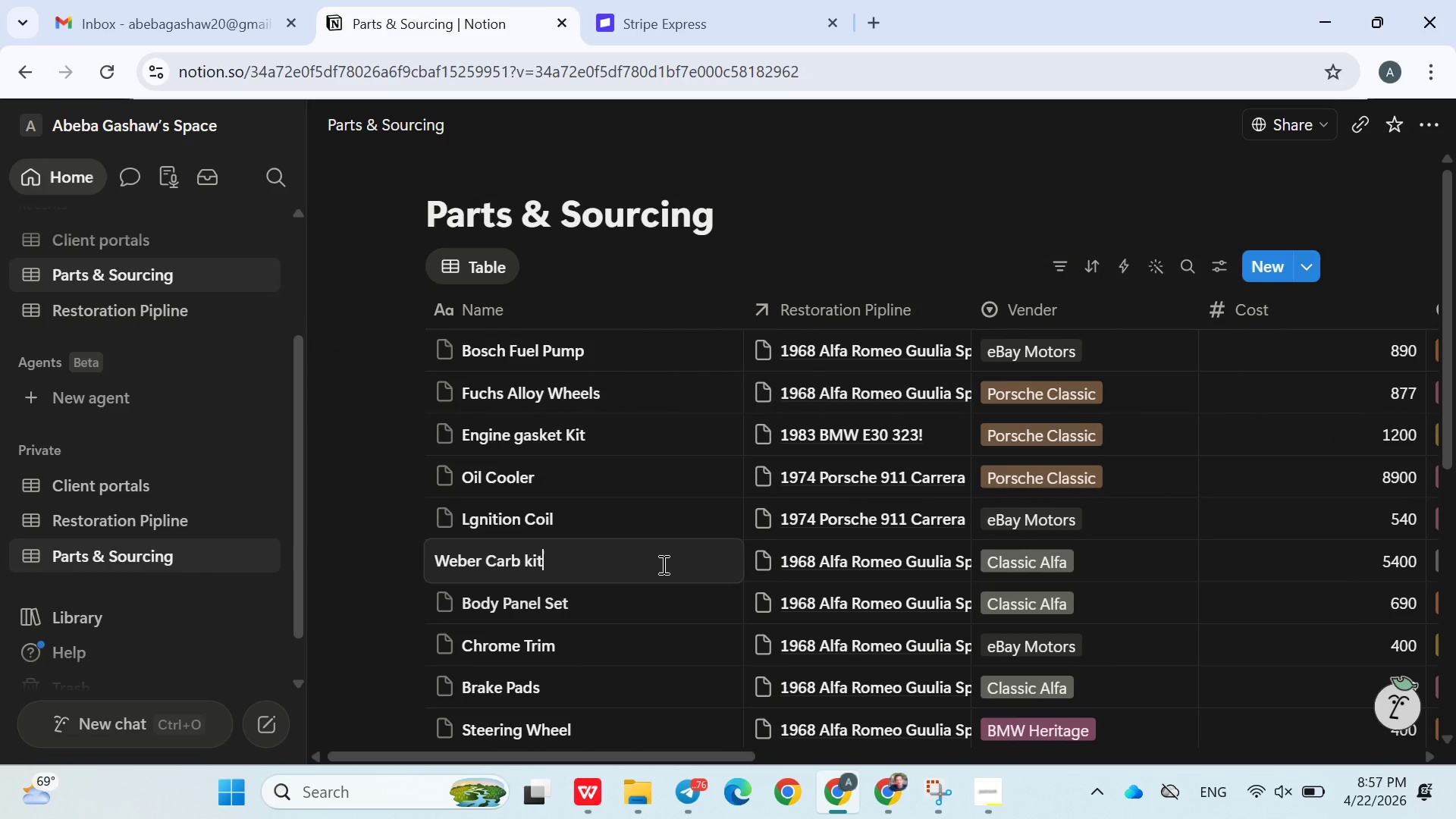 
left_click([130, 526])
 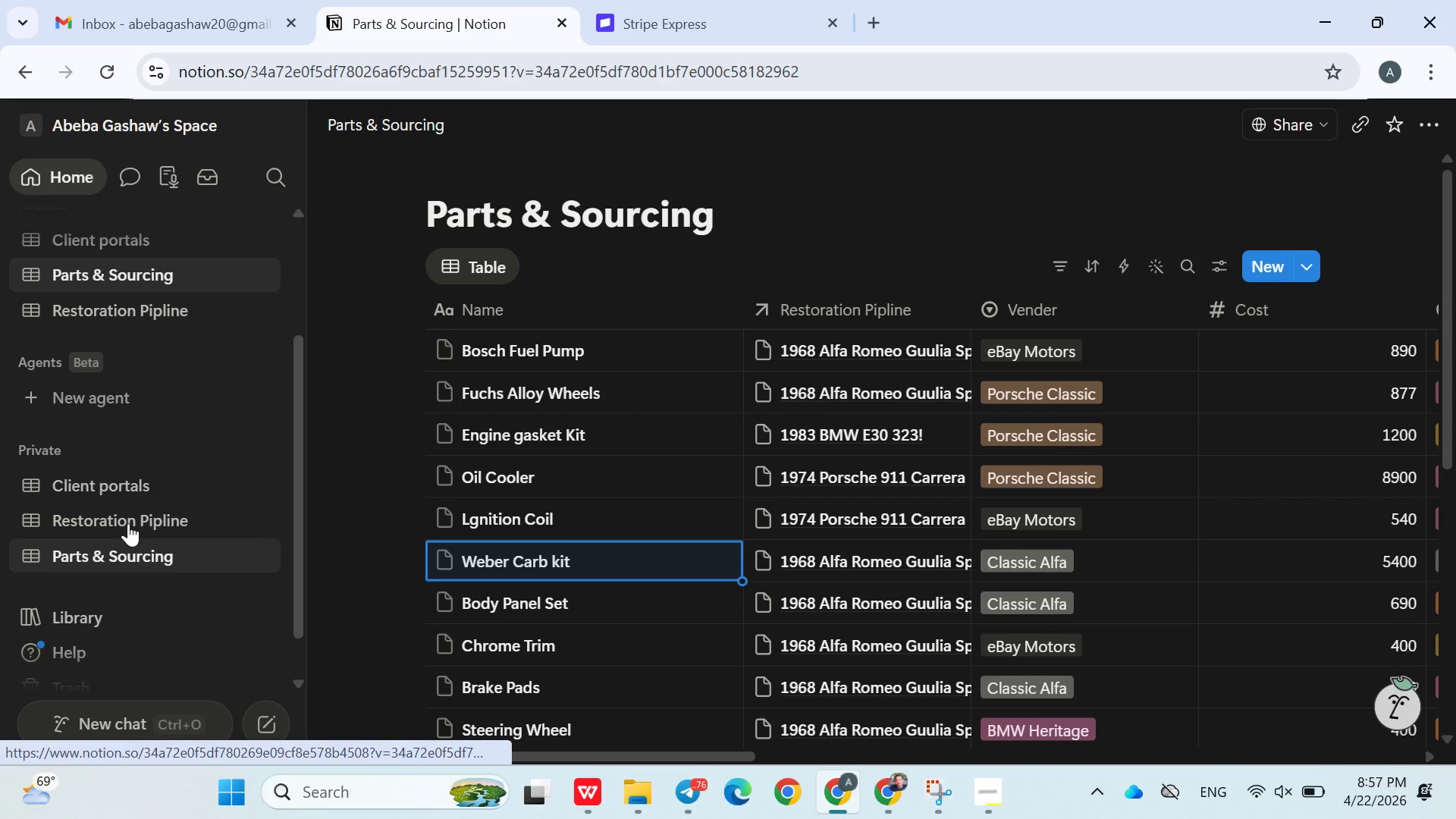 
left_click([93, 491])
 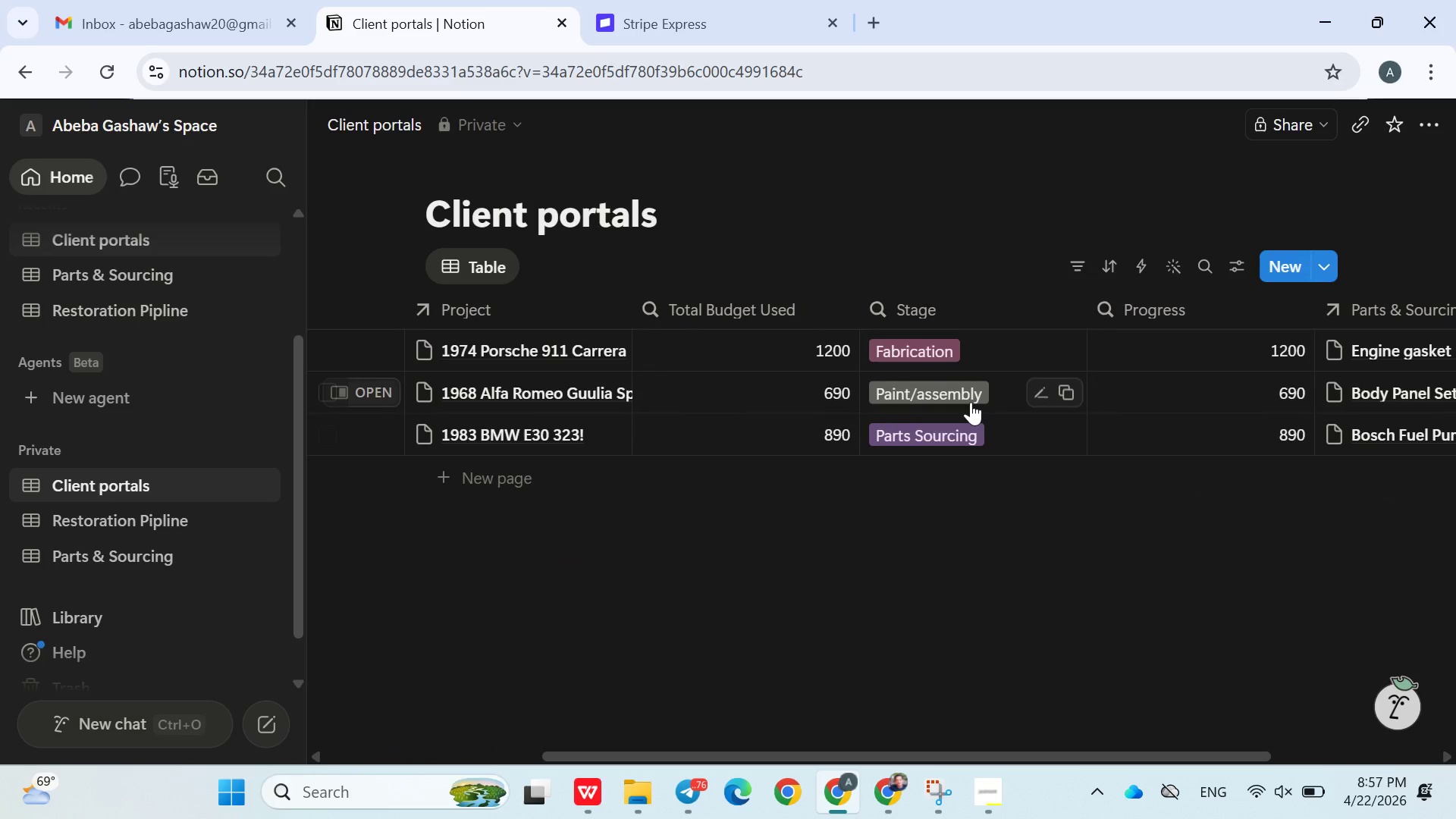 
left_click([993, 395])
 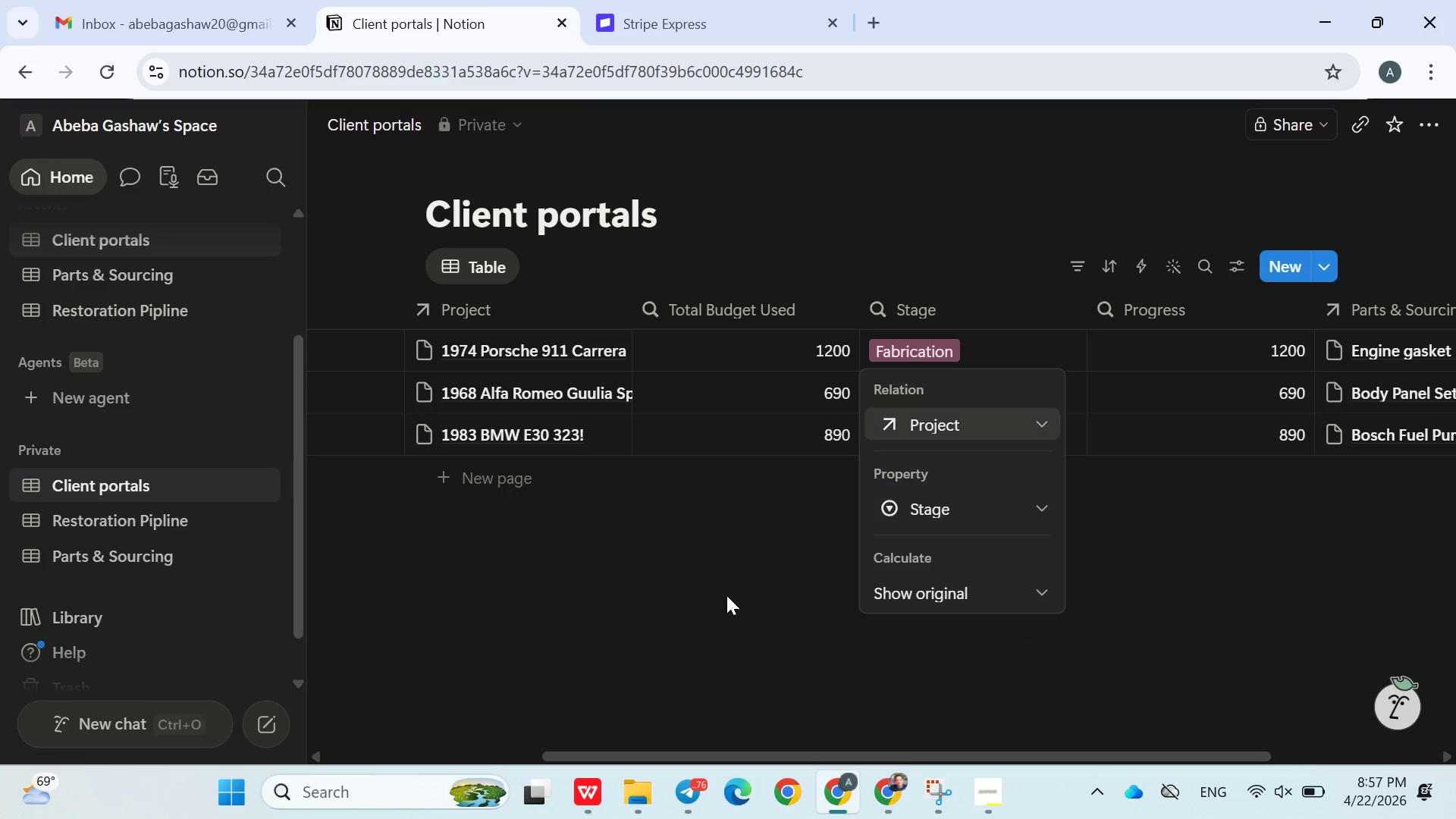 
left_click([726, 595])
 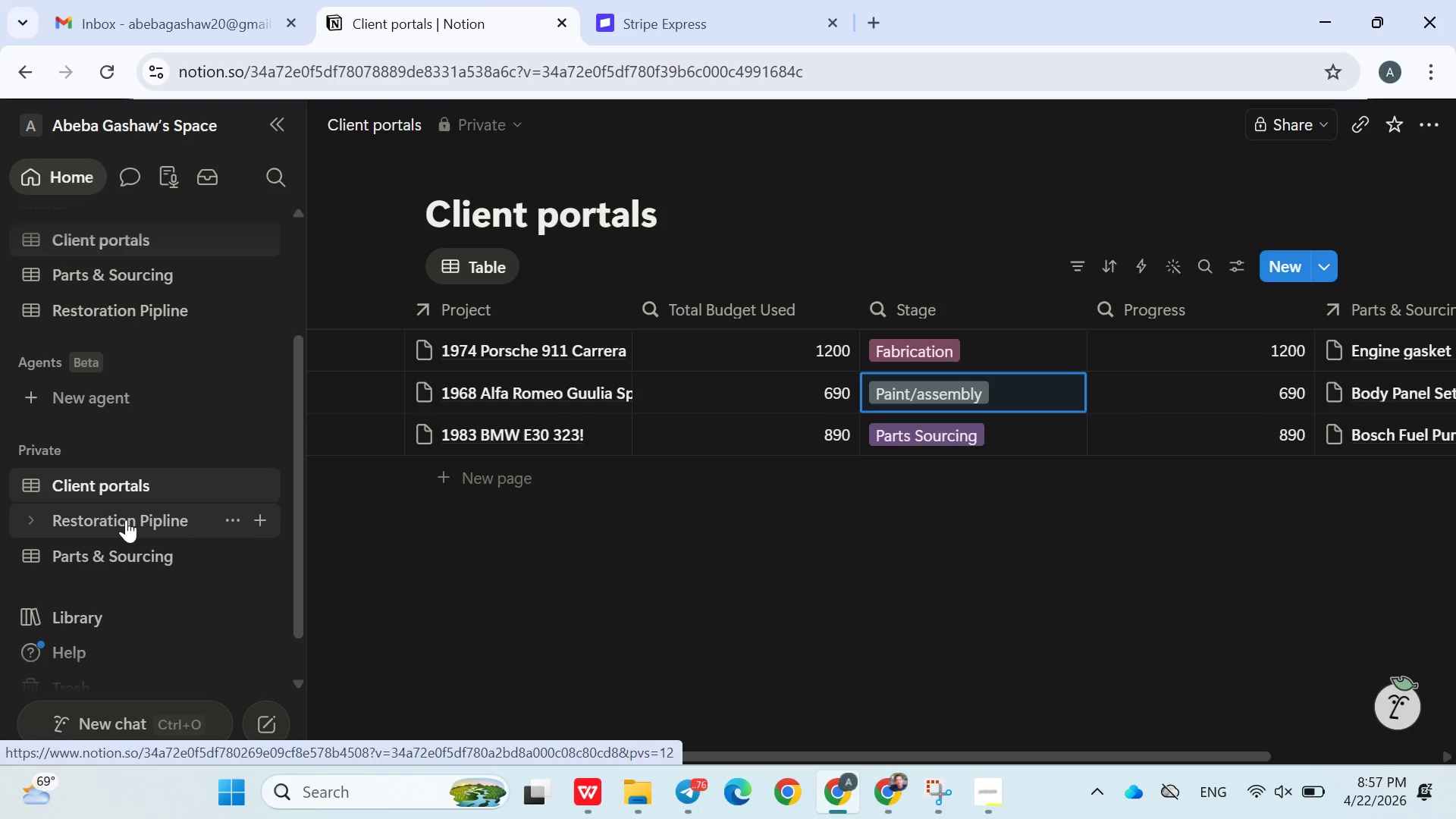 
wait(5.02)
 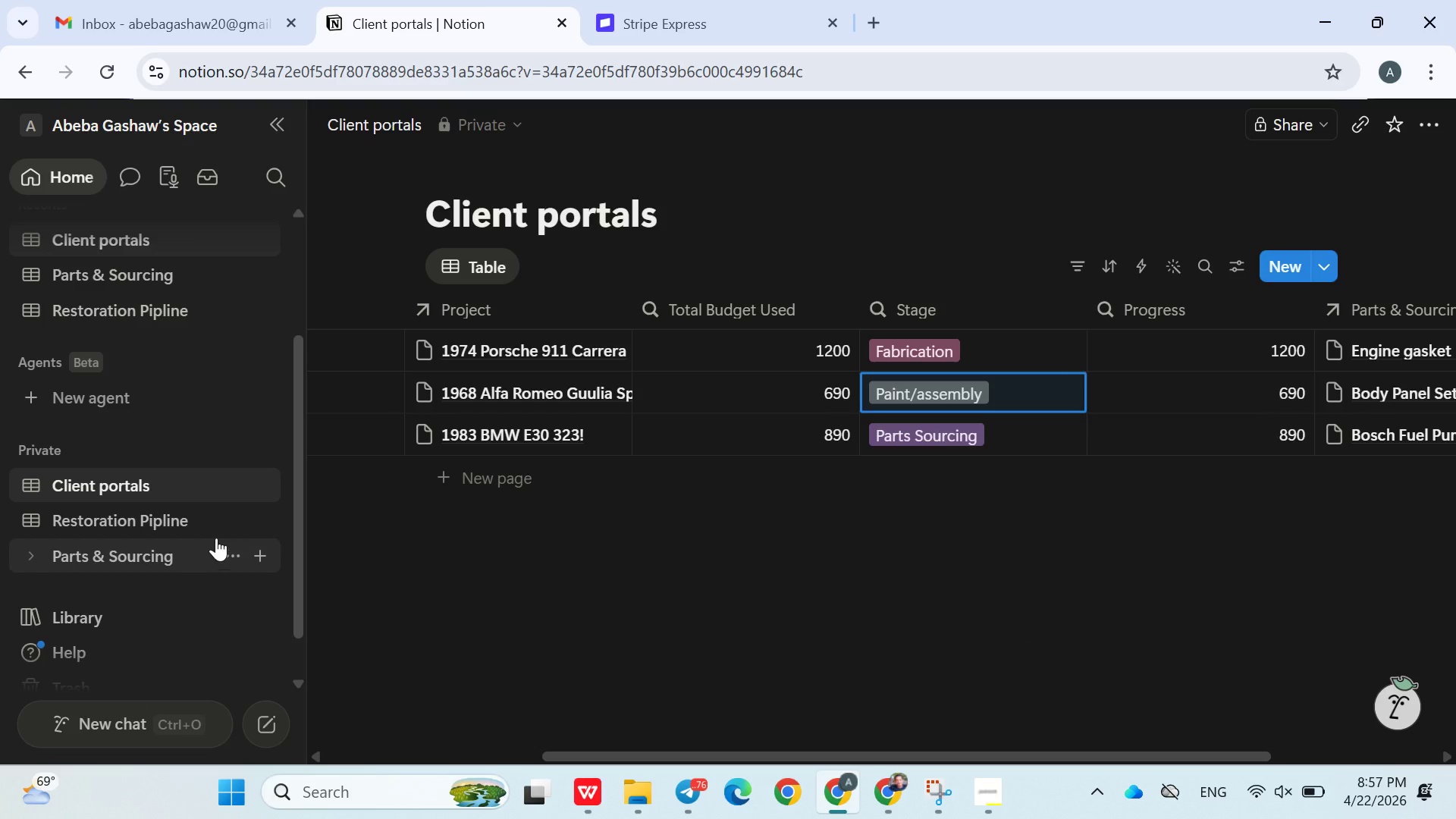 
left_click([130, 522])
 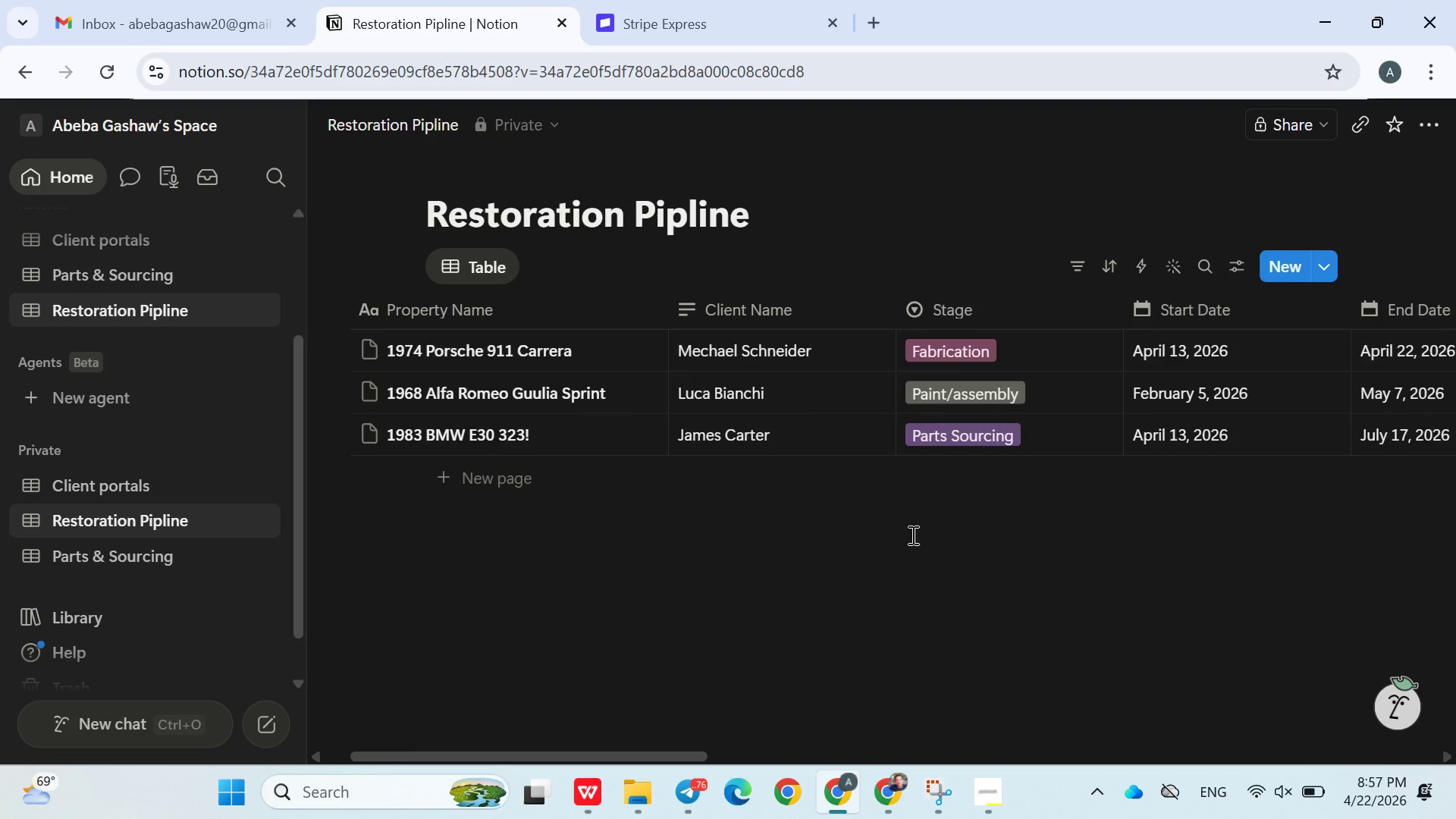 
wait(16.77)
 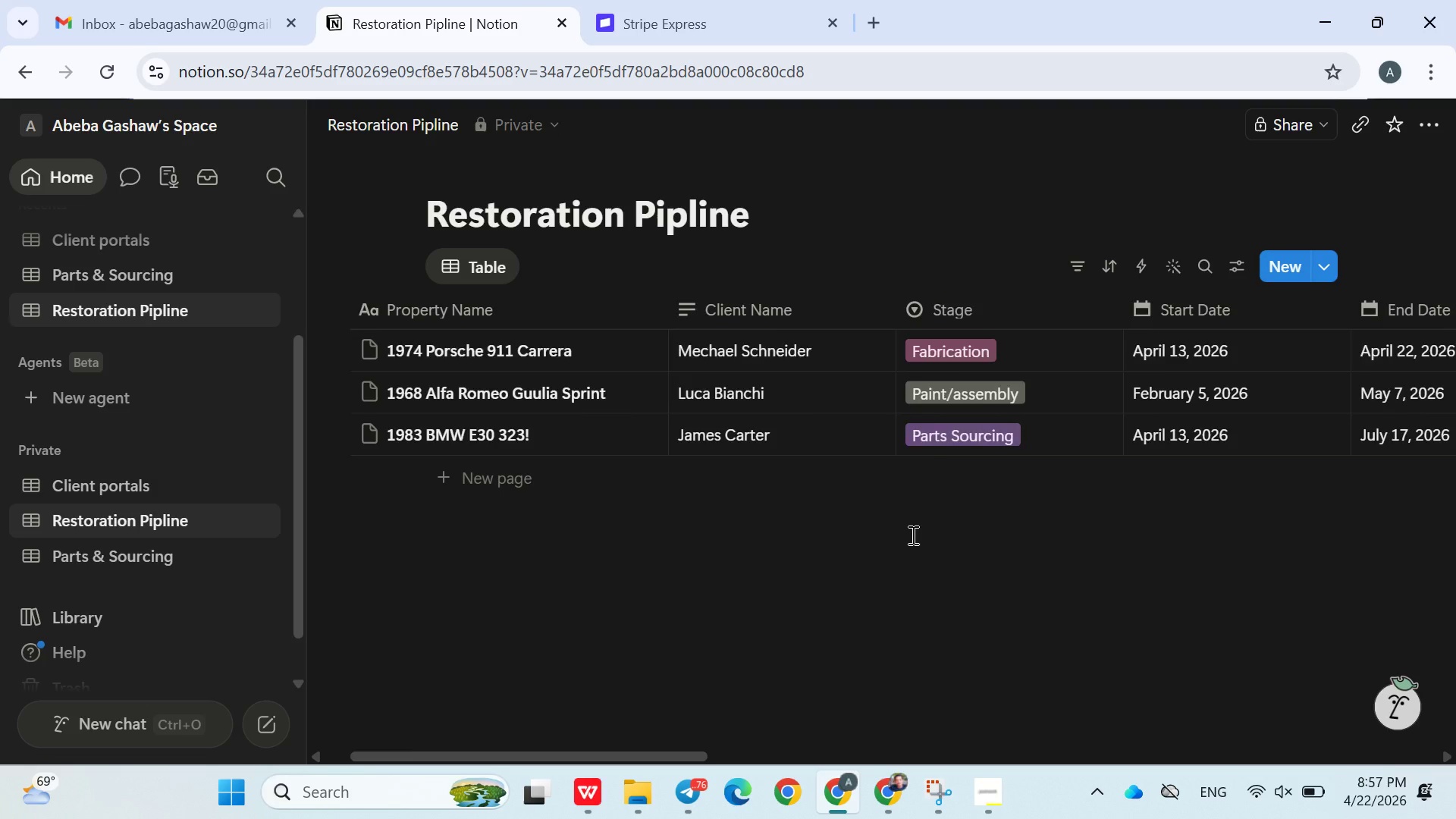 
left_click([586, 362])
 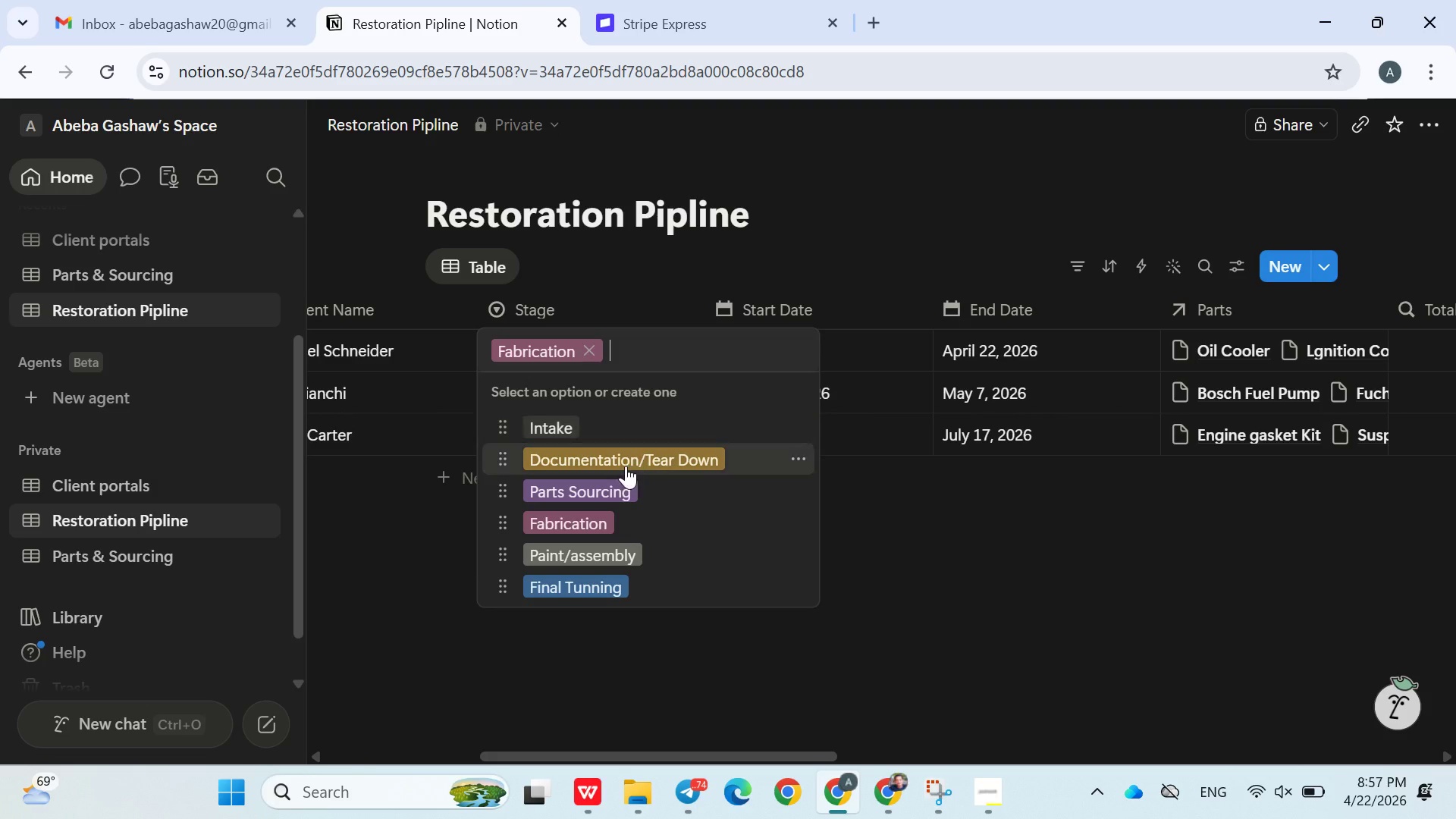 
wait(7.41)
 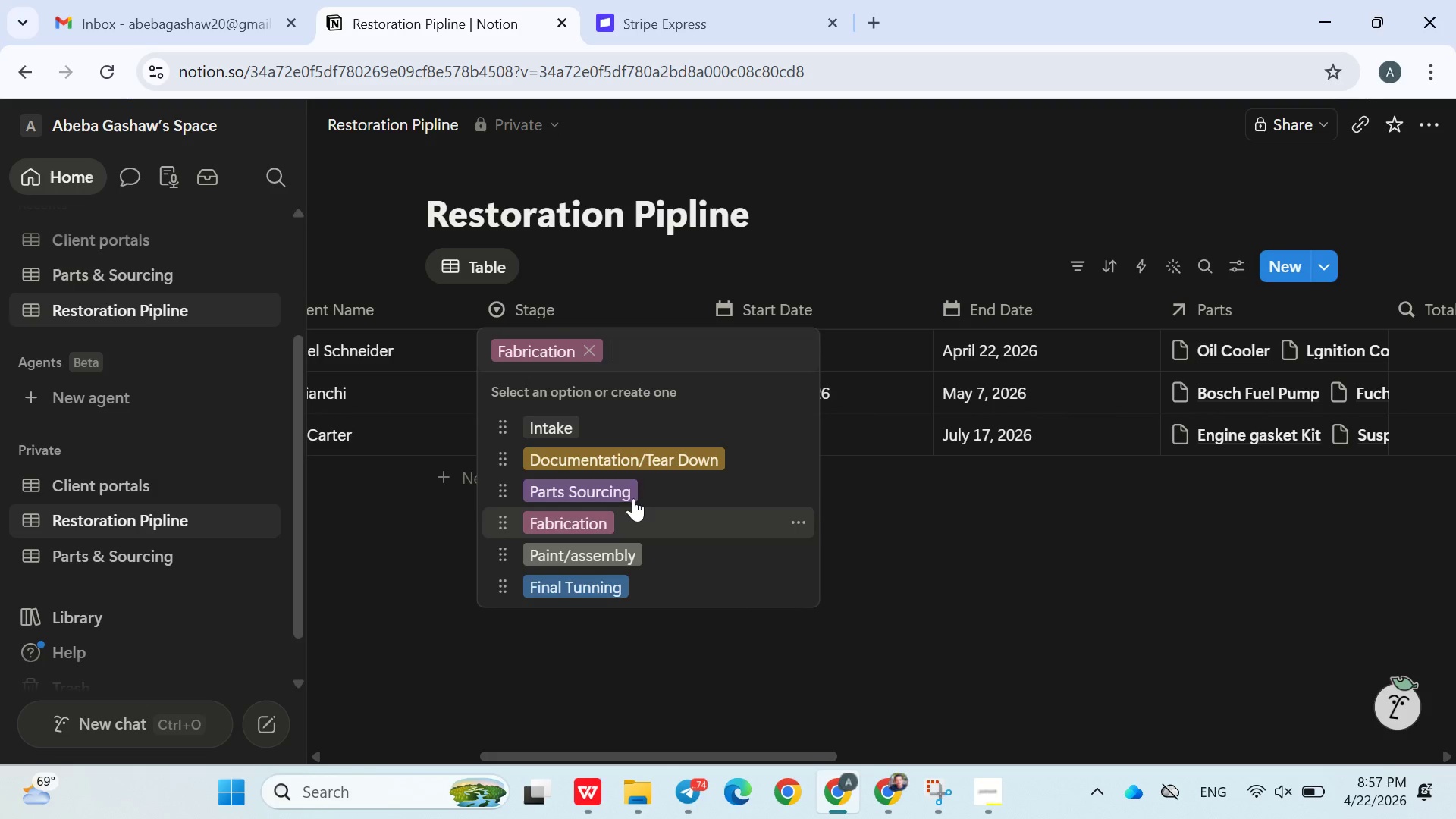 
left_click([596, 583])
 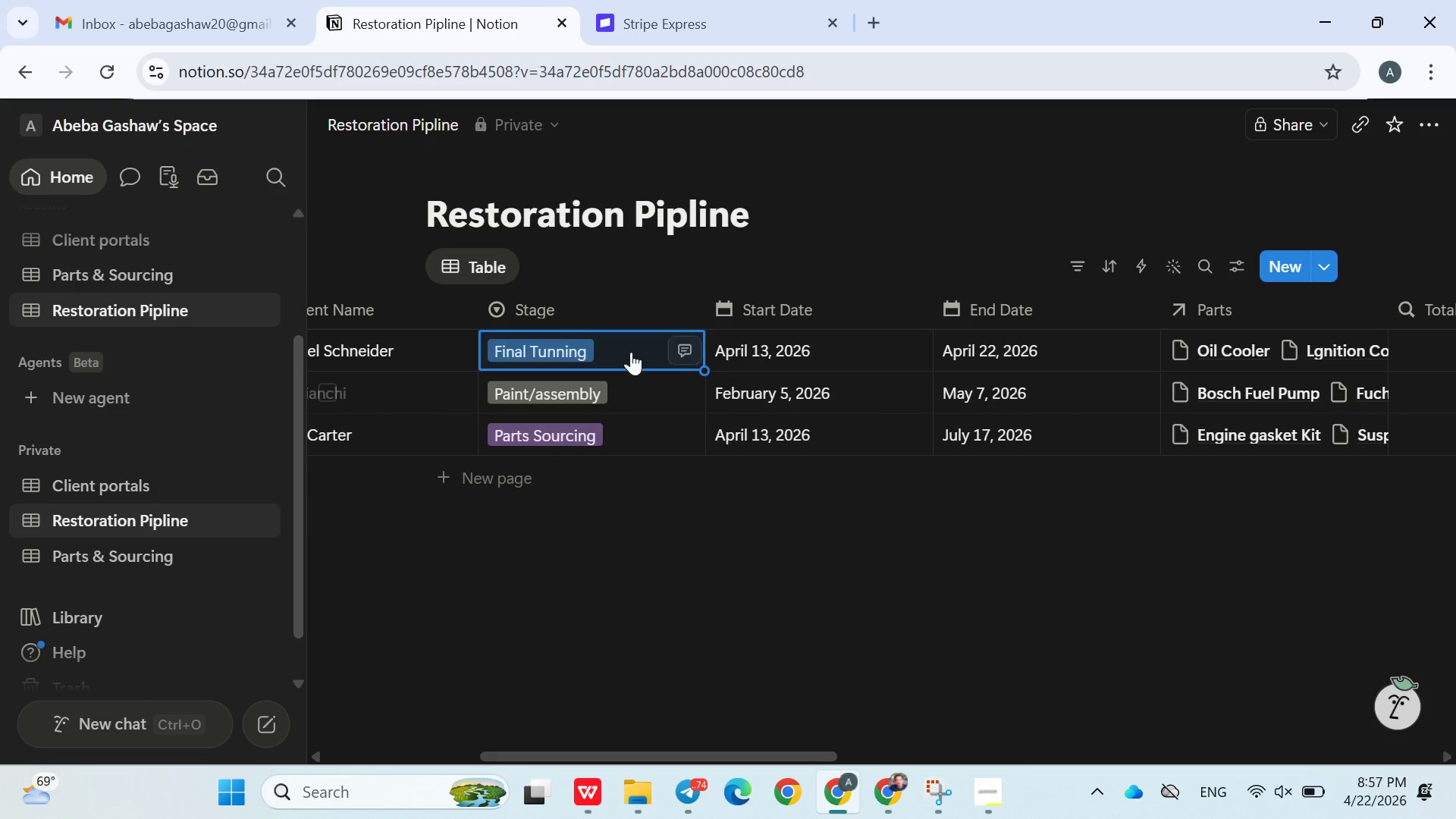 
left_click([631, 350])
 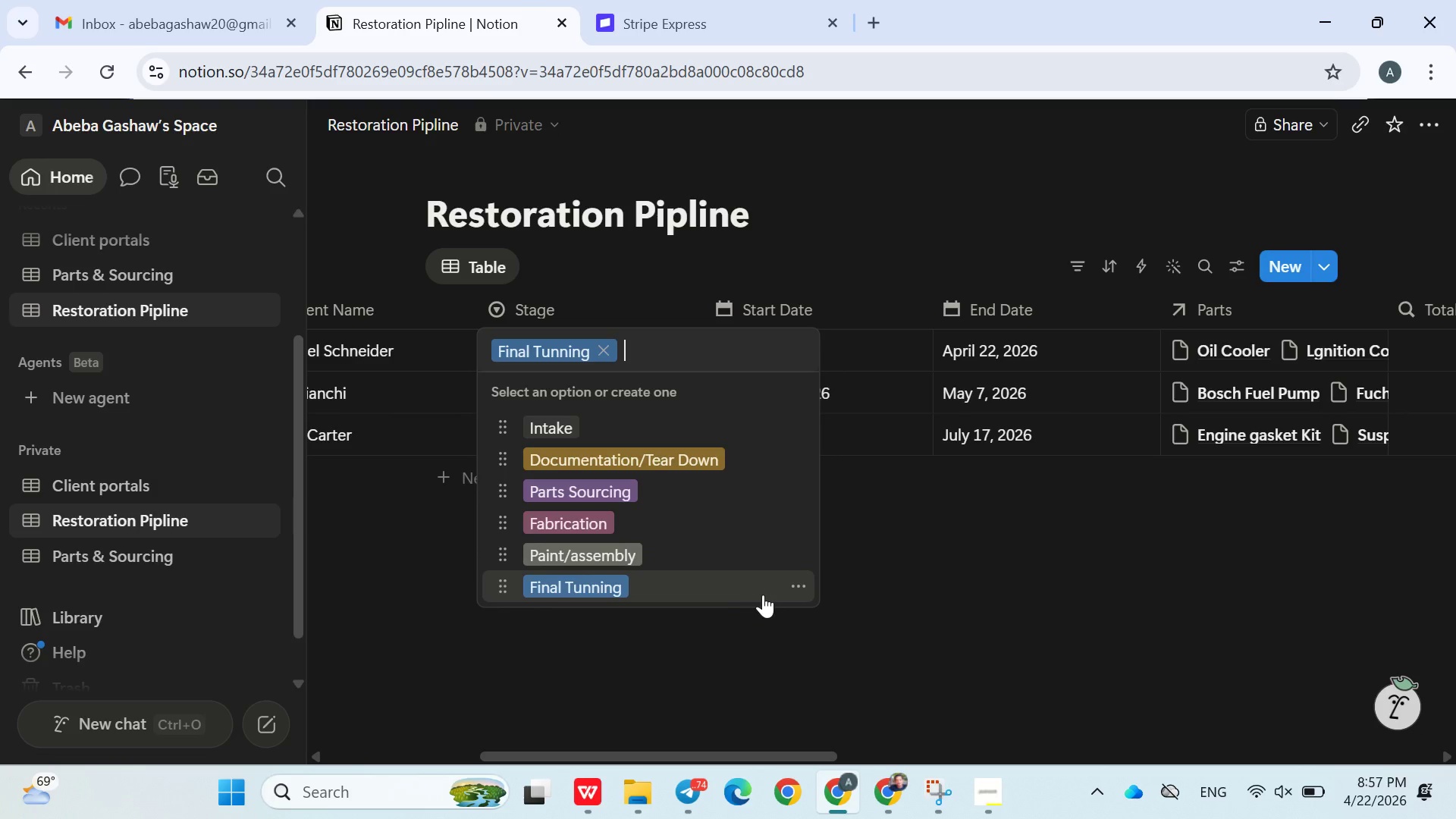 
left_click([798, 584])
 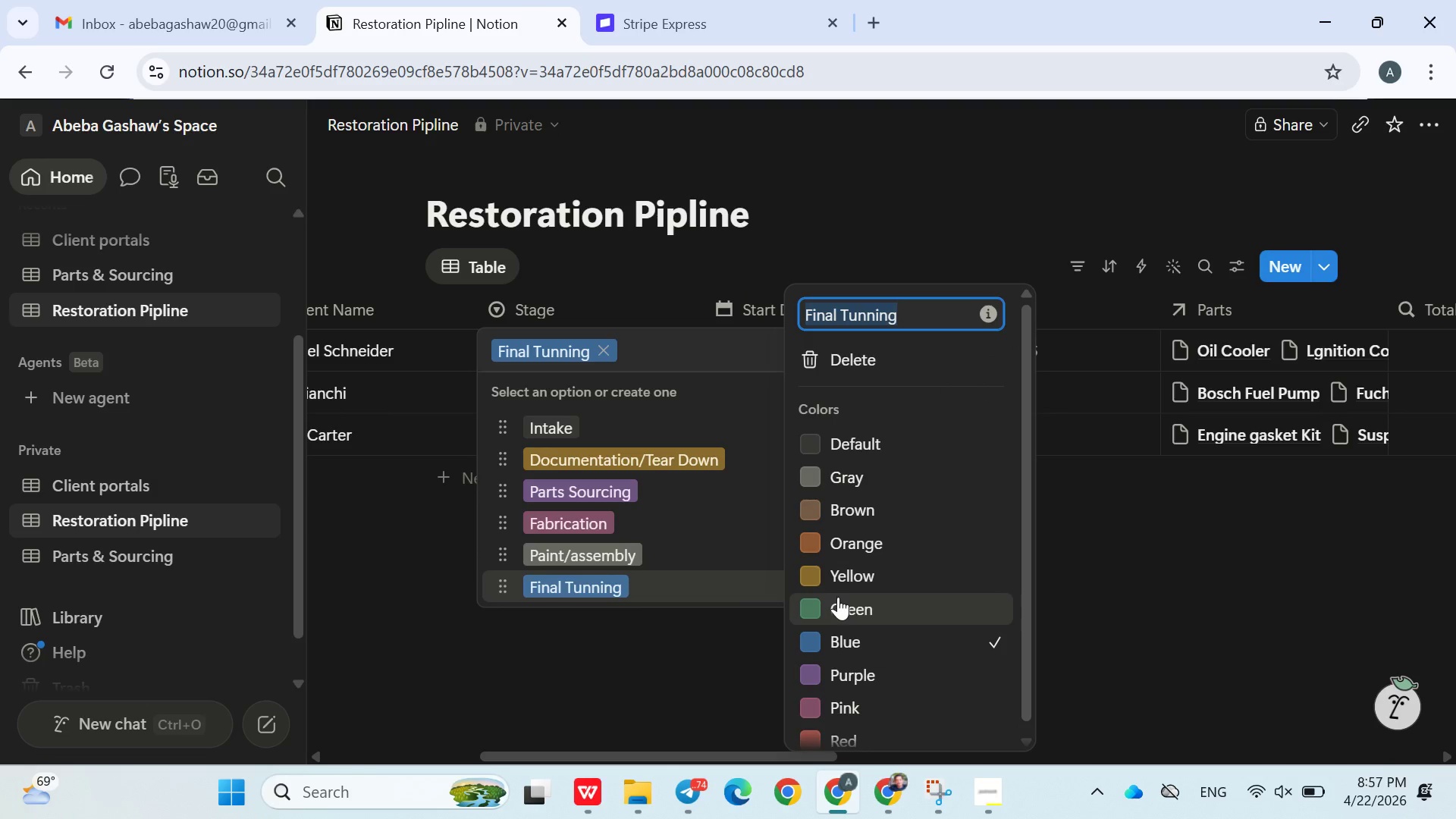 
left_click([838, 598])
 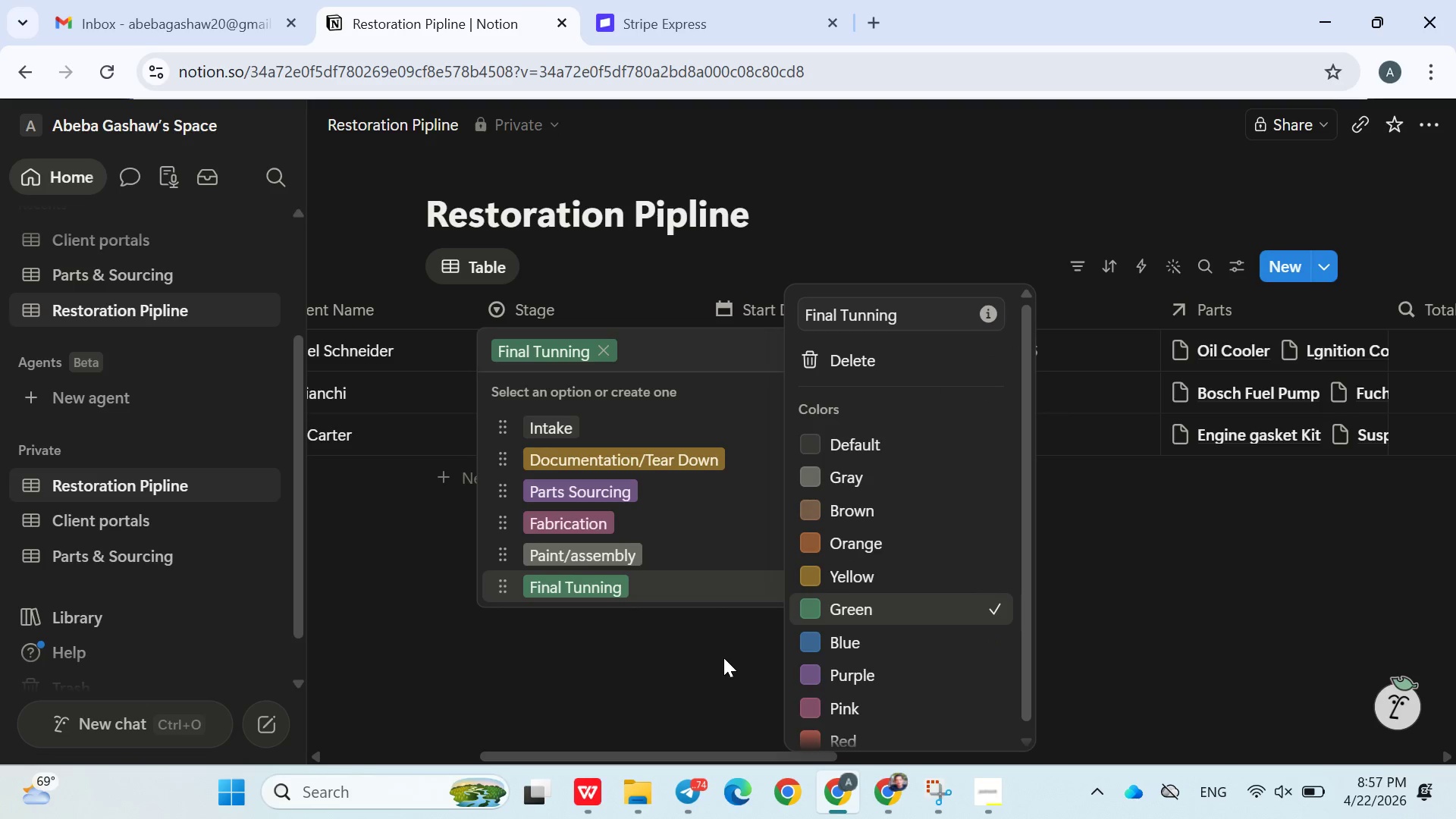 
left_click([723, 657])
 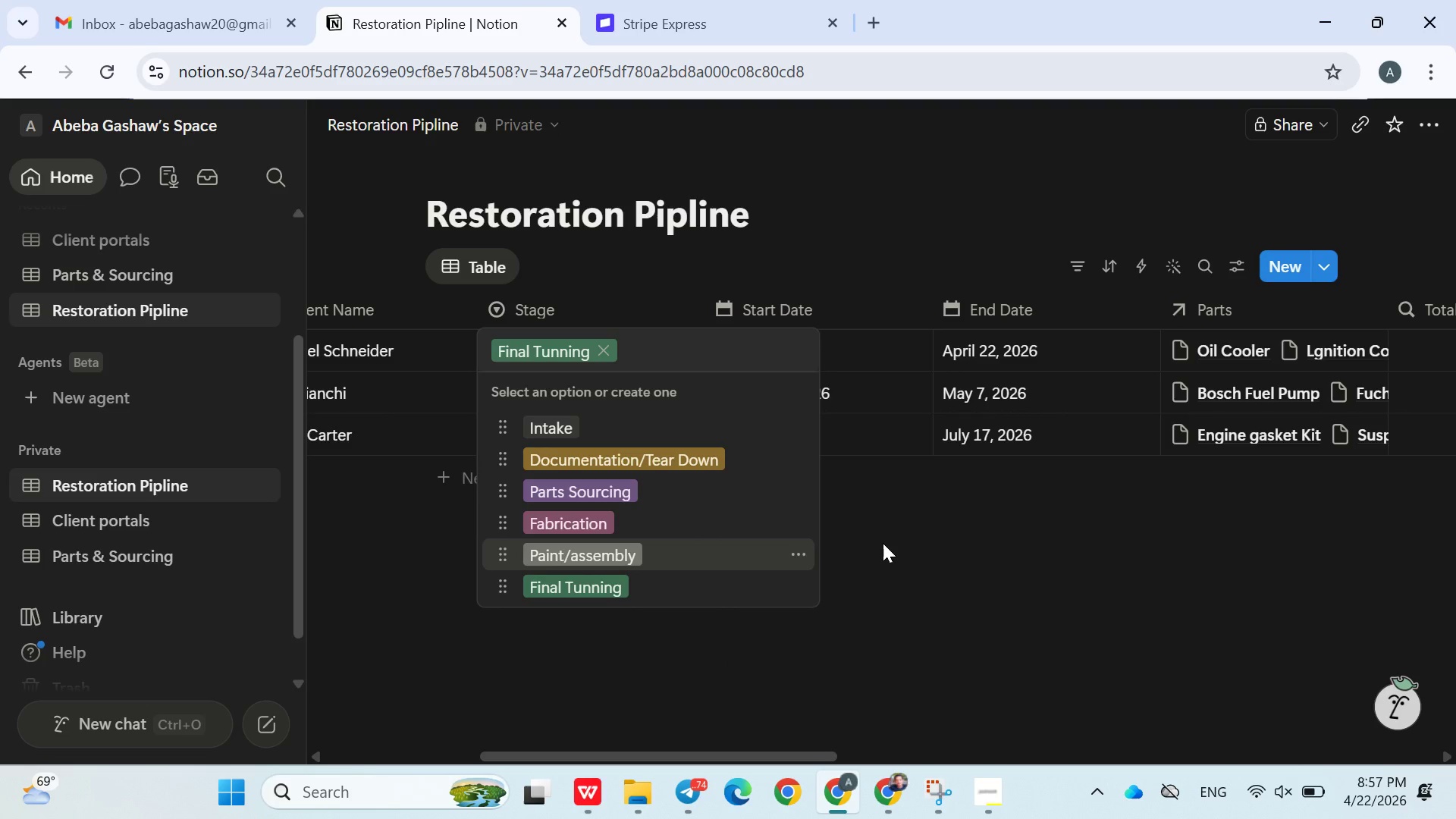 
left_click([884, 544])
 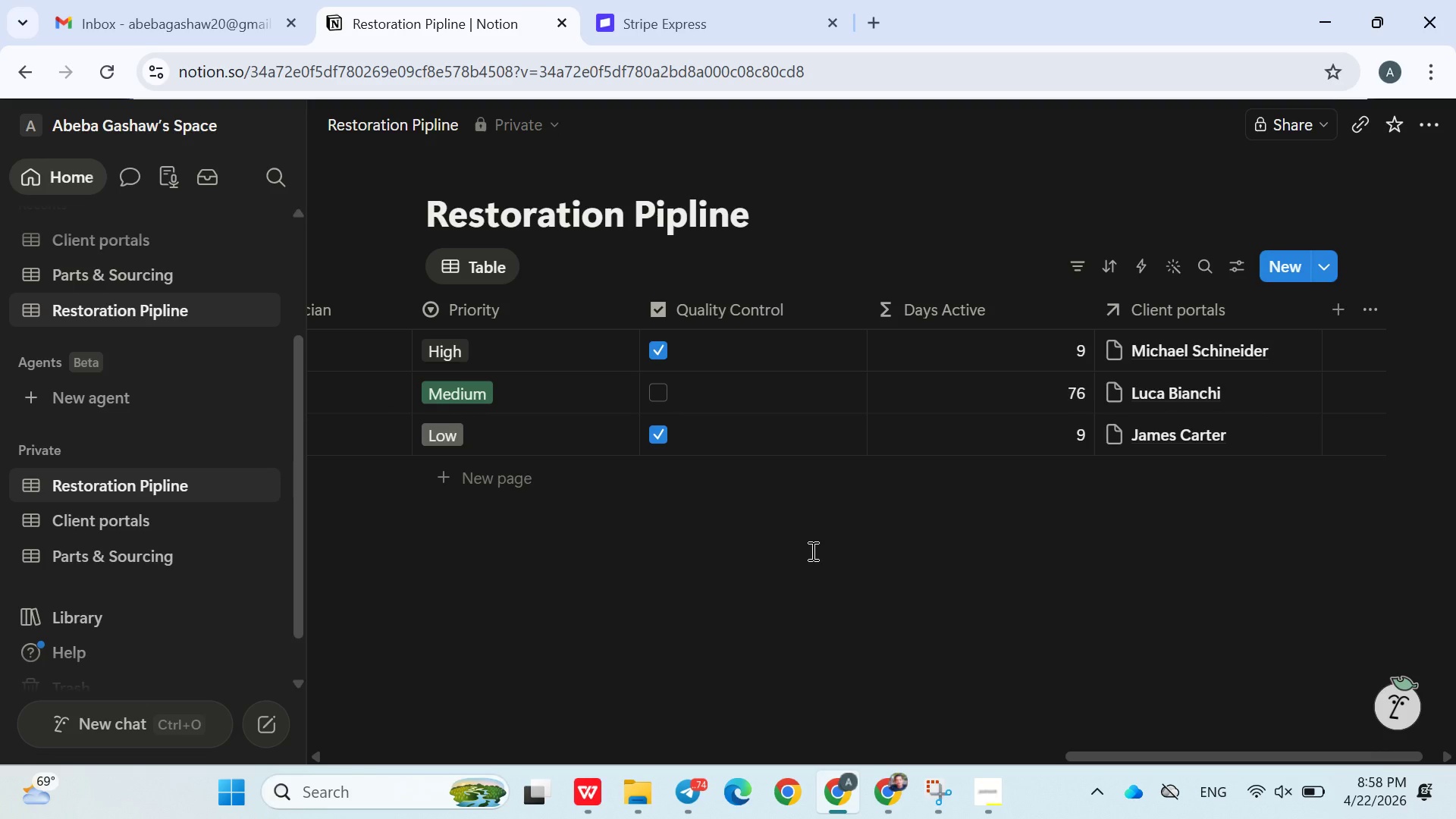 
wait(45.55)
 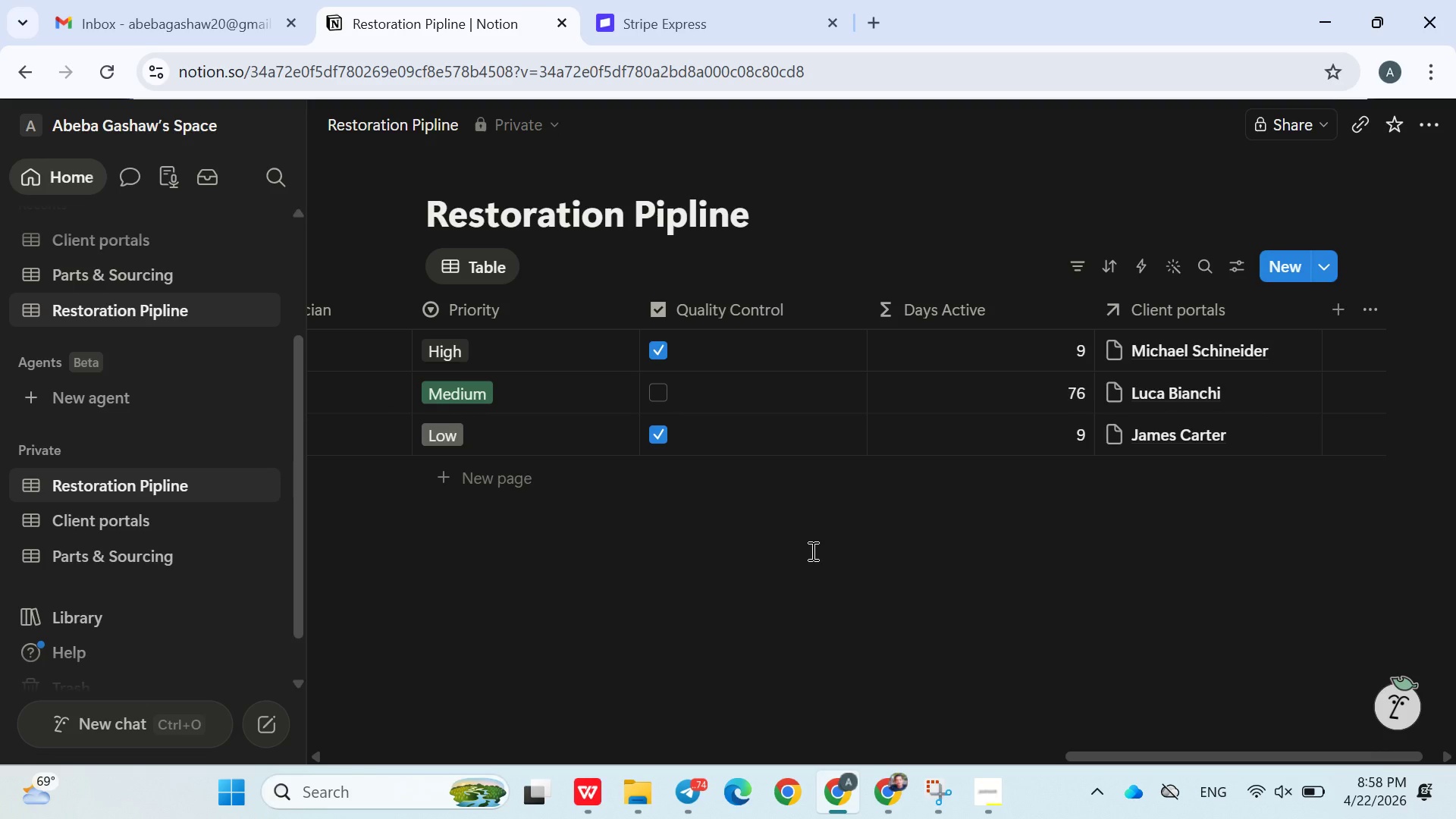 
left_click([702, 797])
 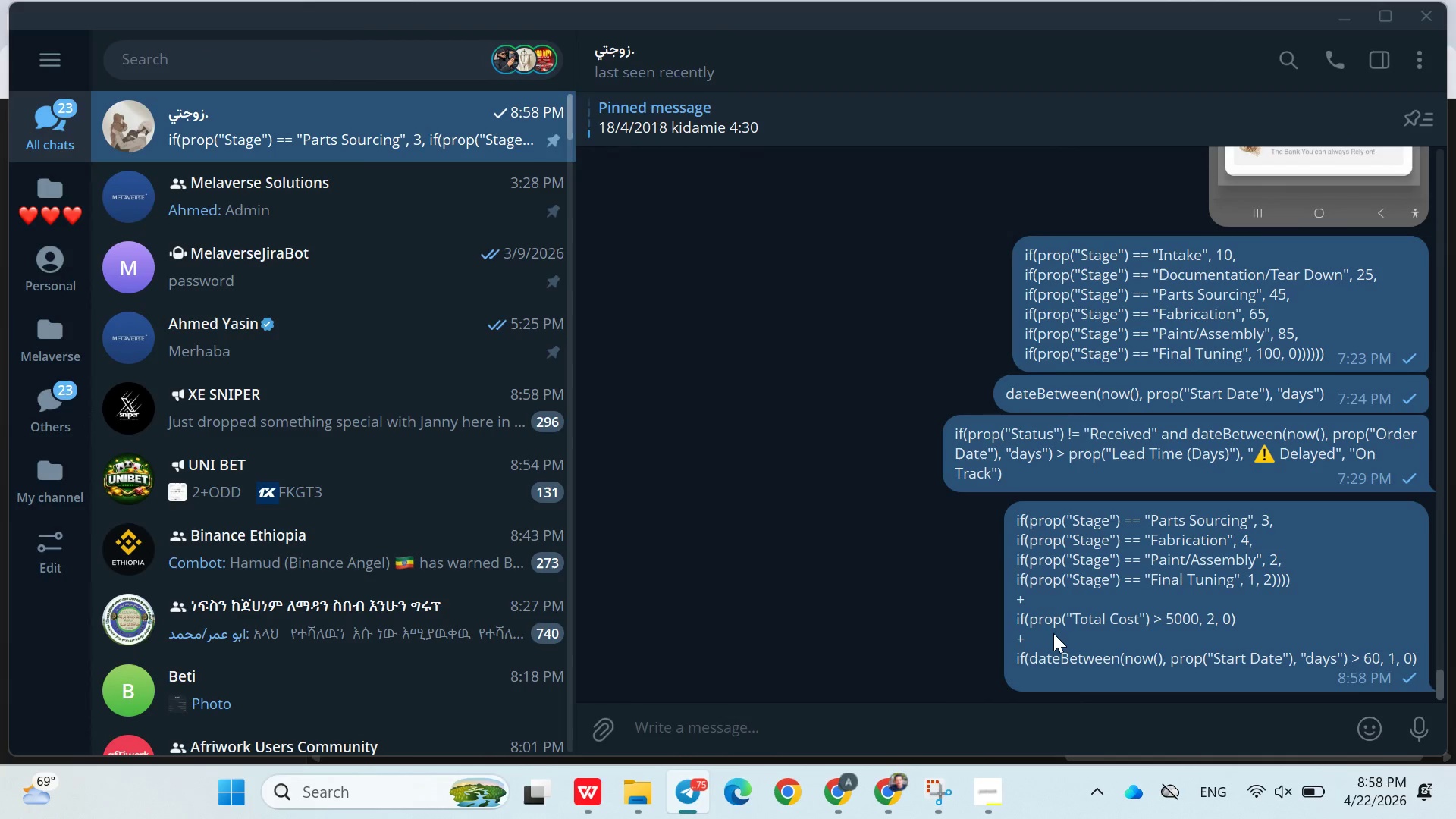 
right_click([1053, 633])
 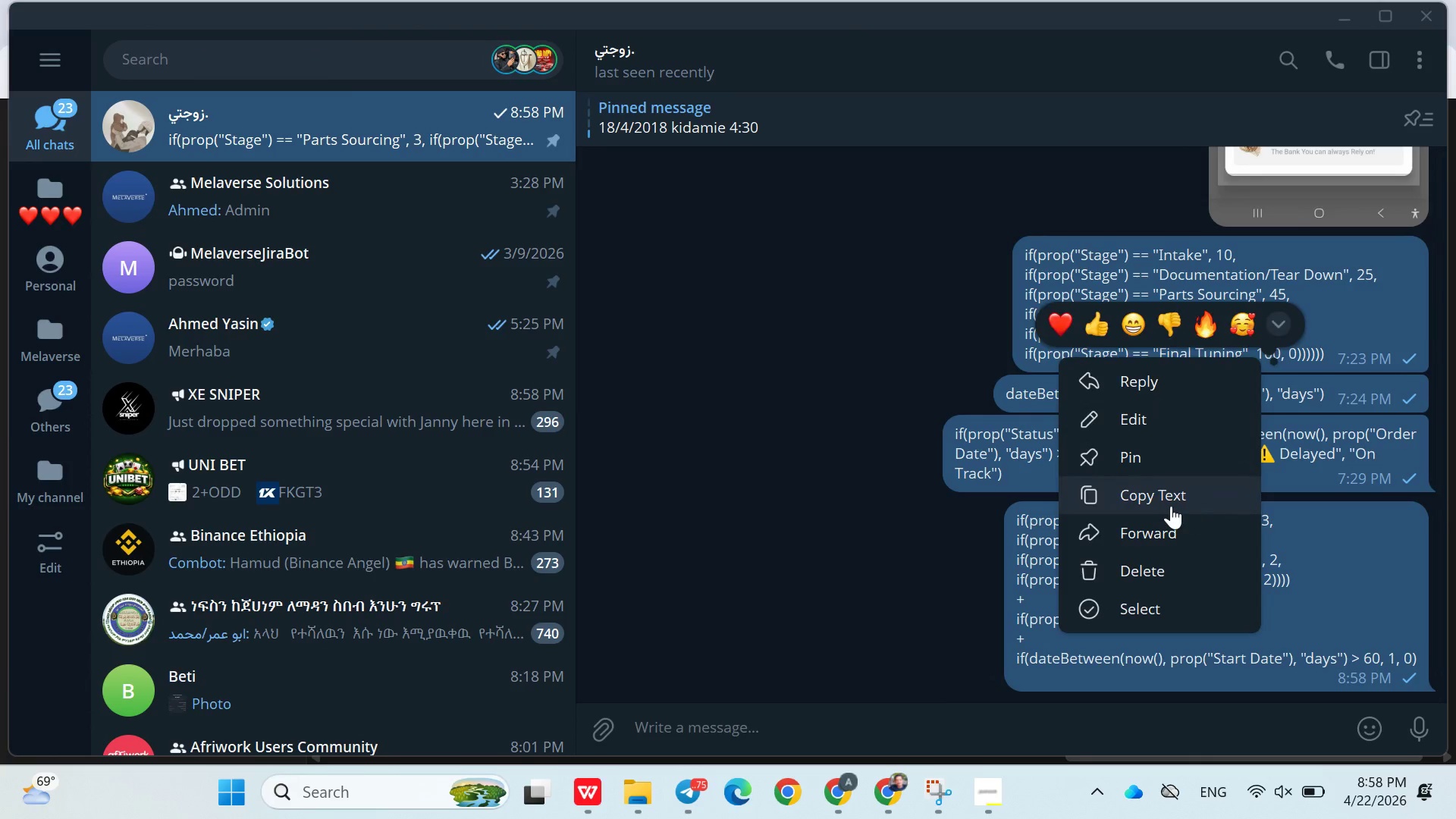 
left_click([1169, 506])
 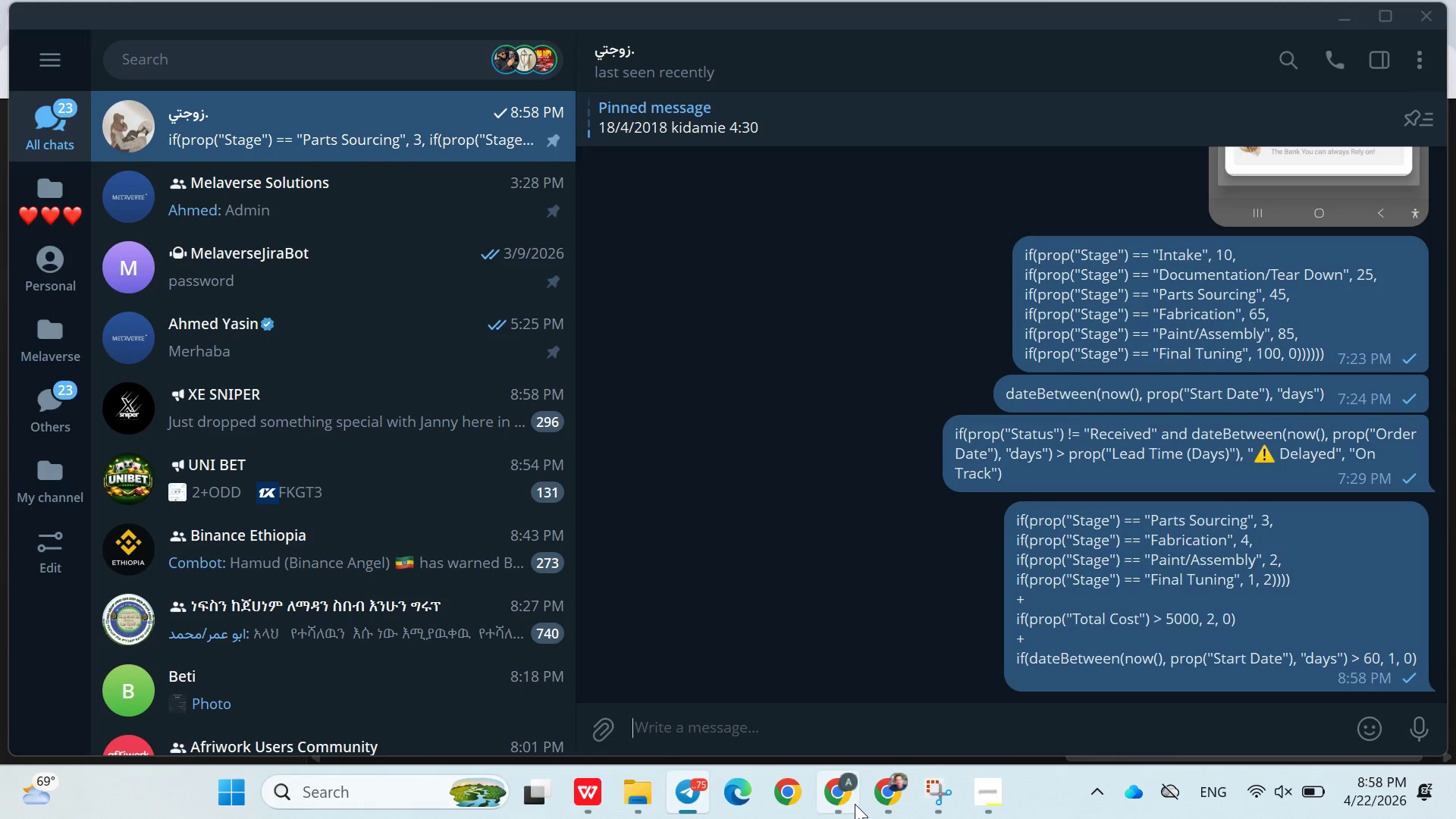 
left_click([855, 804])
 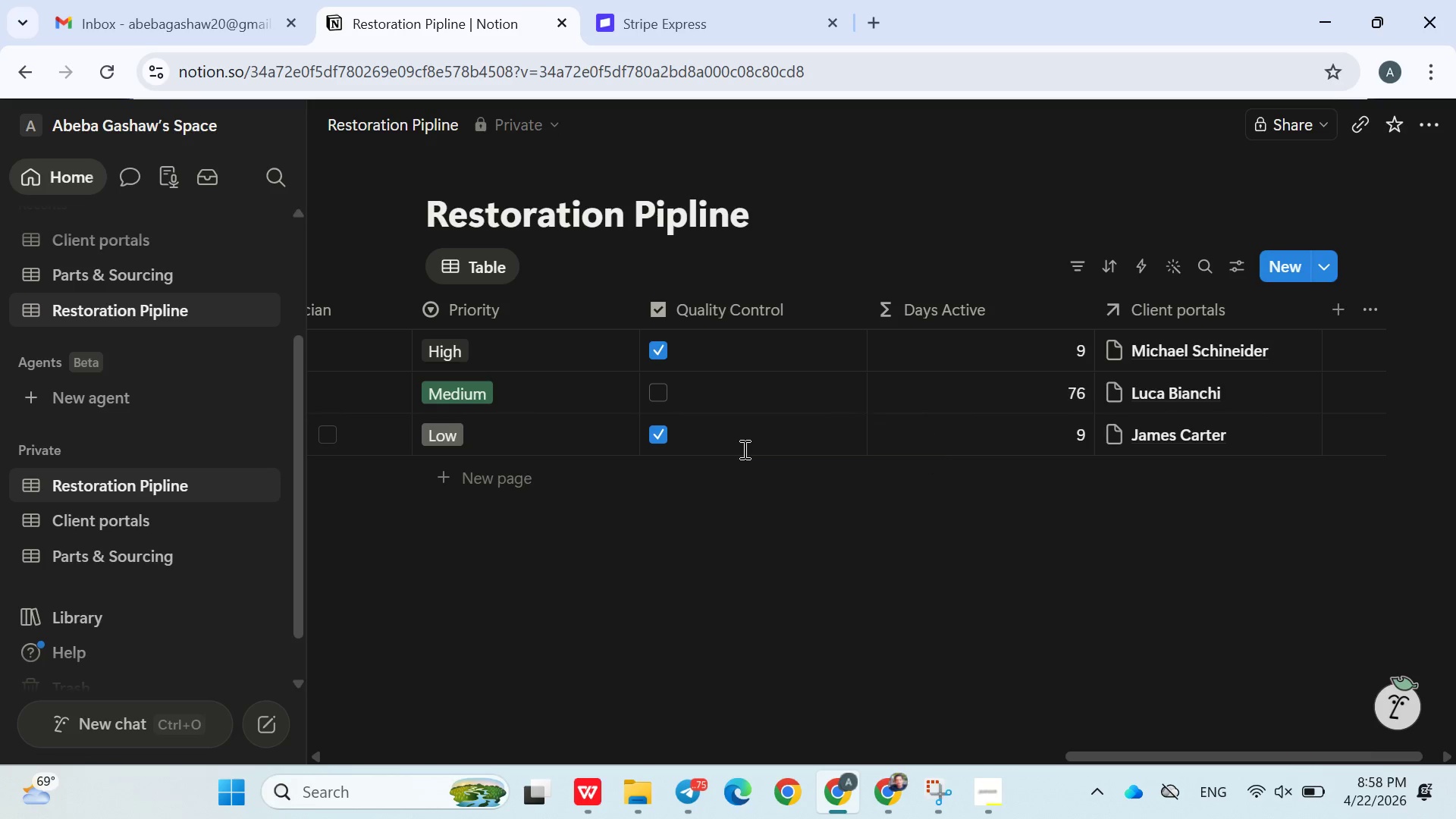 
mouse_move([644, 420])
 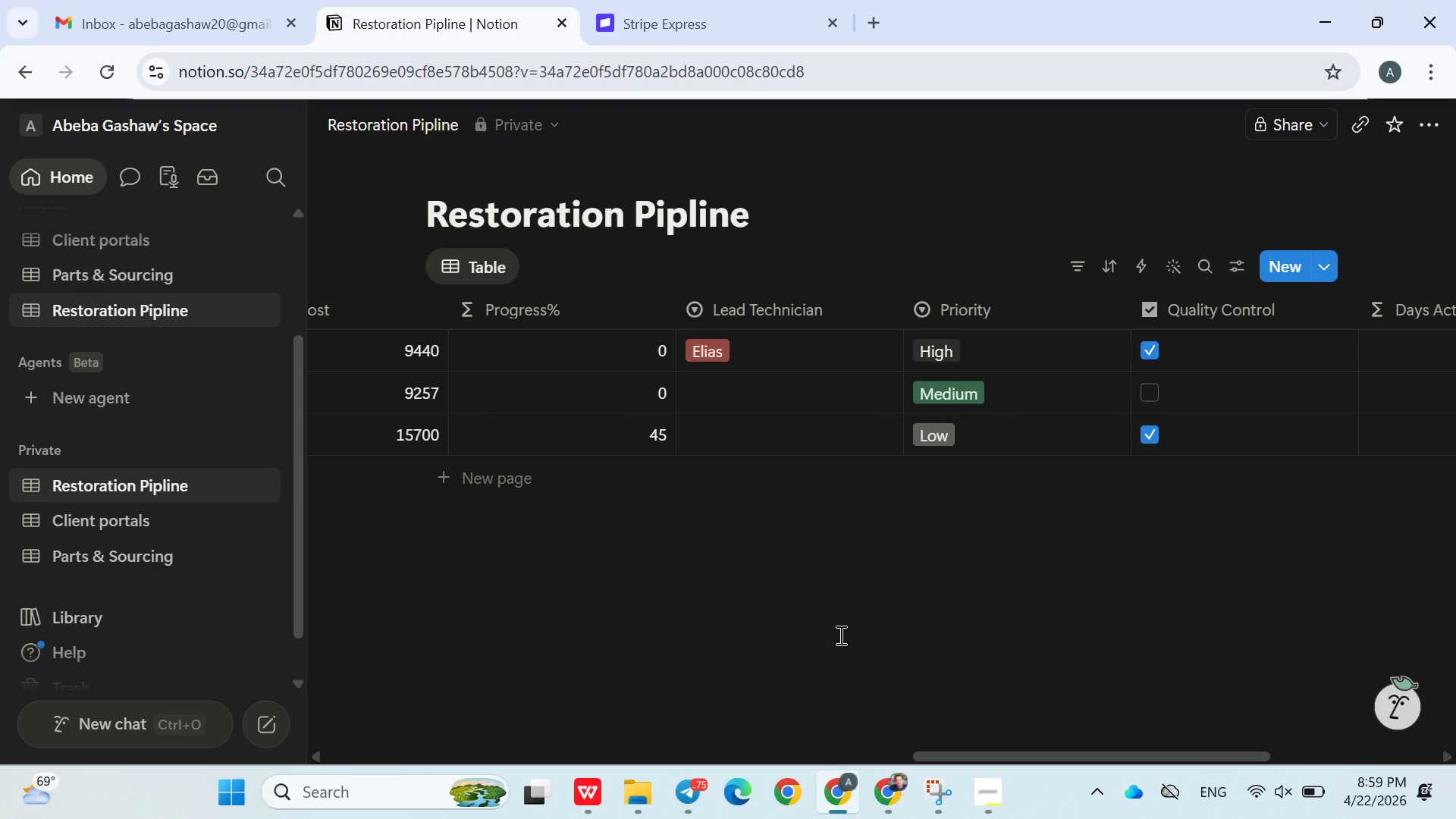 
wait(22.04)
 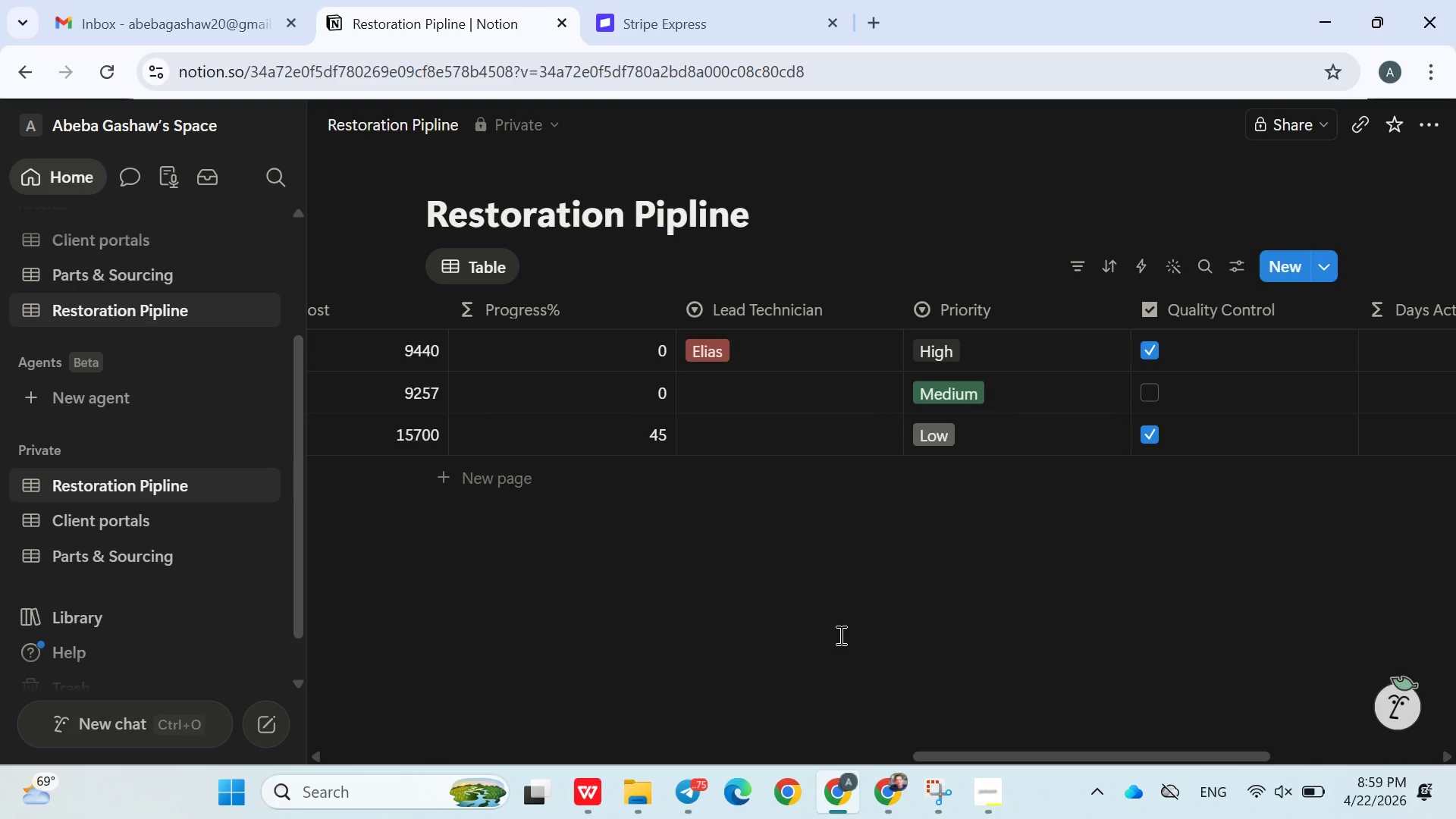 
left_click([816, 352])
 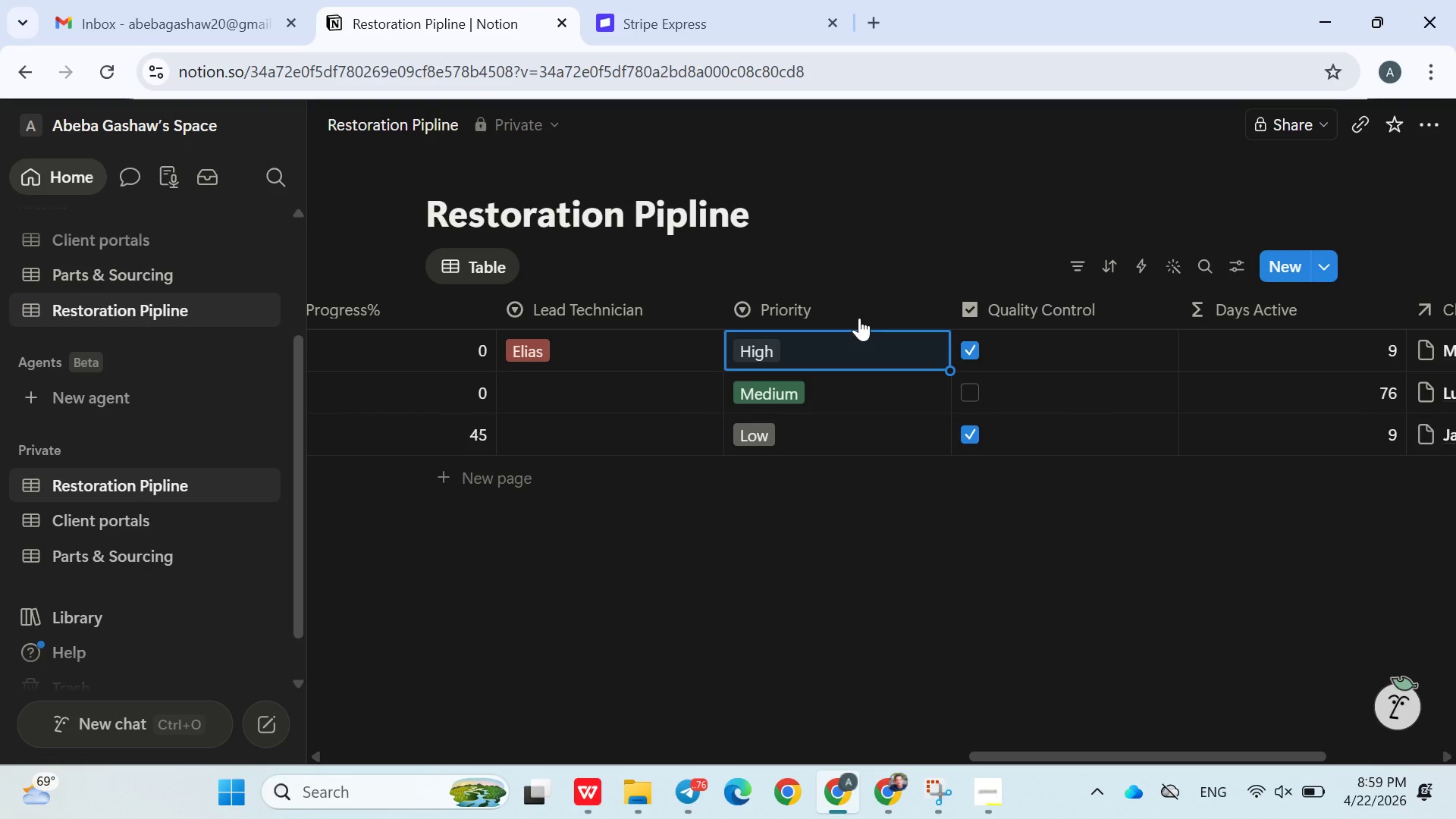 
double_click([847, 309])
 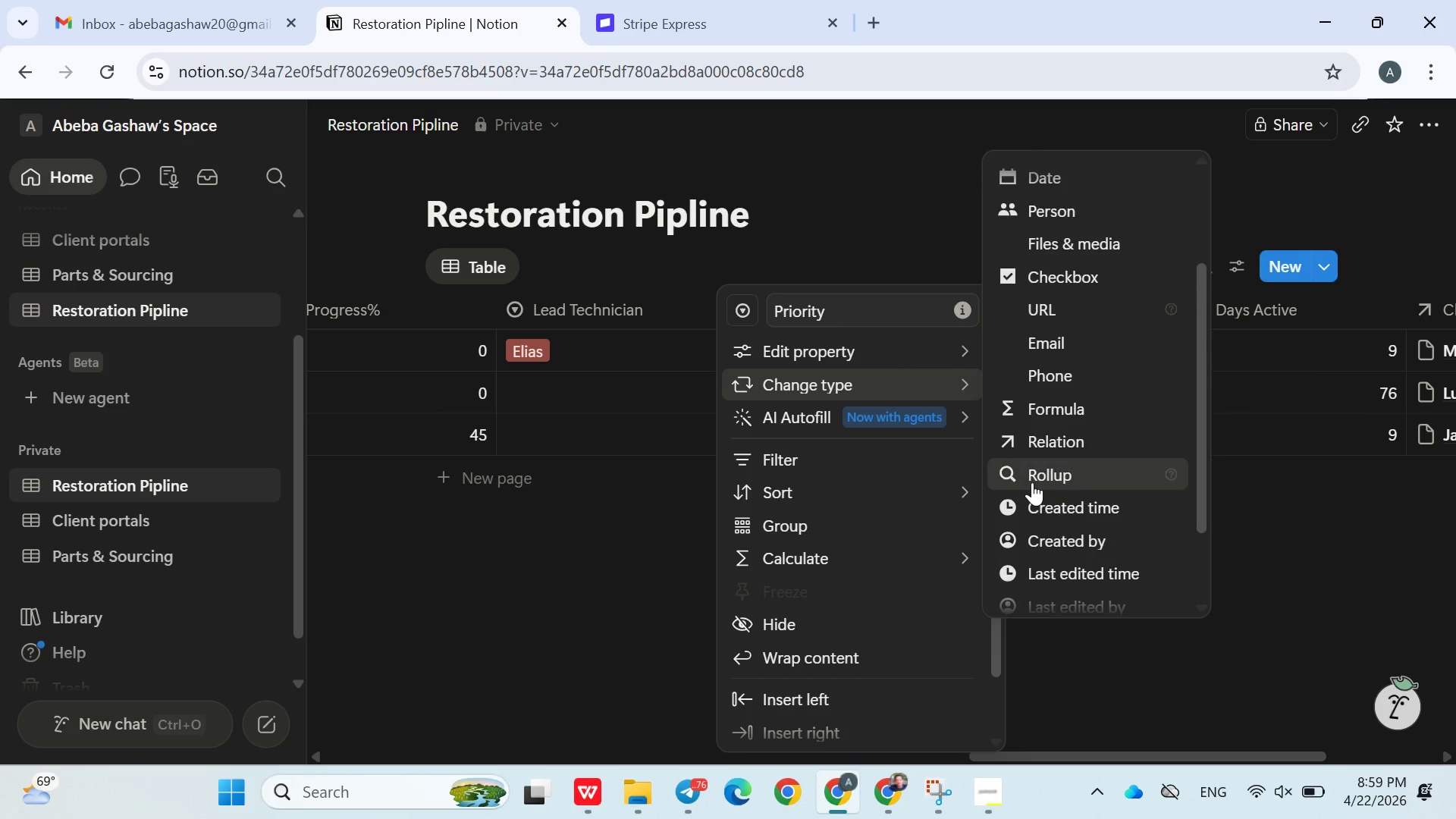 
wait(6.8)
 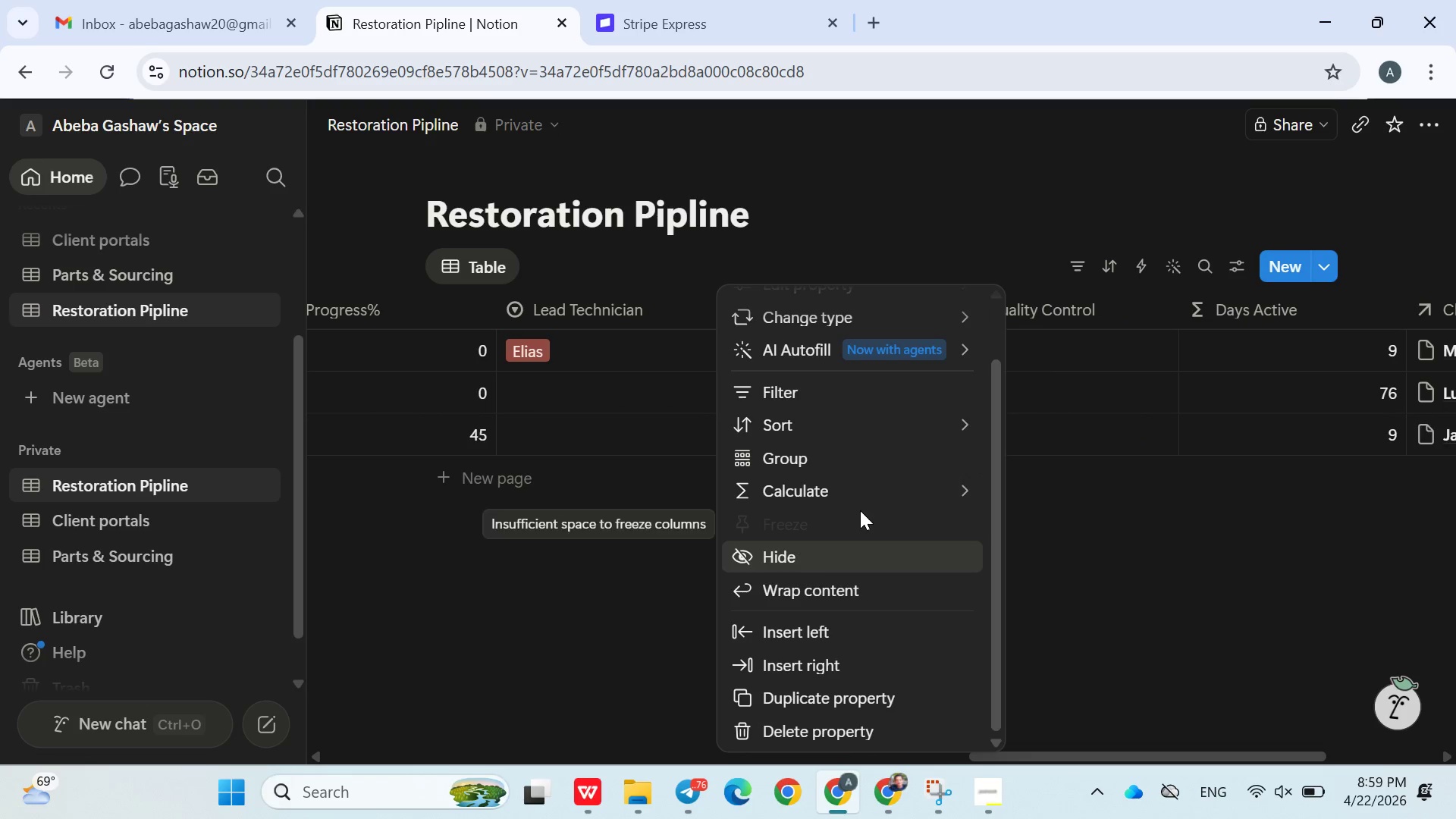 
left_click([1064, 338])
 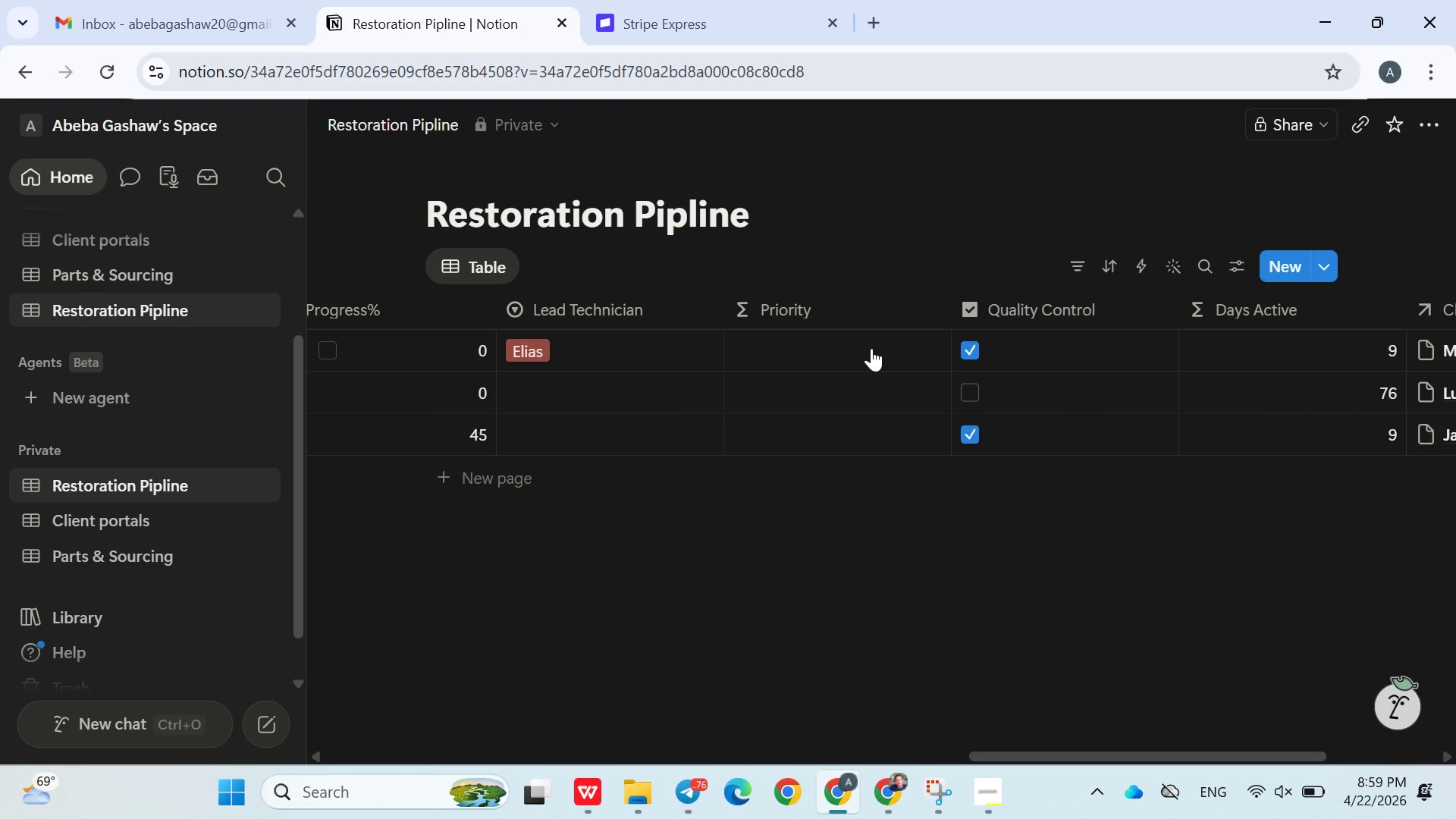 
left_click([860, 348])
 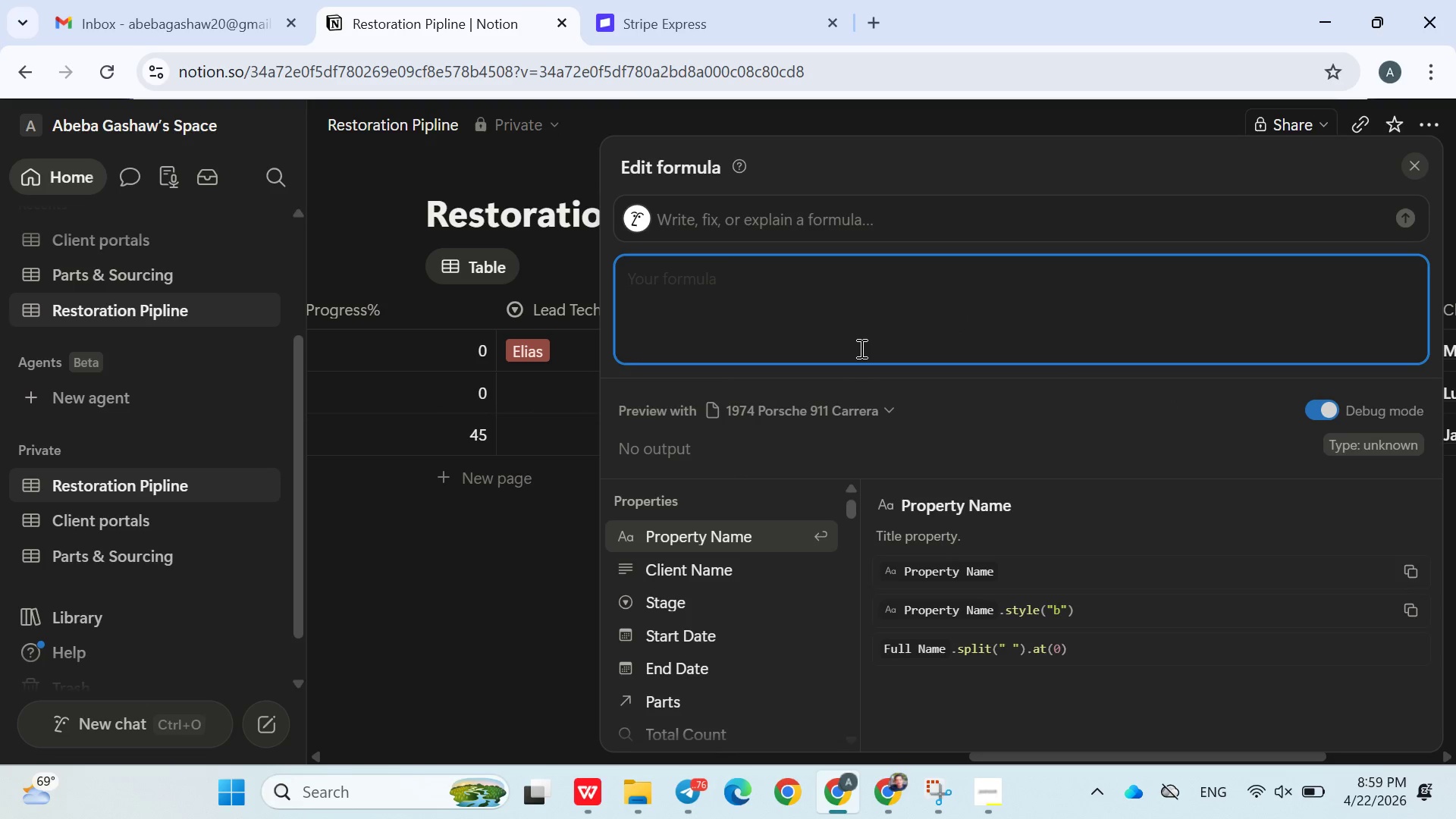 
key(Control+ControlLeft)
 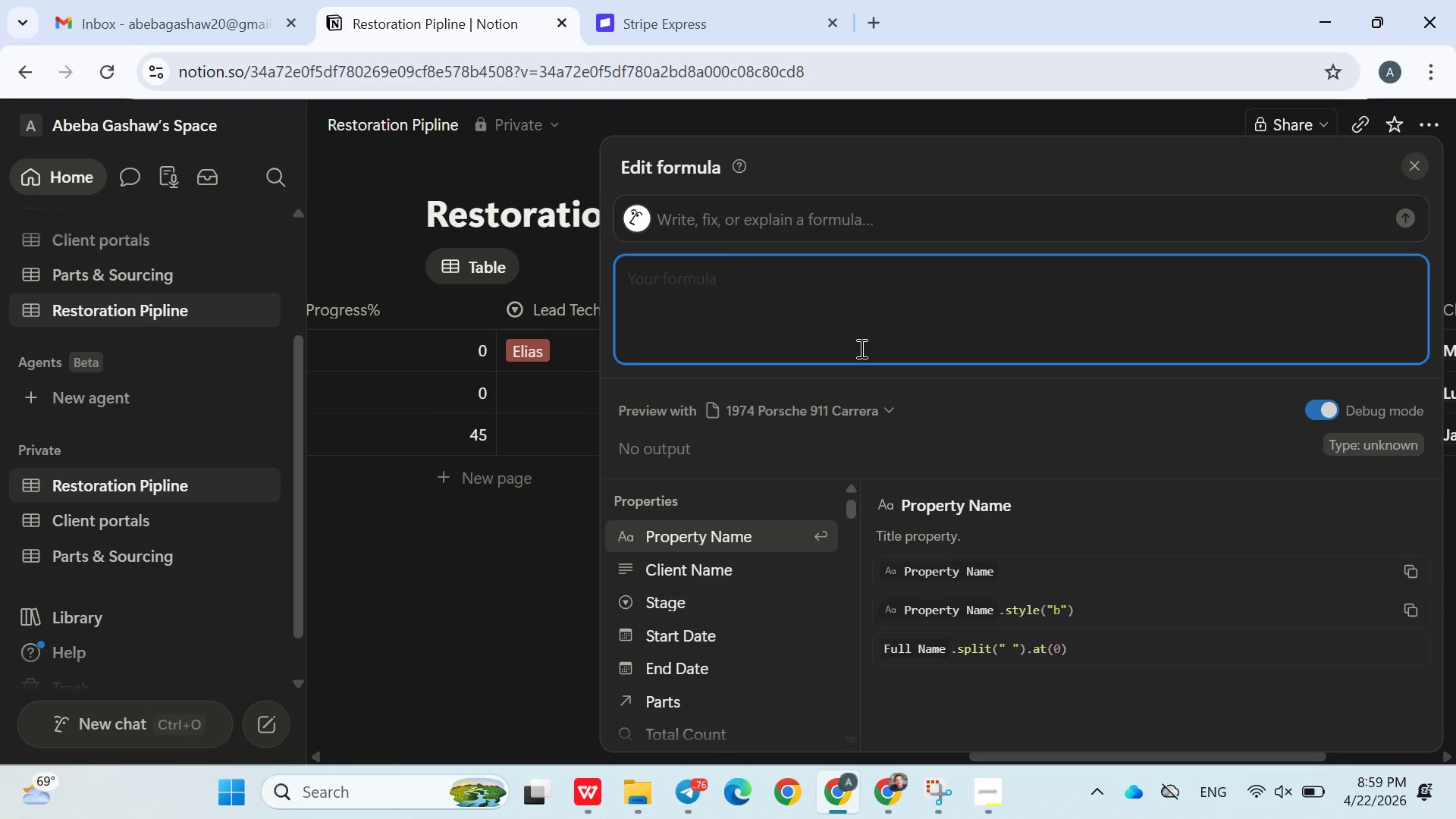 
key(Control+V)
 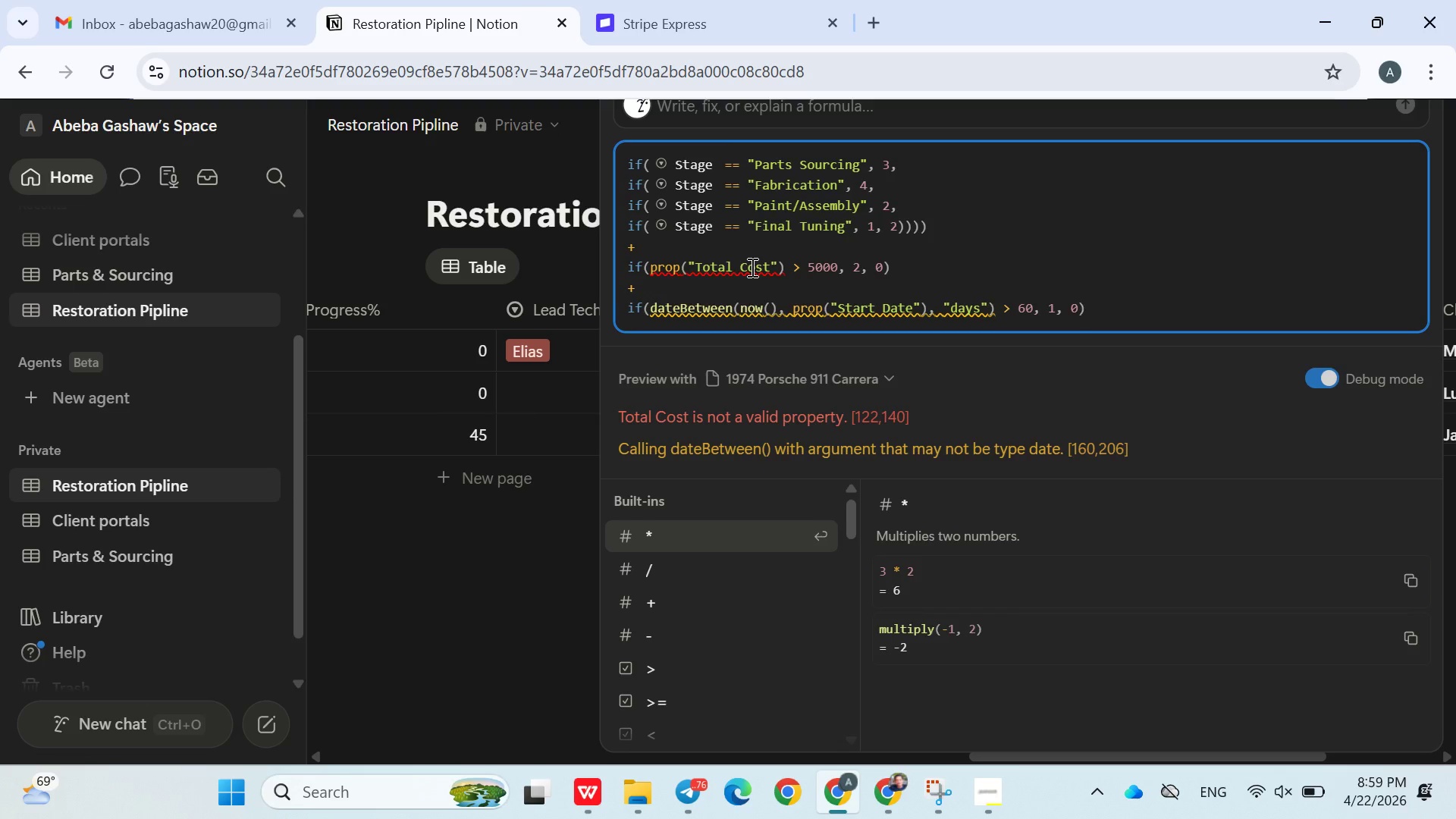 
wait(5.88)
 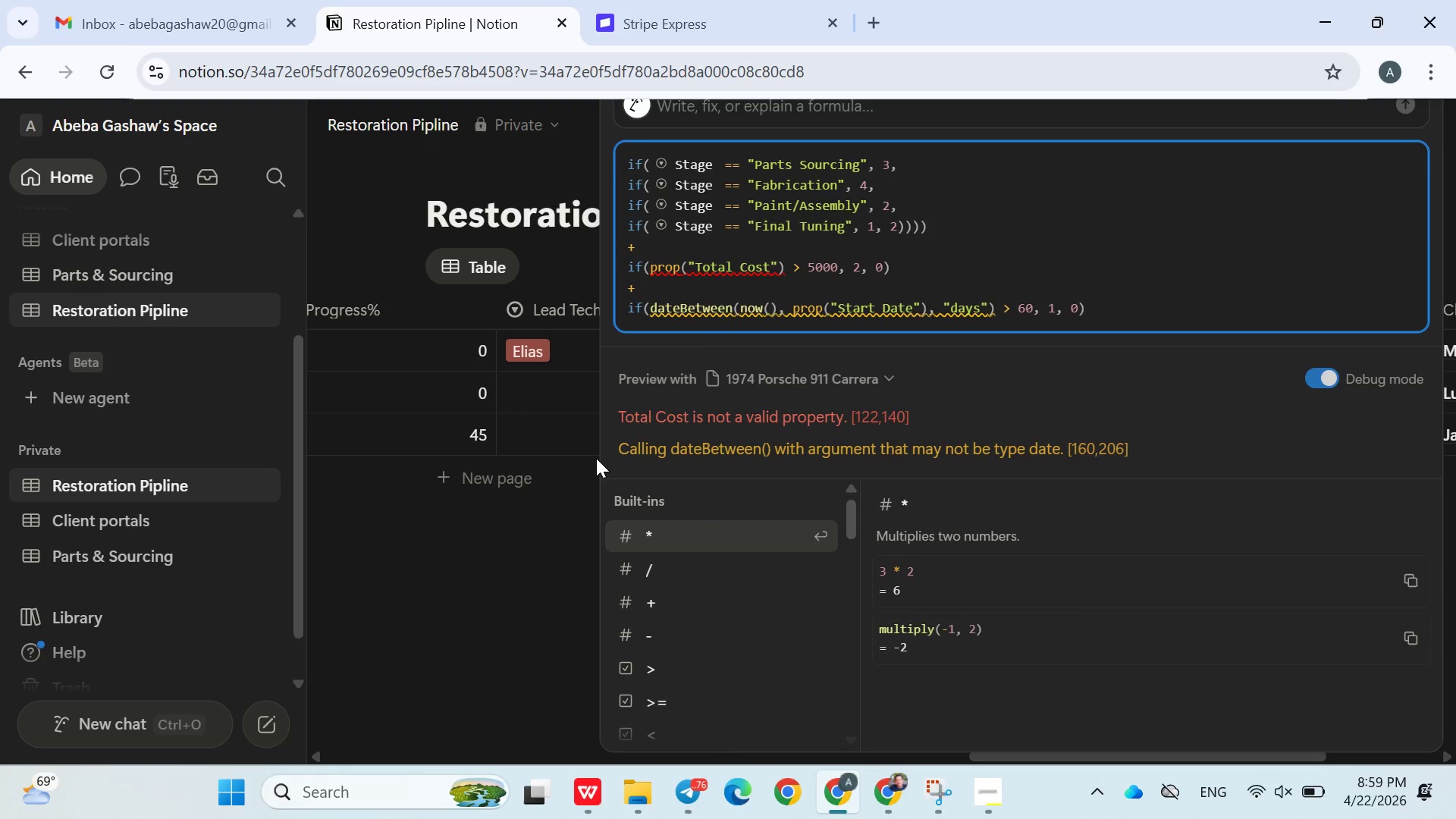 
left_click([551, 623])
 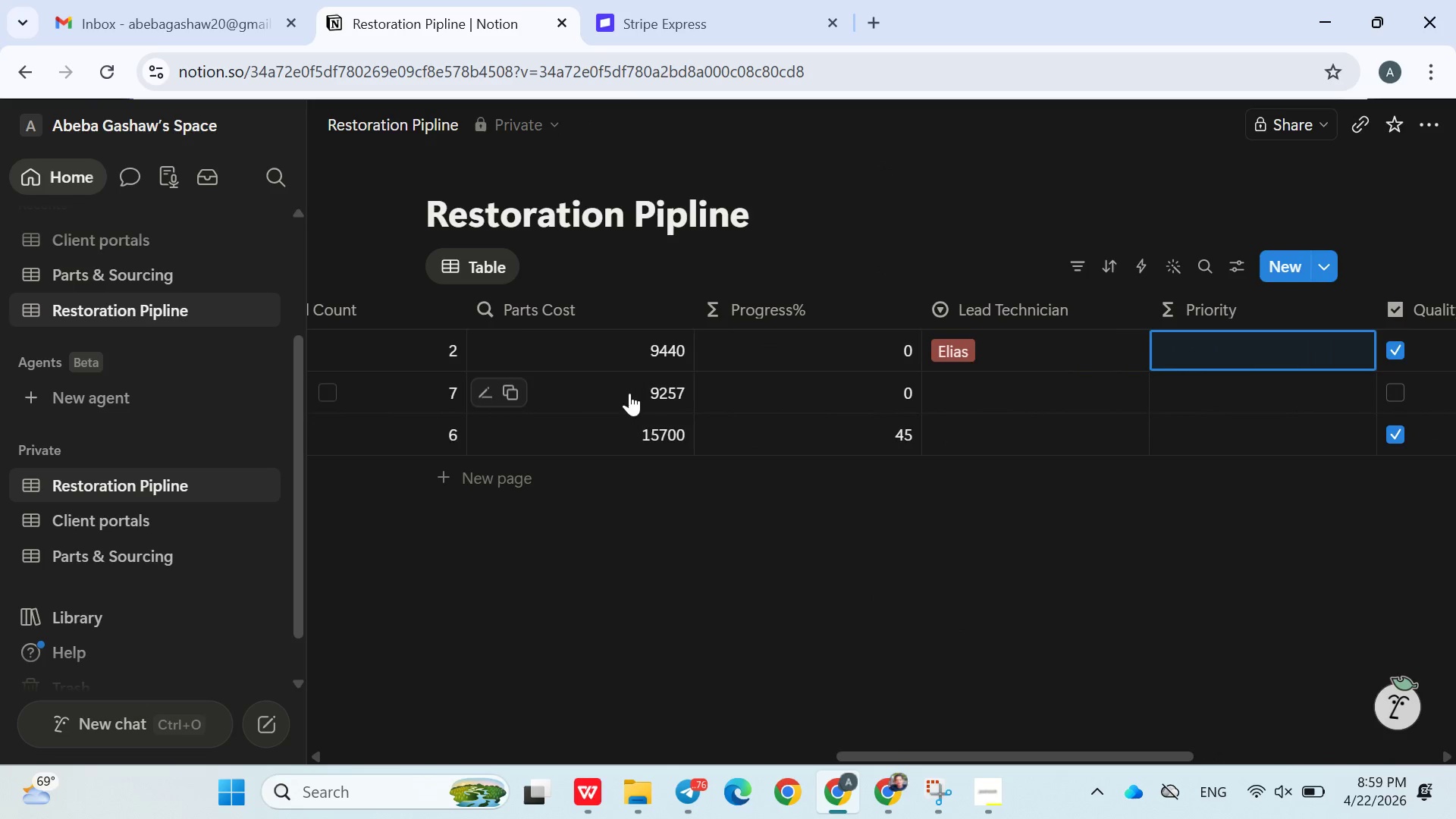 
wait(5.34)
 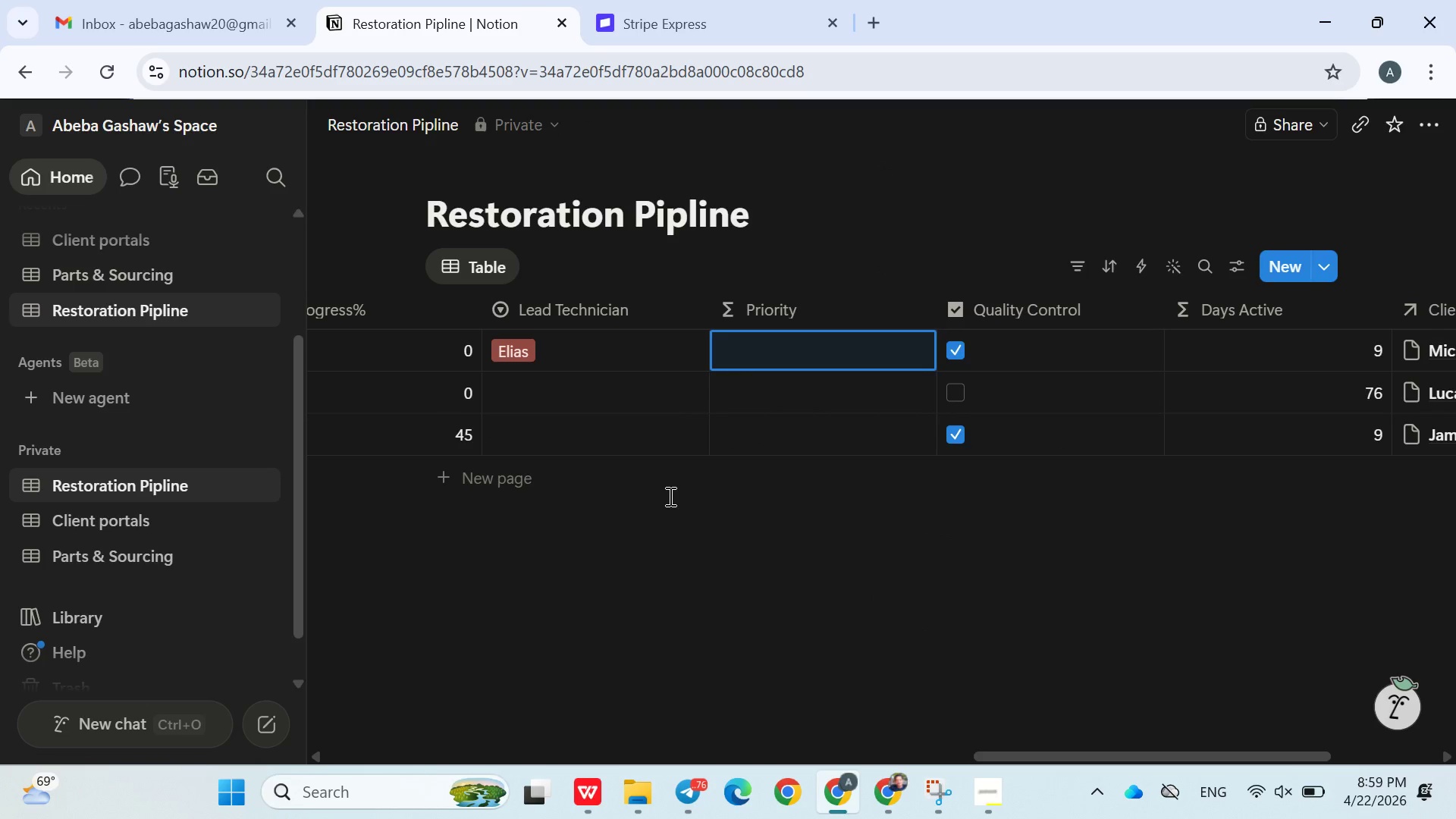 
double_click([584, 312])
 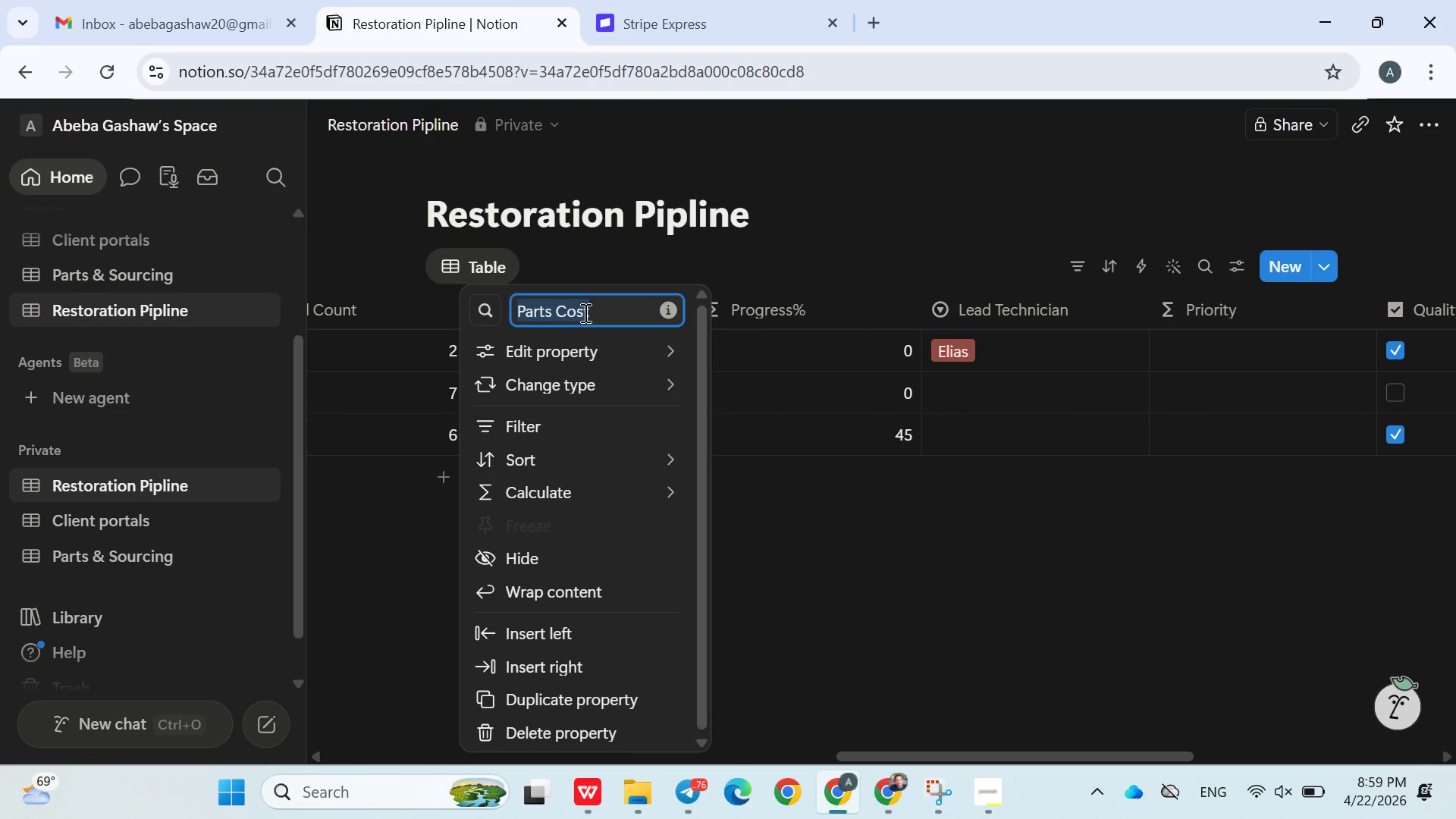 
triple_click([584, 312])
 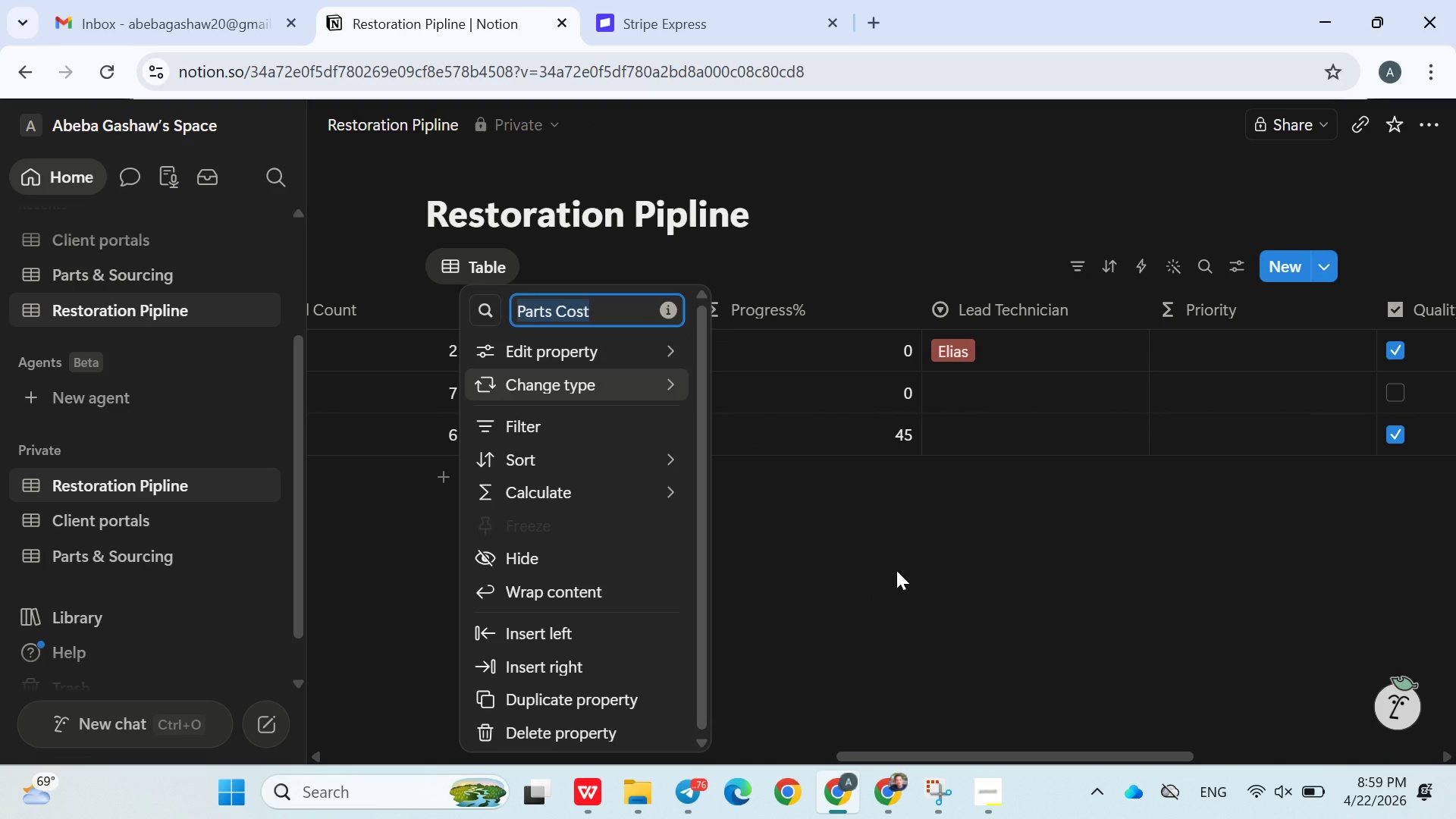 
left_click([896, 571])
 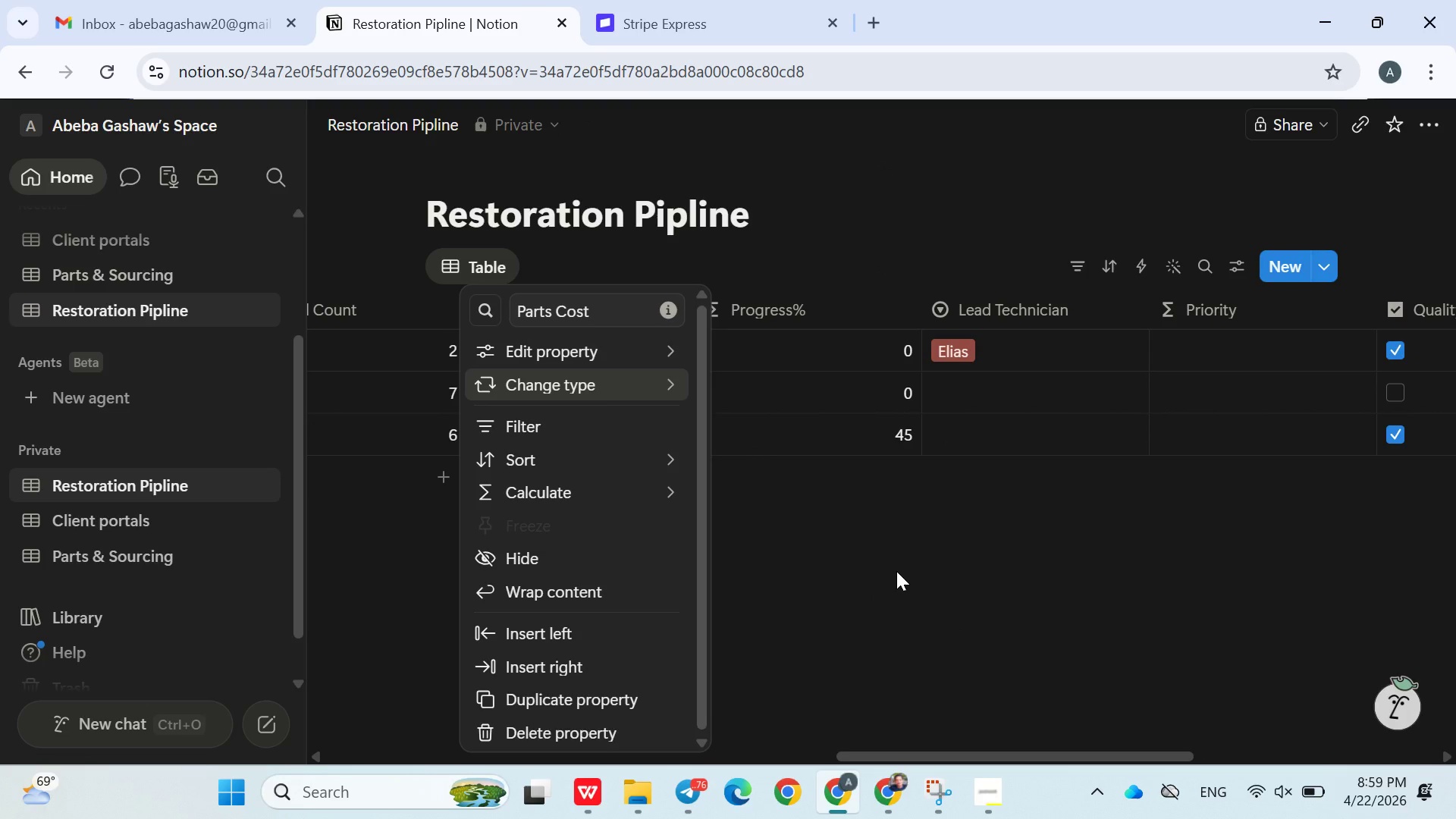 
left_click([896, 571])
 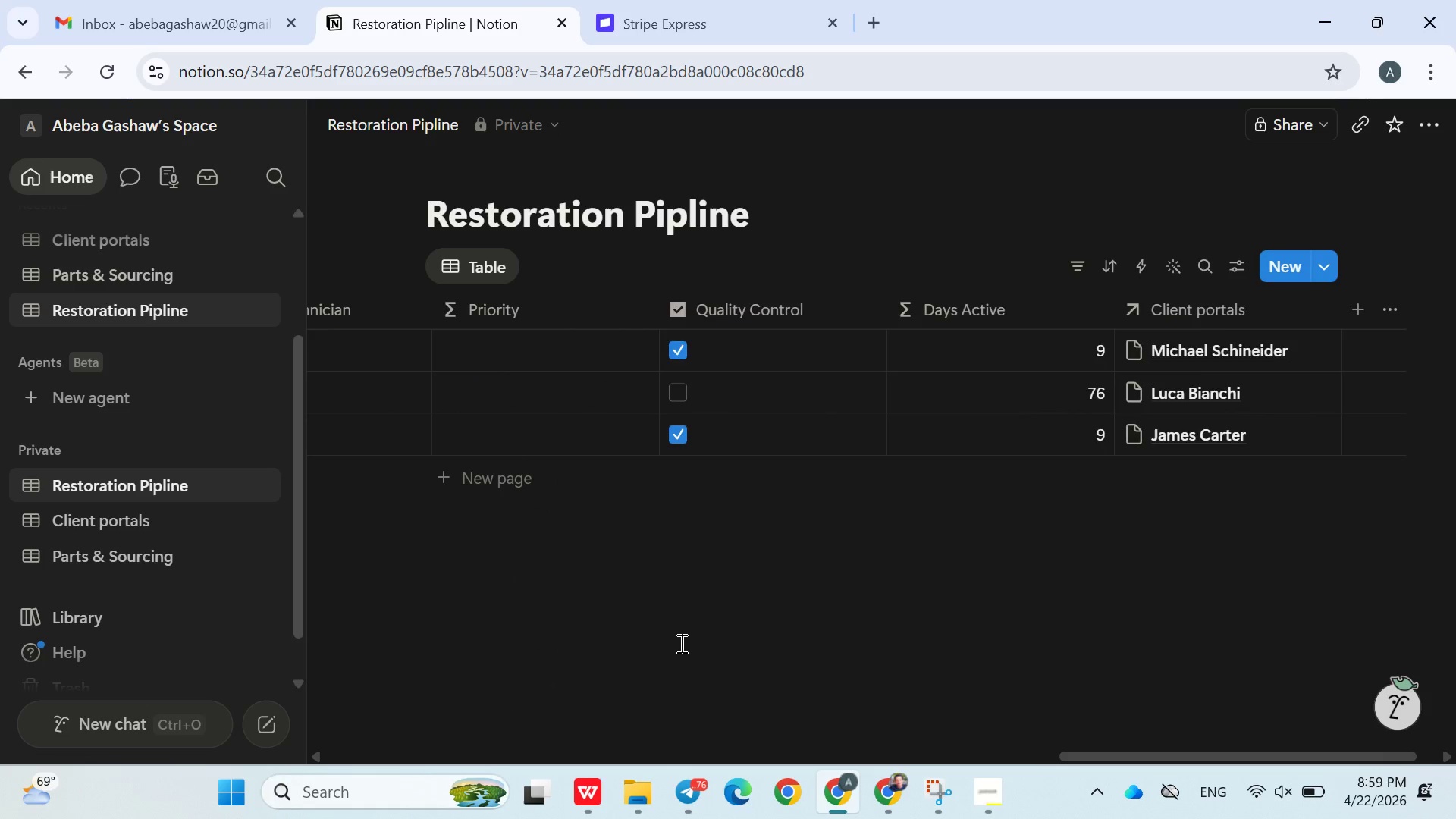 
wait(10.03)
 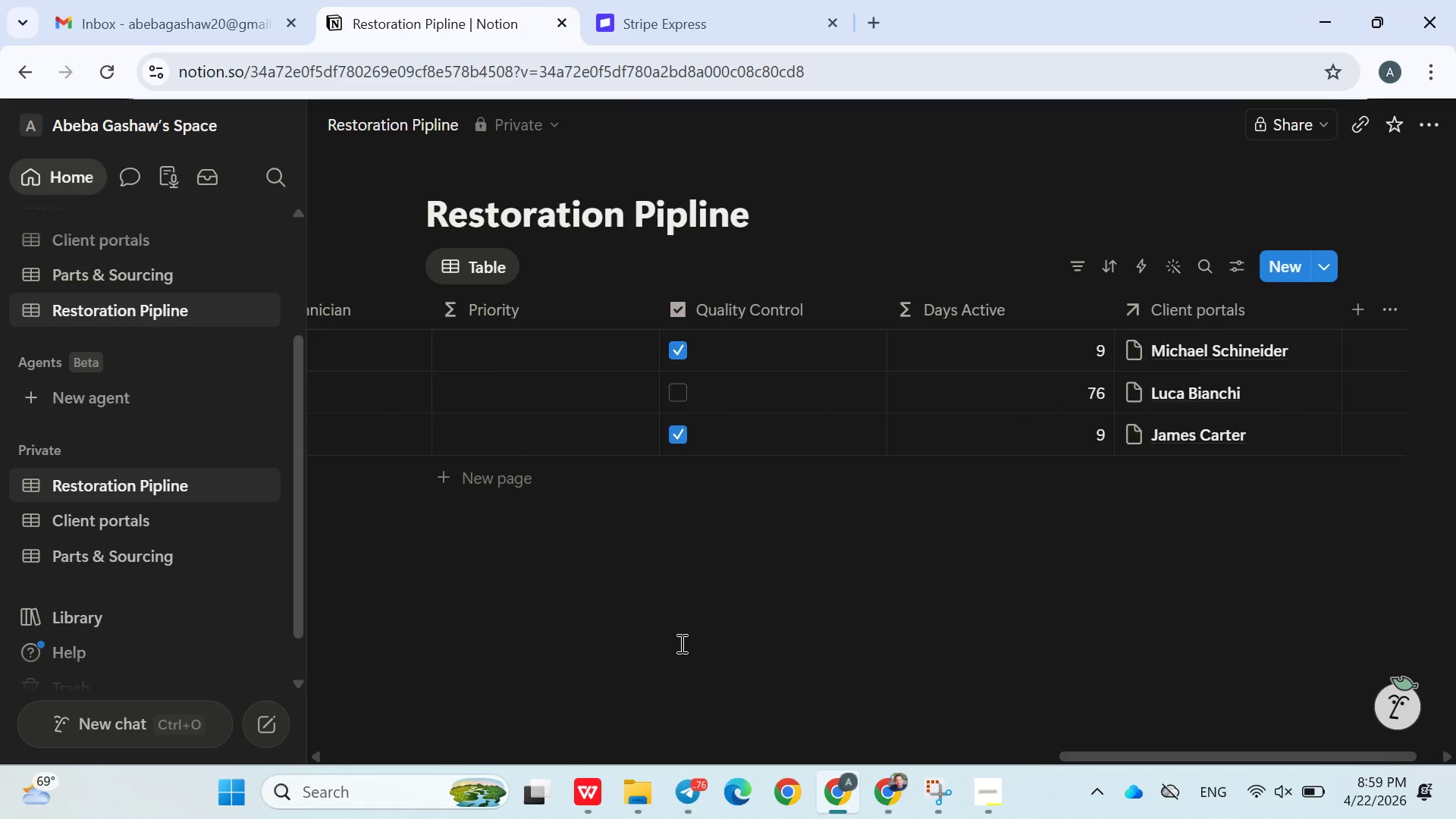 
double_click([816, 311])
 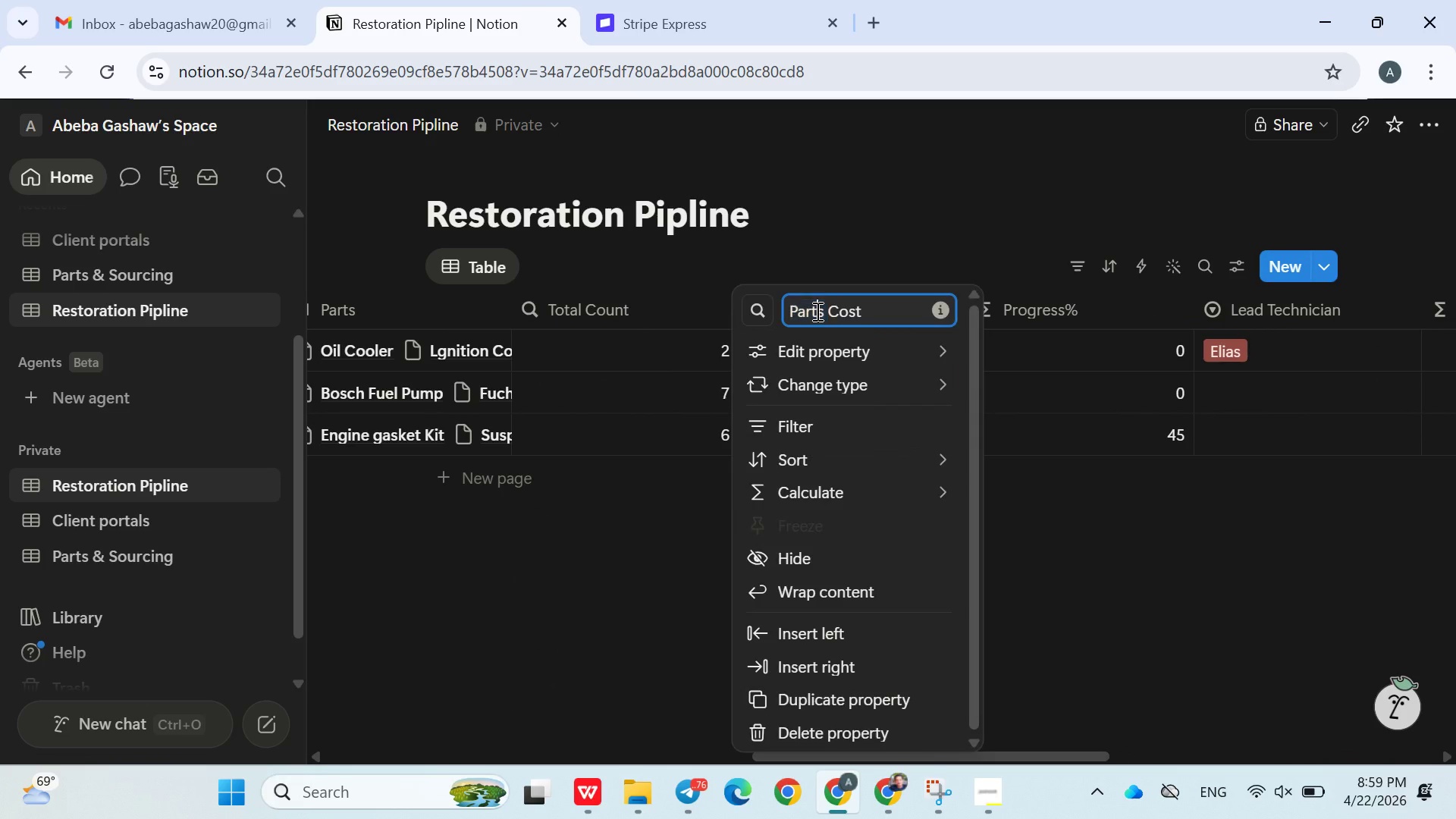 
double_click([816, 311])
 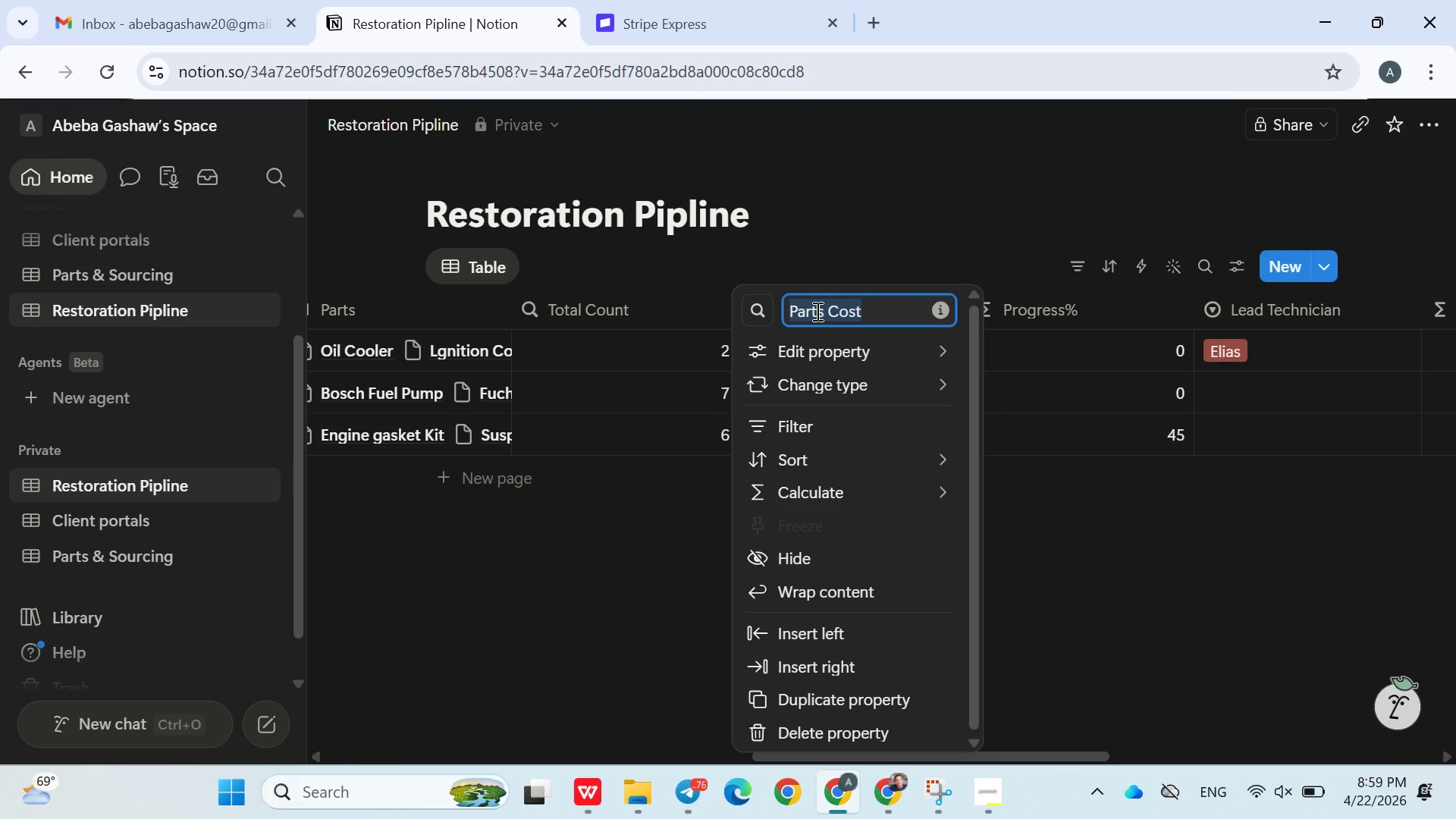 
triple_click([816, 311])
 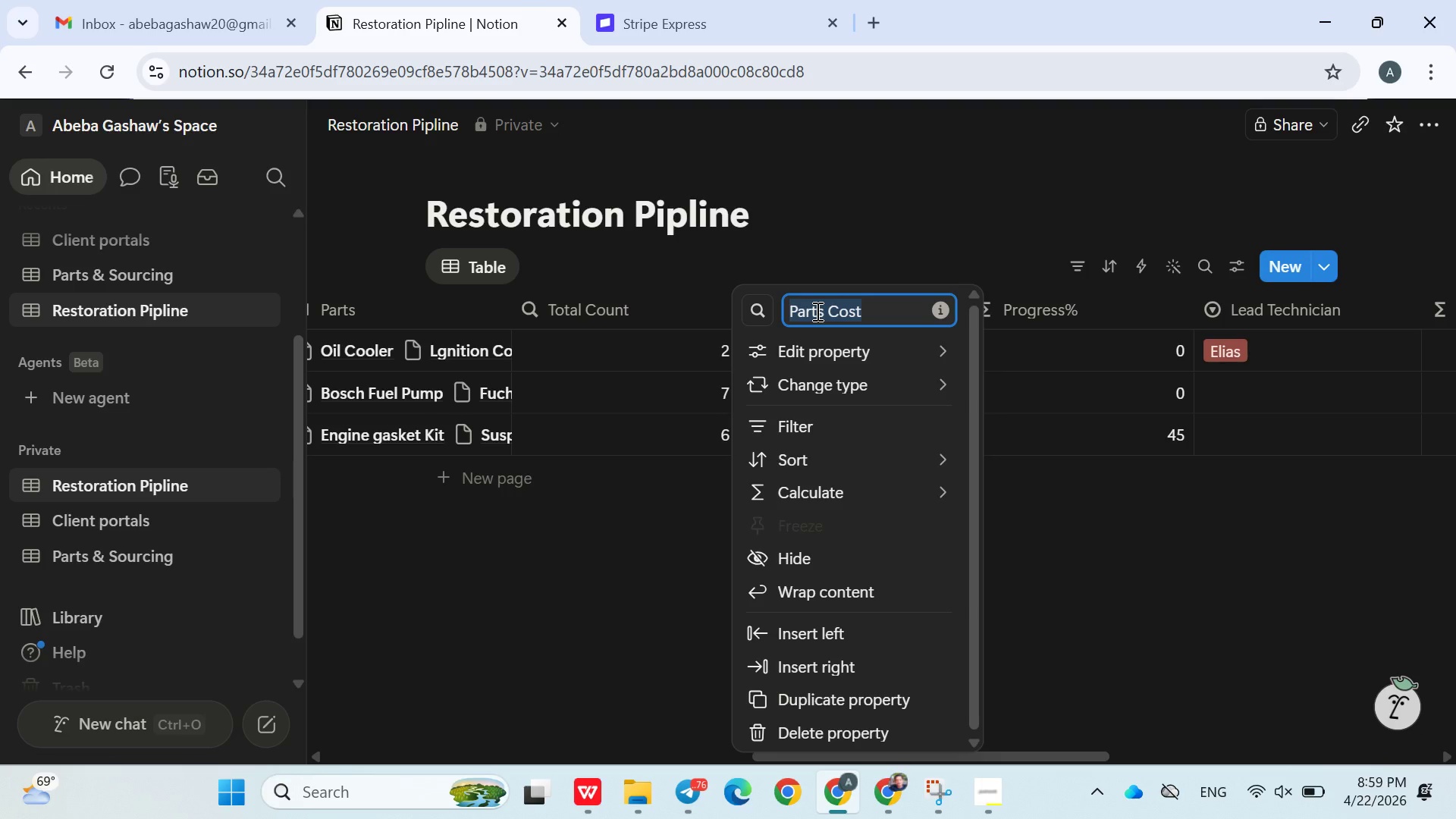 
key(Control+X)
 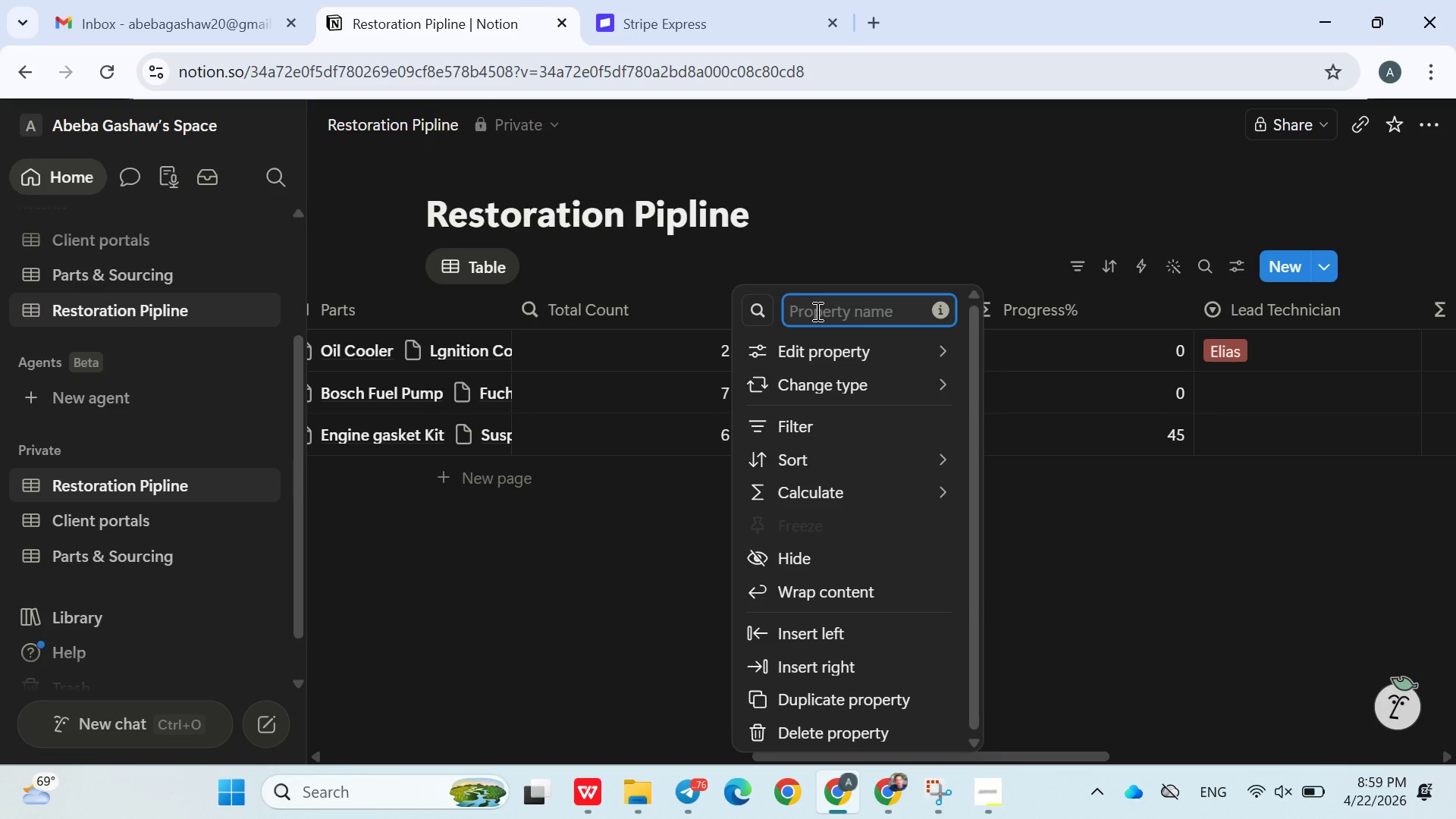 
key(Control+Z)
 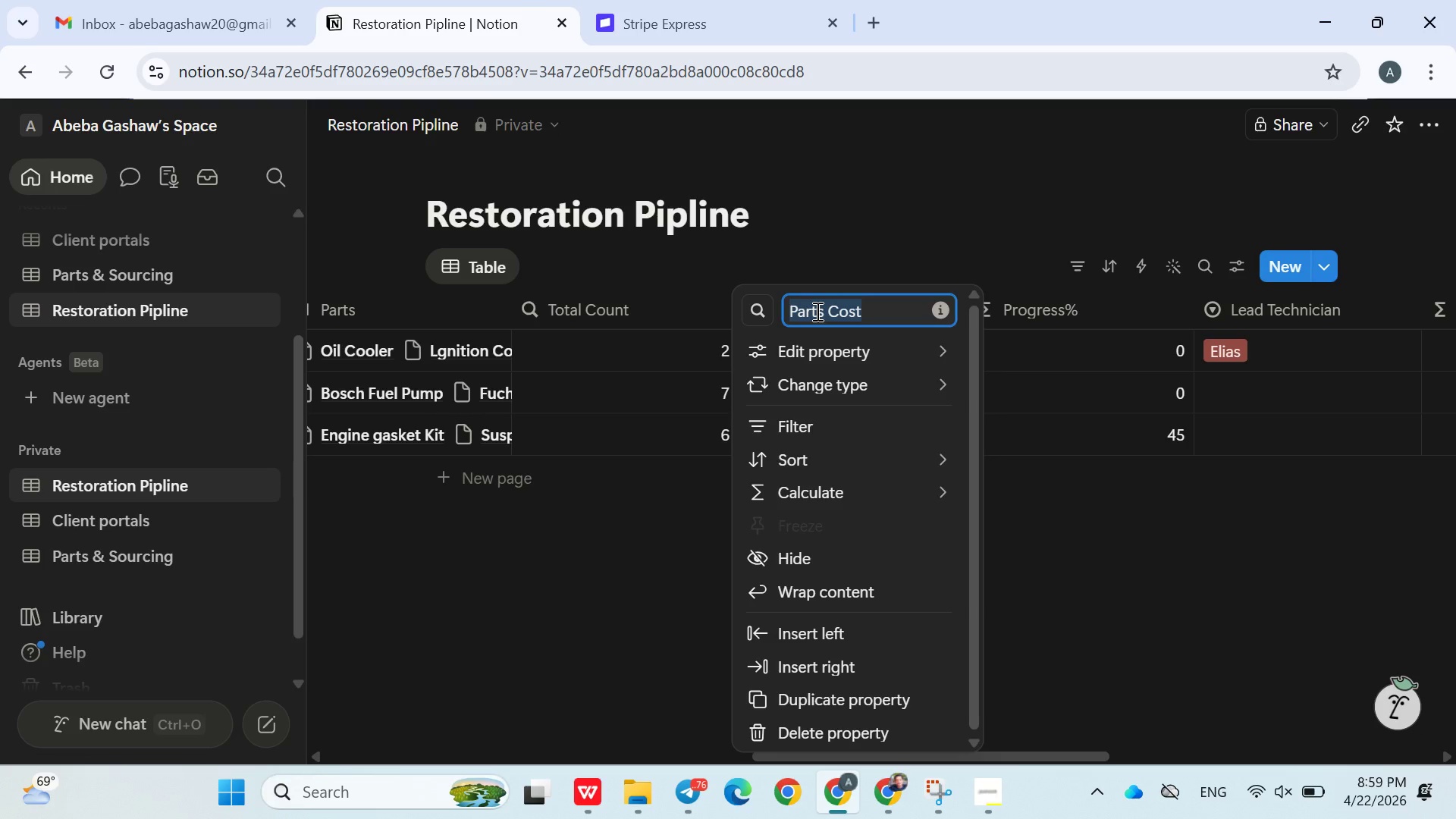 
key(Control+ControlLeft)
 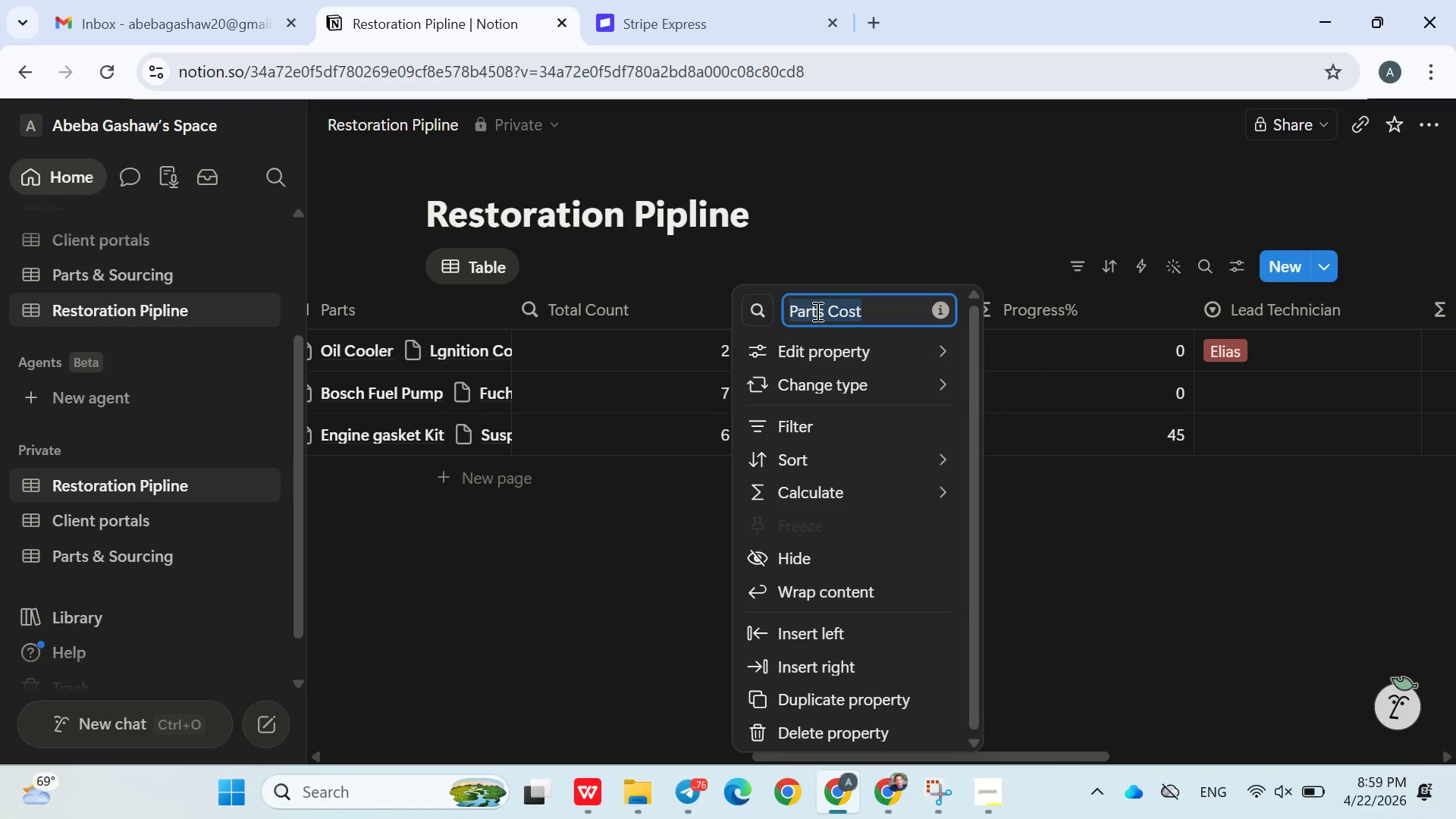 
key(Control+C)
 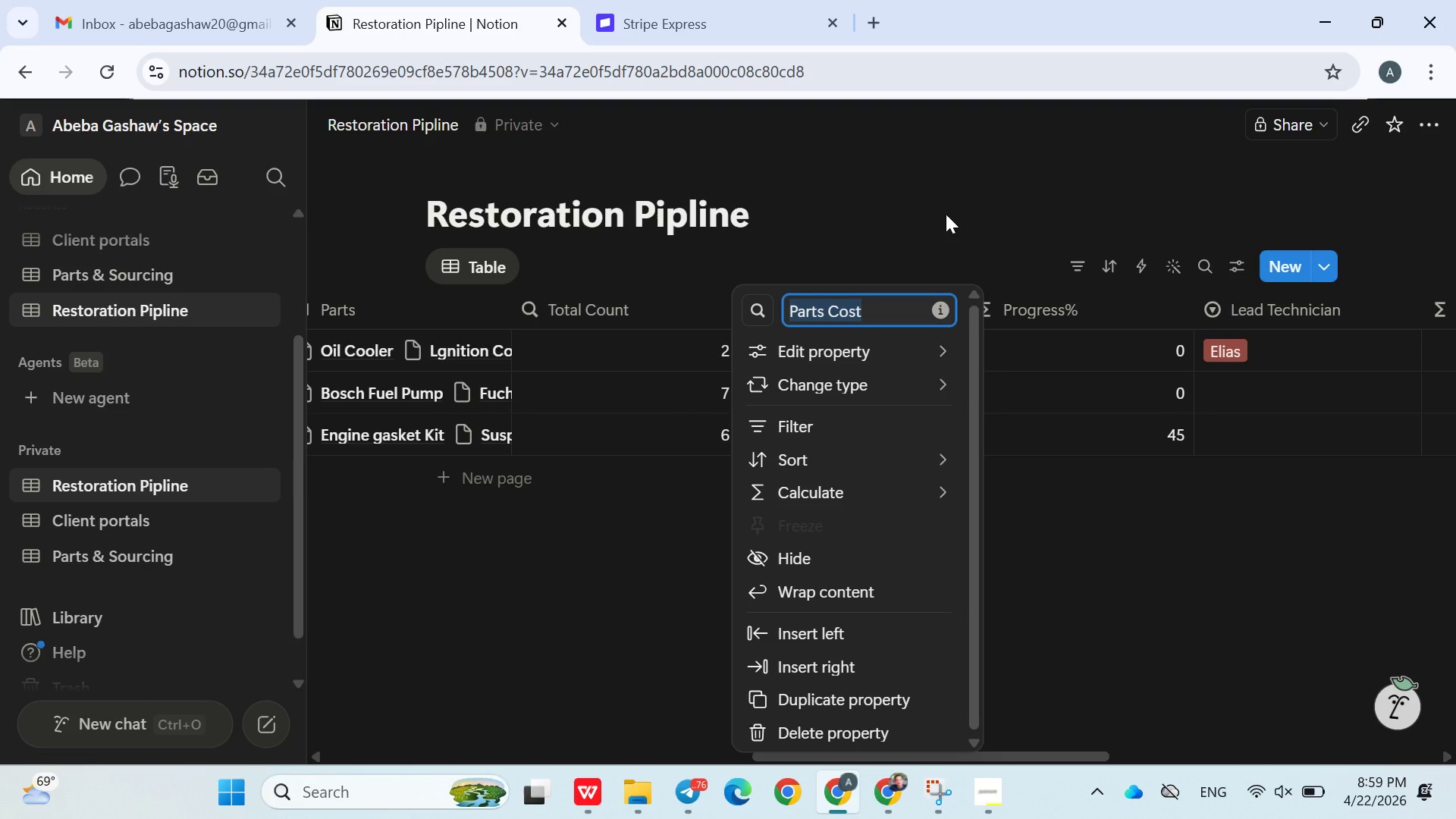 
left_click([946, 214])
 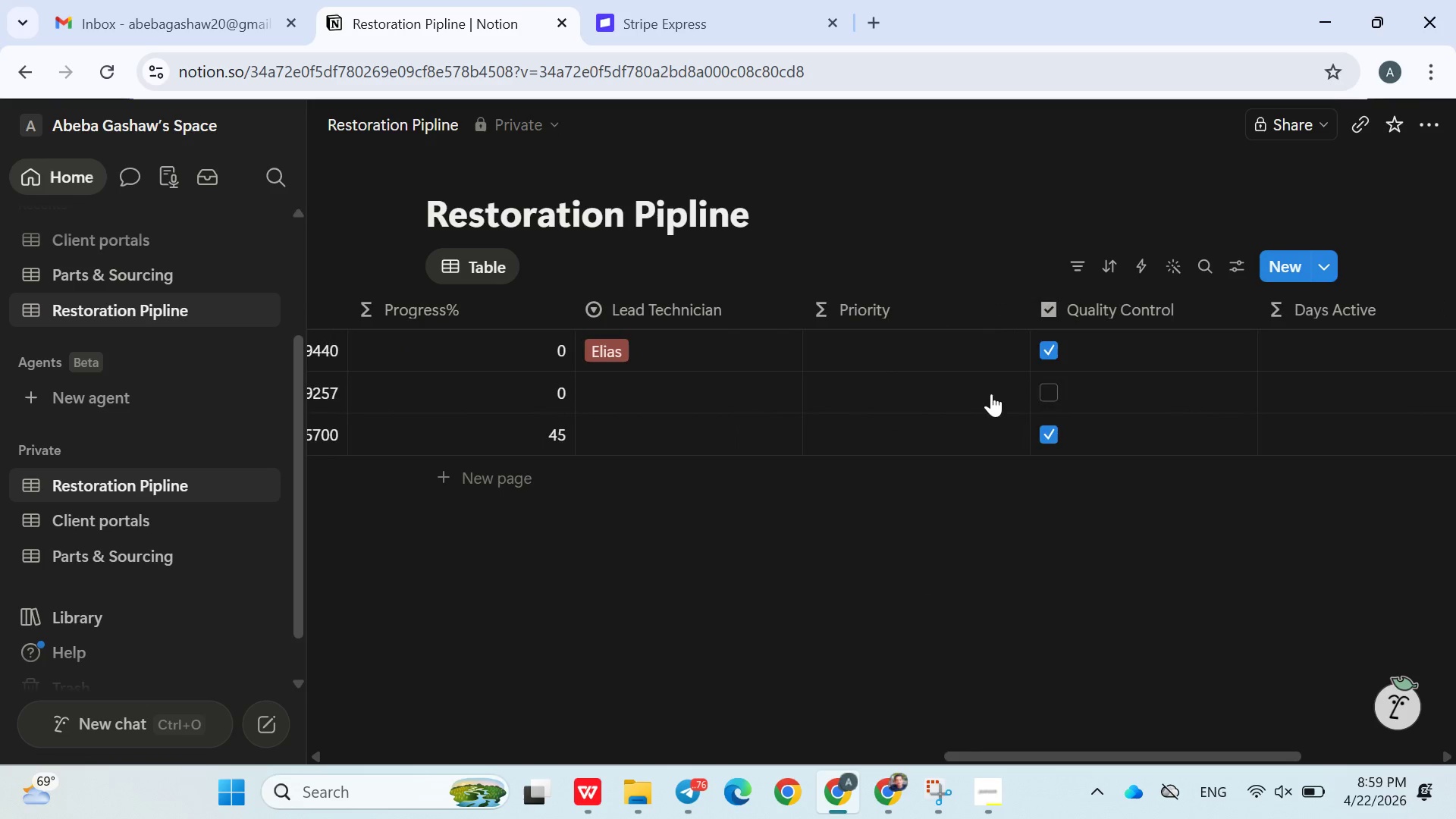 
left_click([881, 359])
 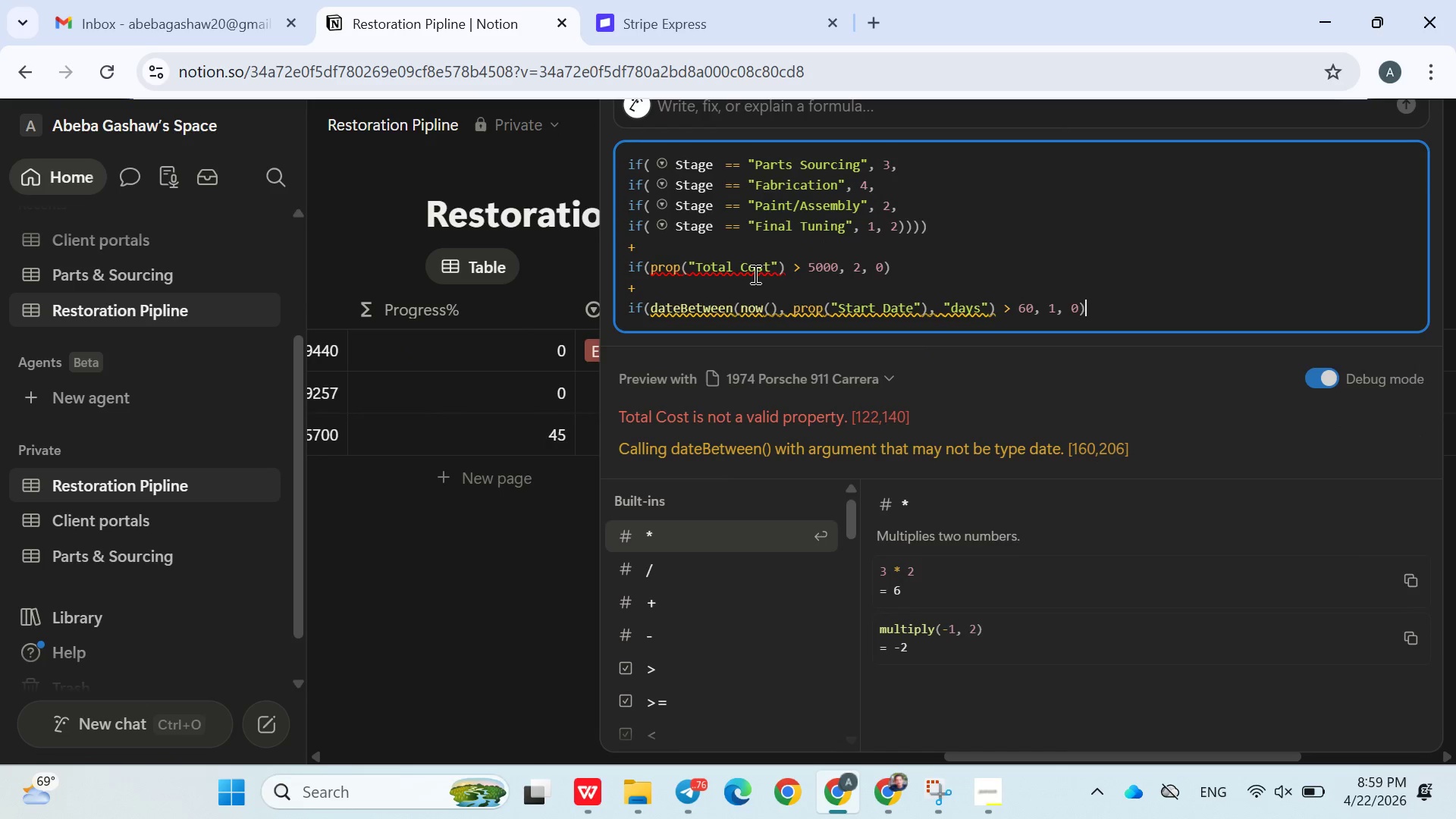 
left_click([719, 270])
 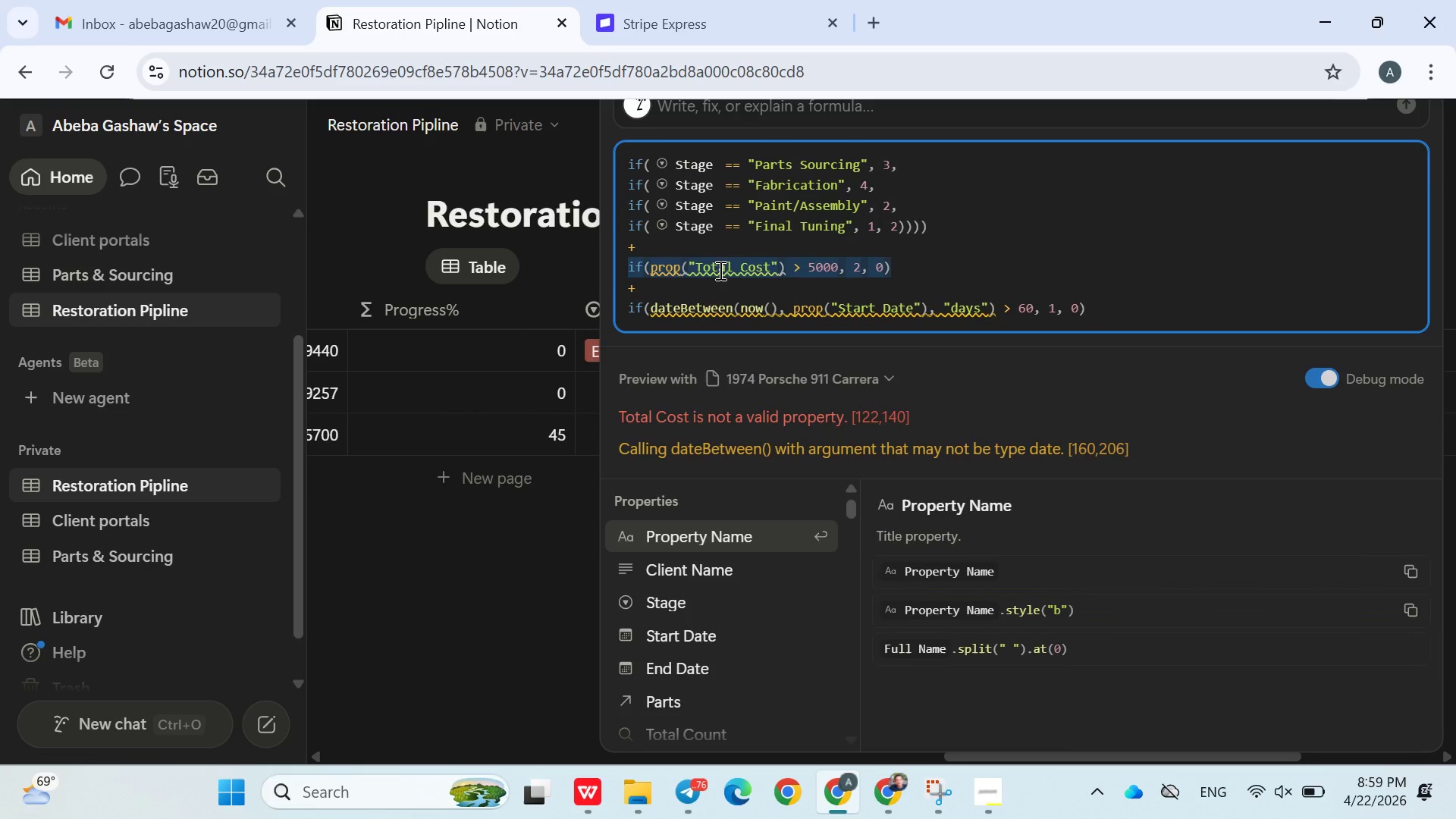 
left_click([719, 270])
 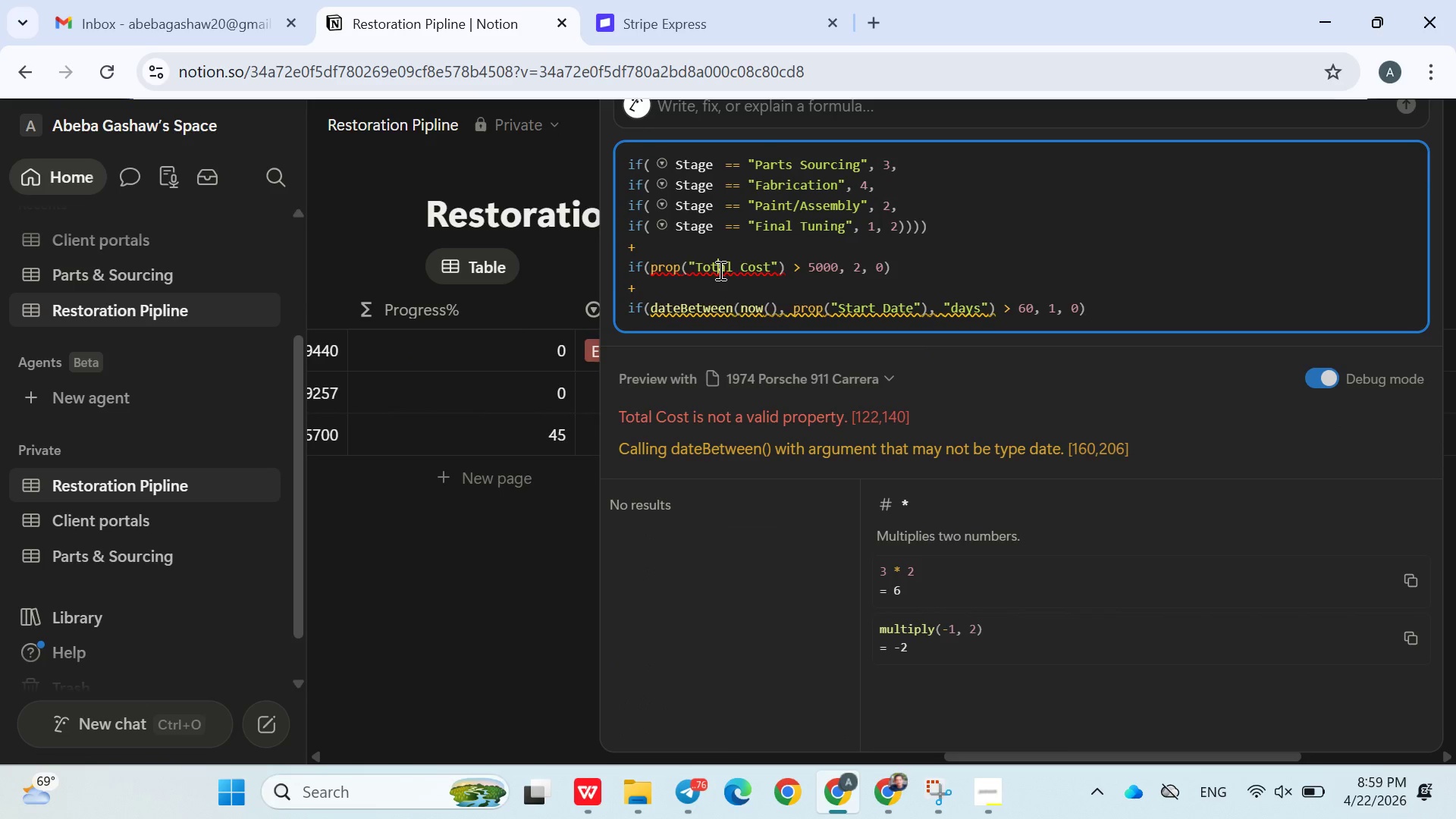 
triple_click([719, 270])
 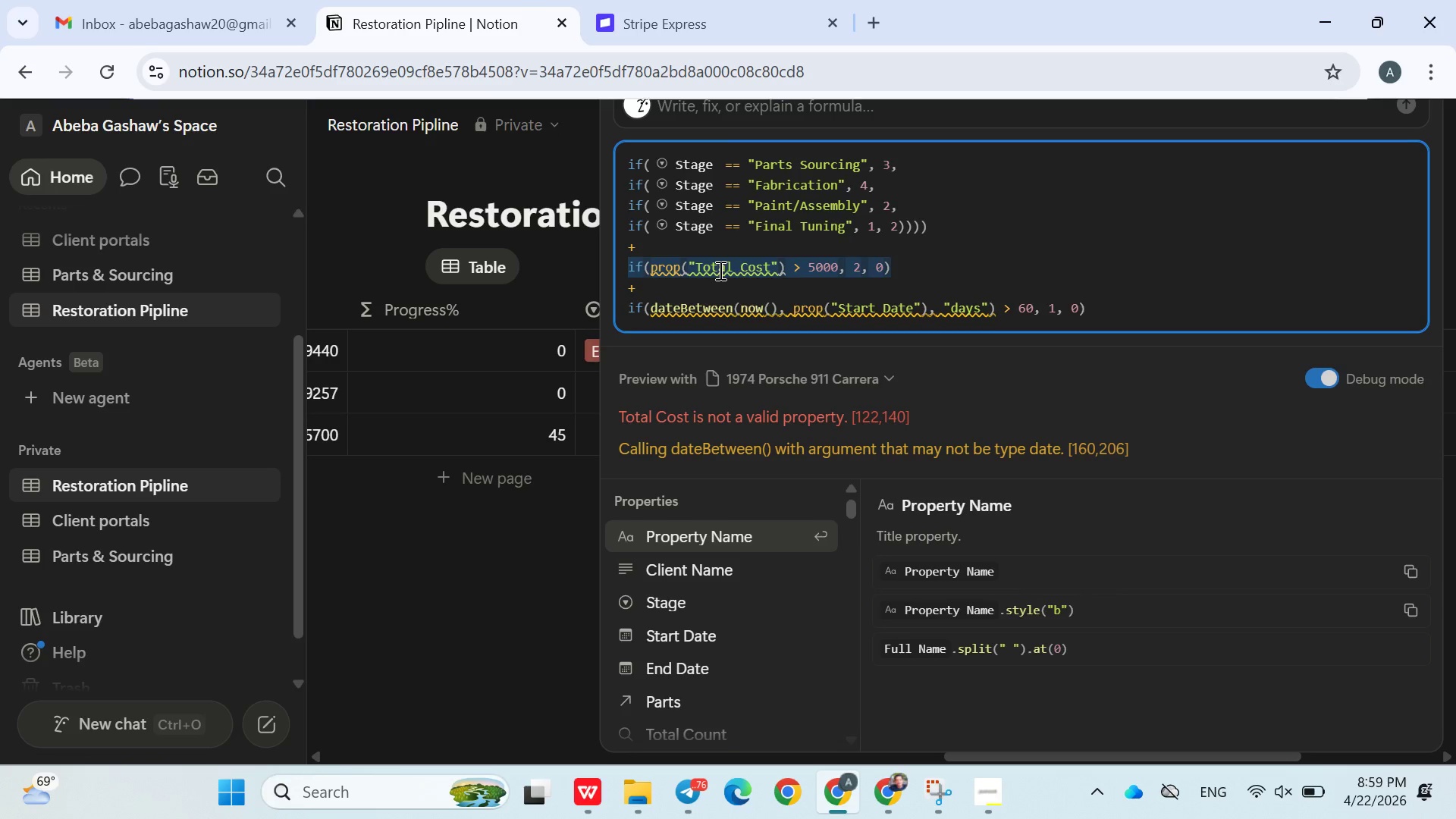 
key(Backspace)
 